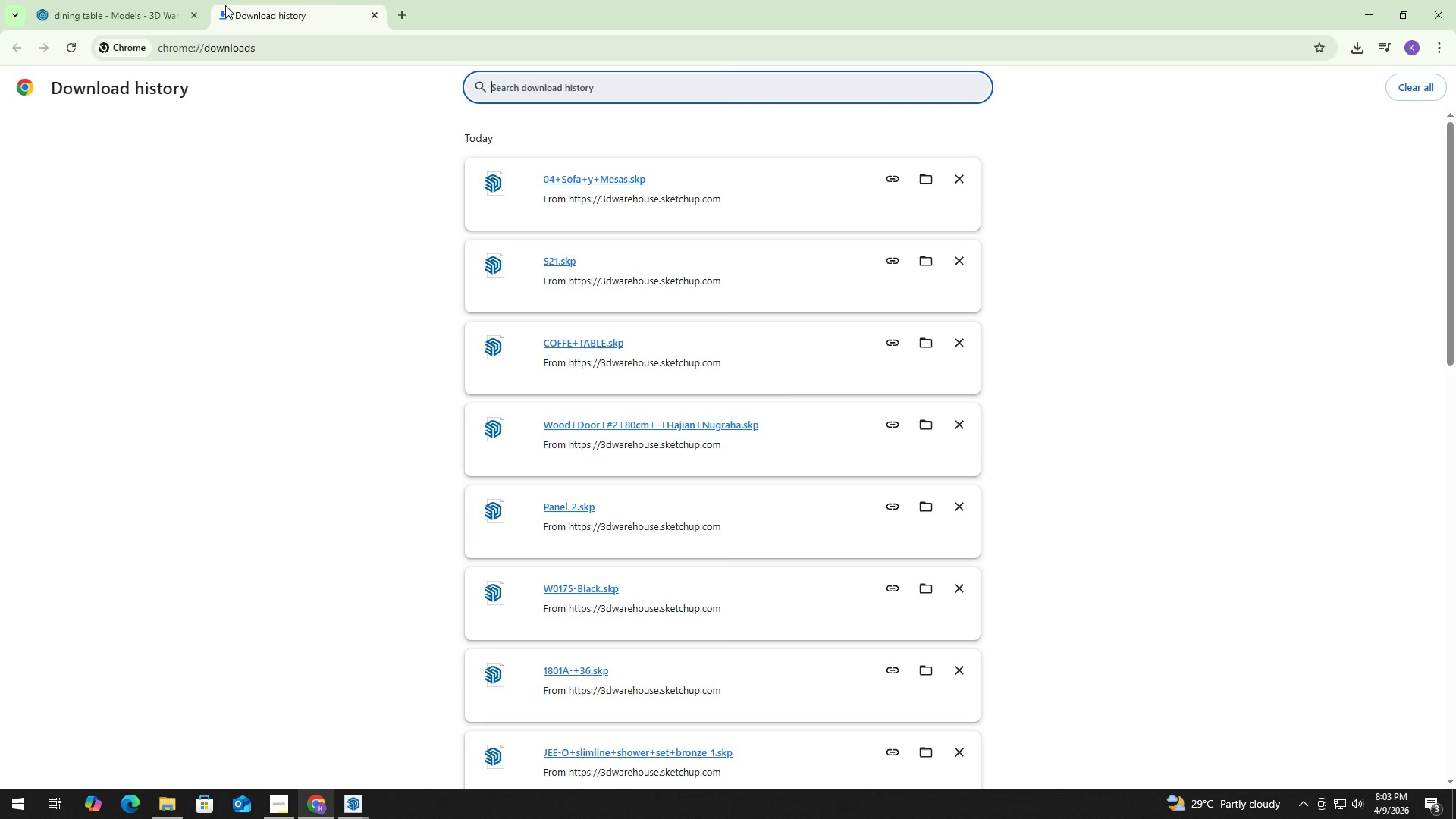 
key(Control+ControlLeft)
 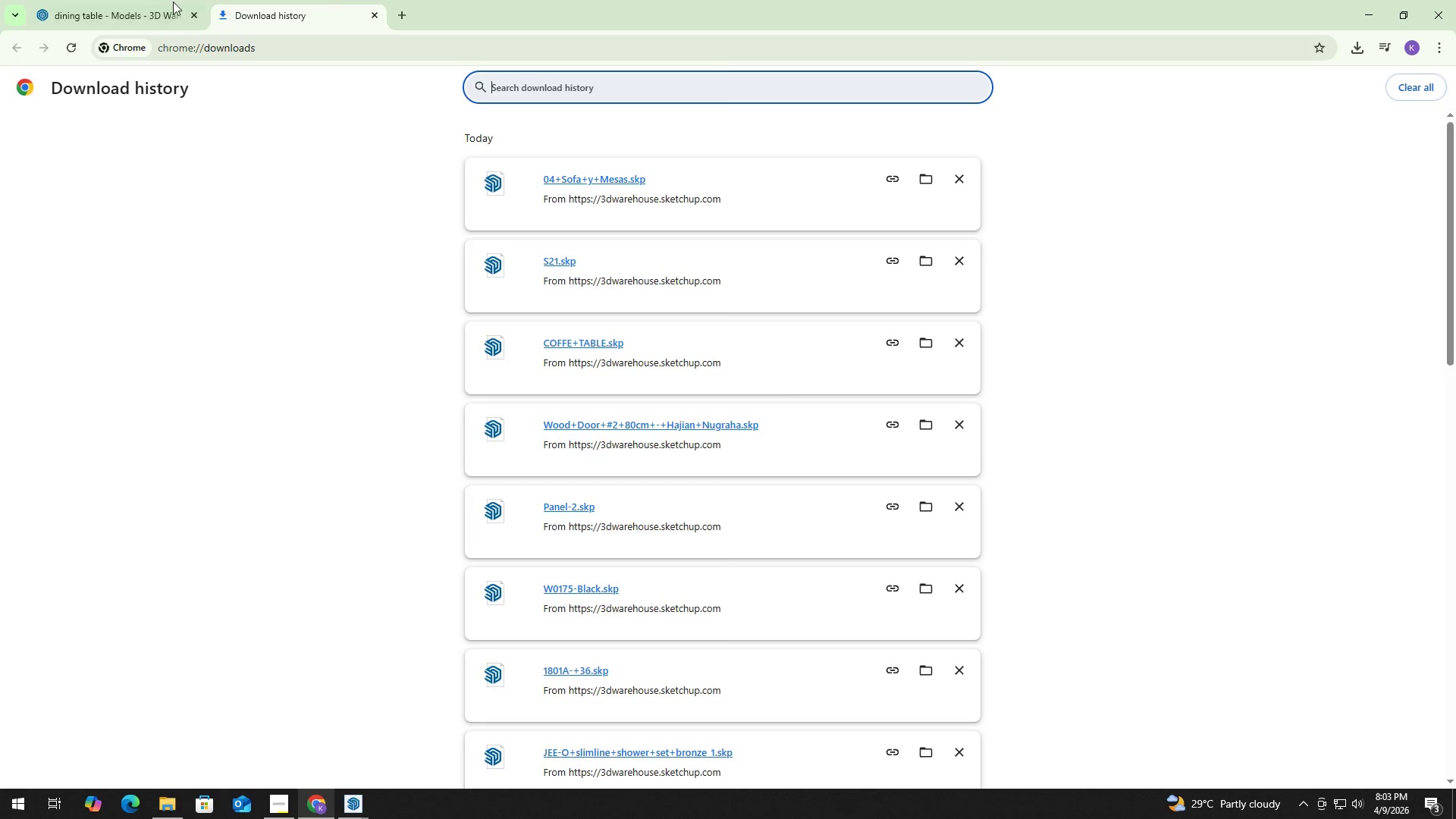 
key(Control+W)
 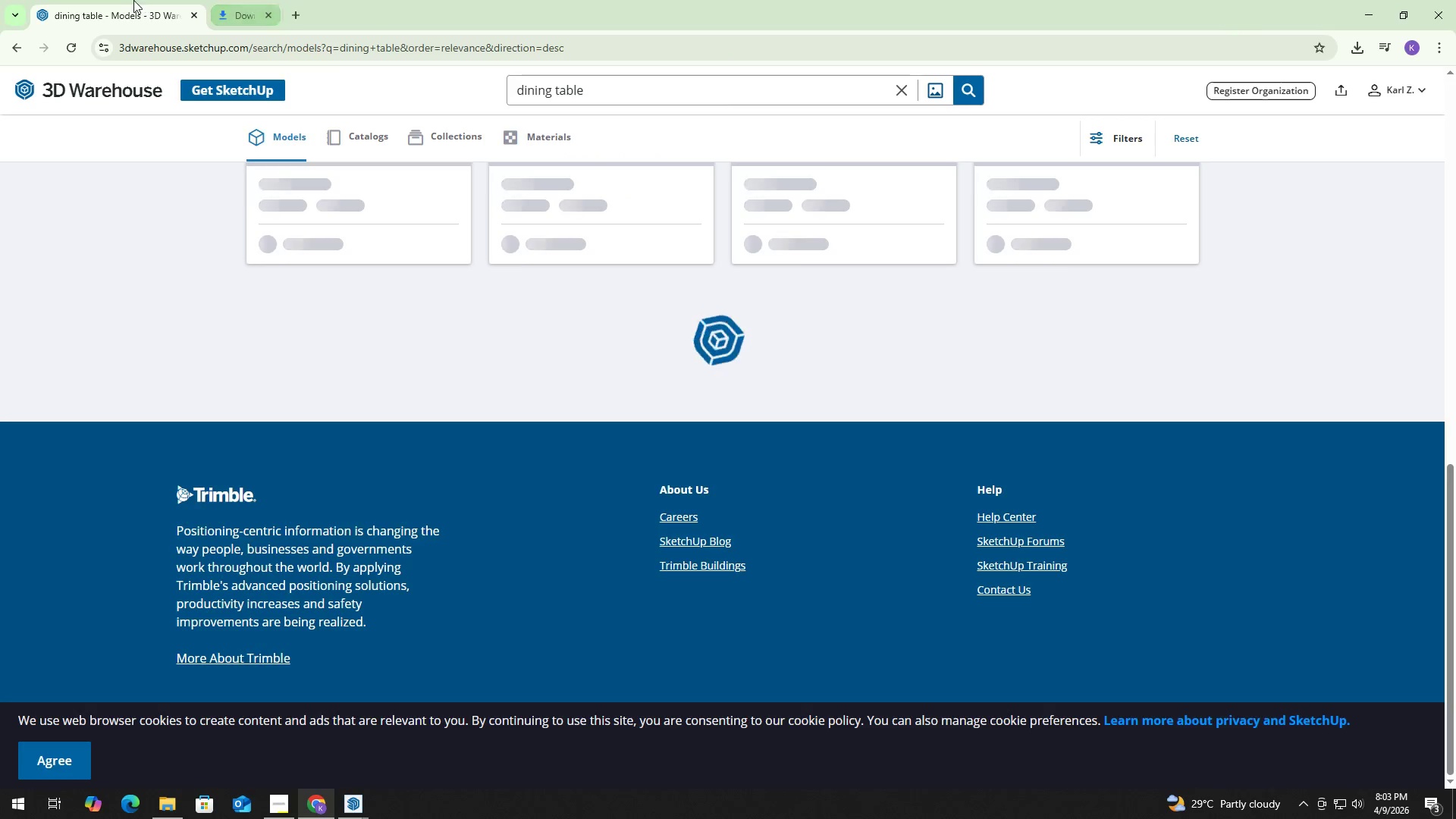 
double_click([133, 0])
 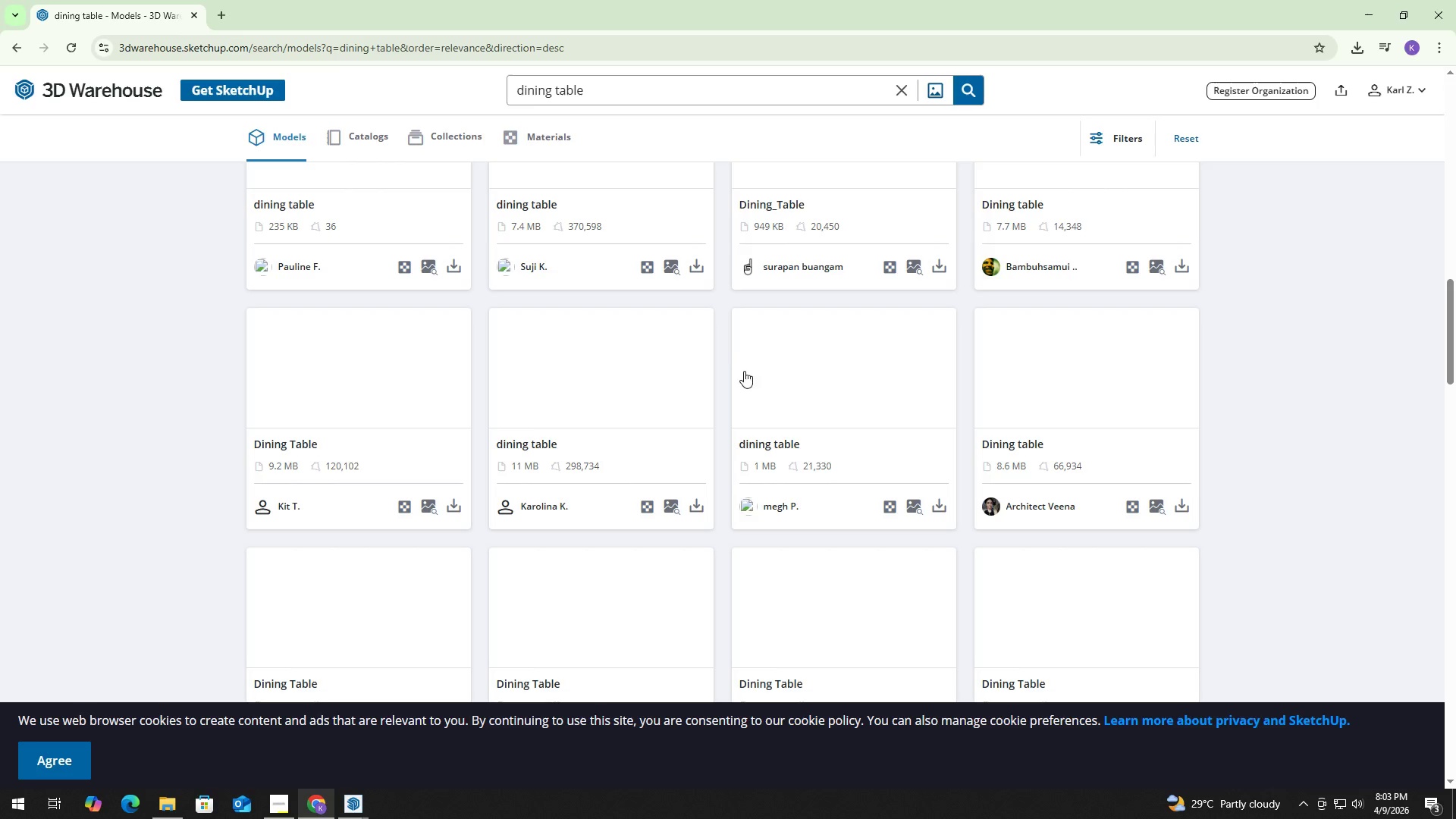 
scroll: coordinate [749, 339], scroll_direction: up, amount: 11.0
 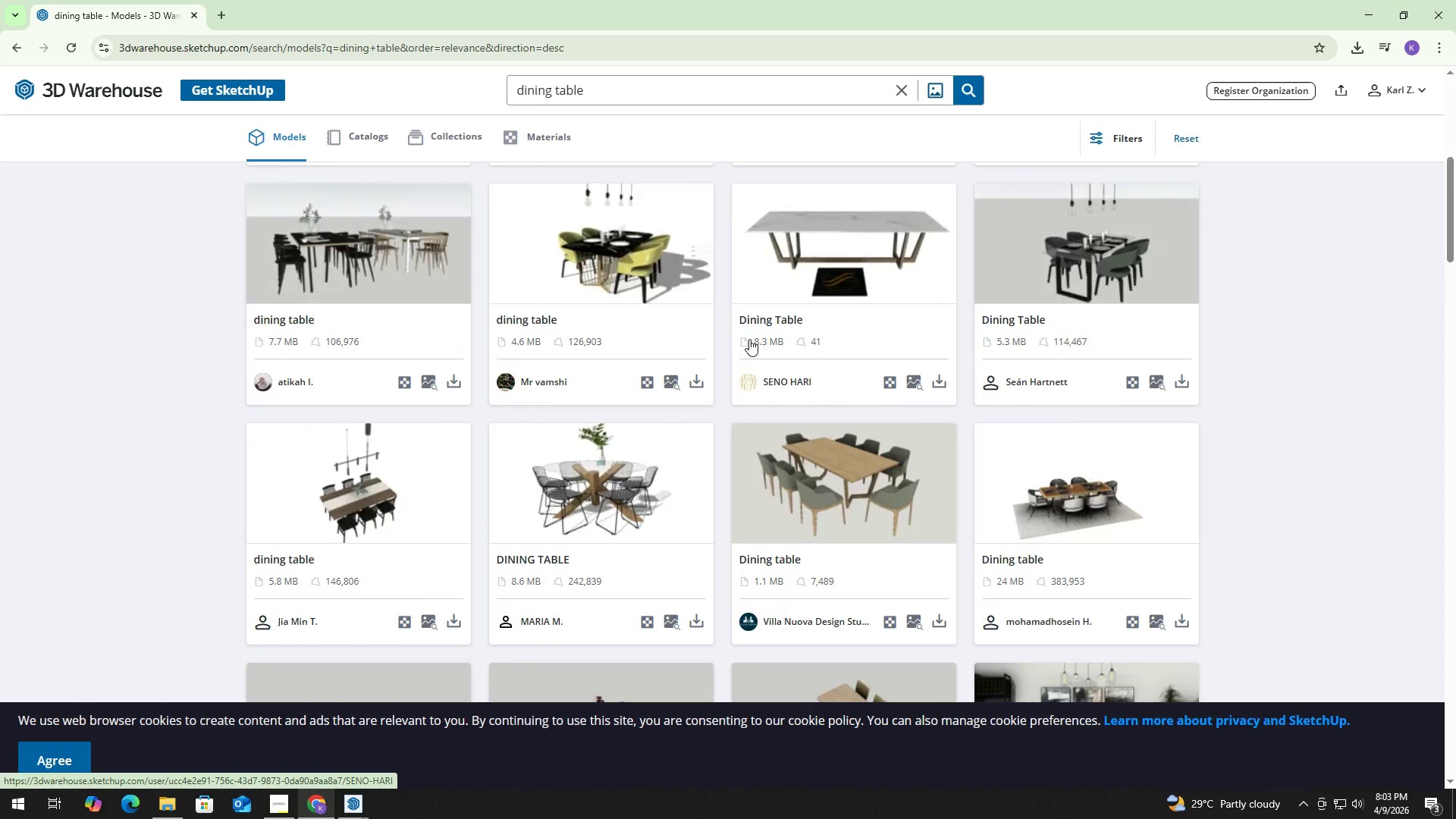 
scroll: coordinate [749, 339], scroll_direction: down, amount: 4.0
 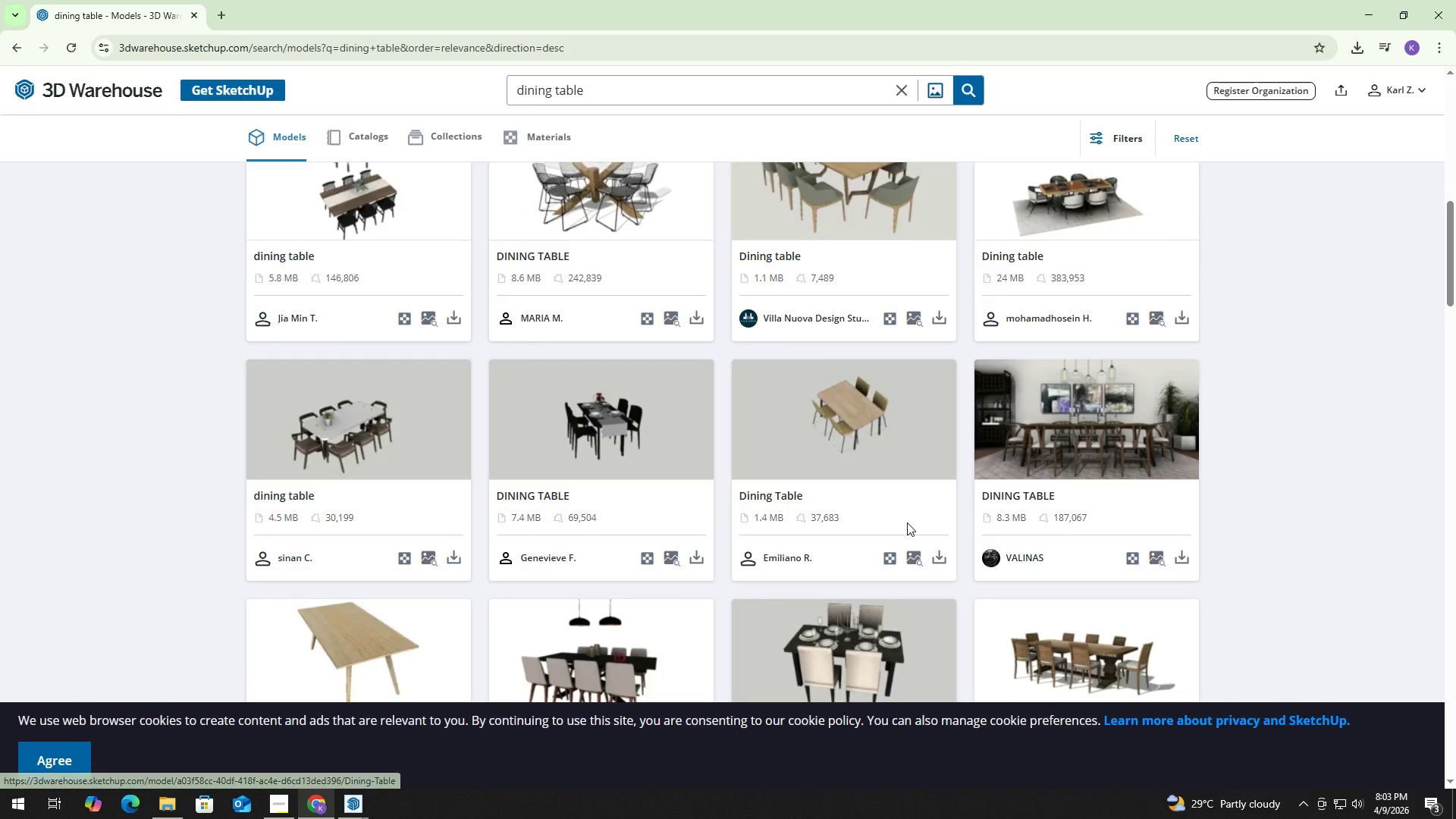 
left_click([877, 444])
 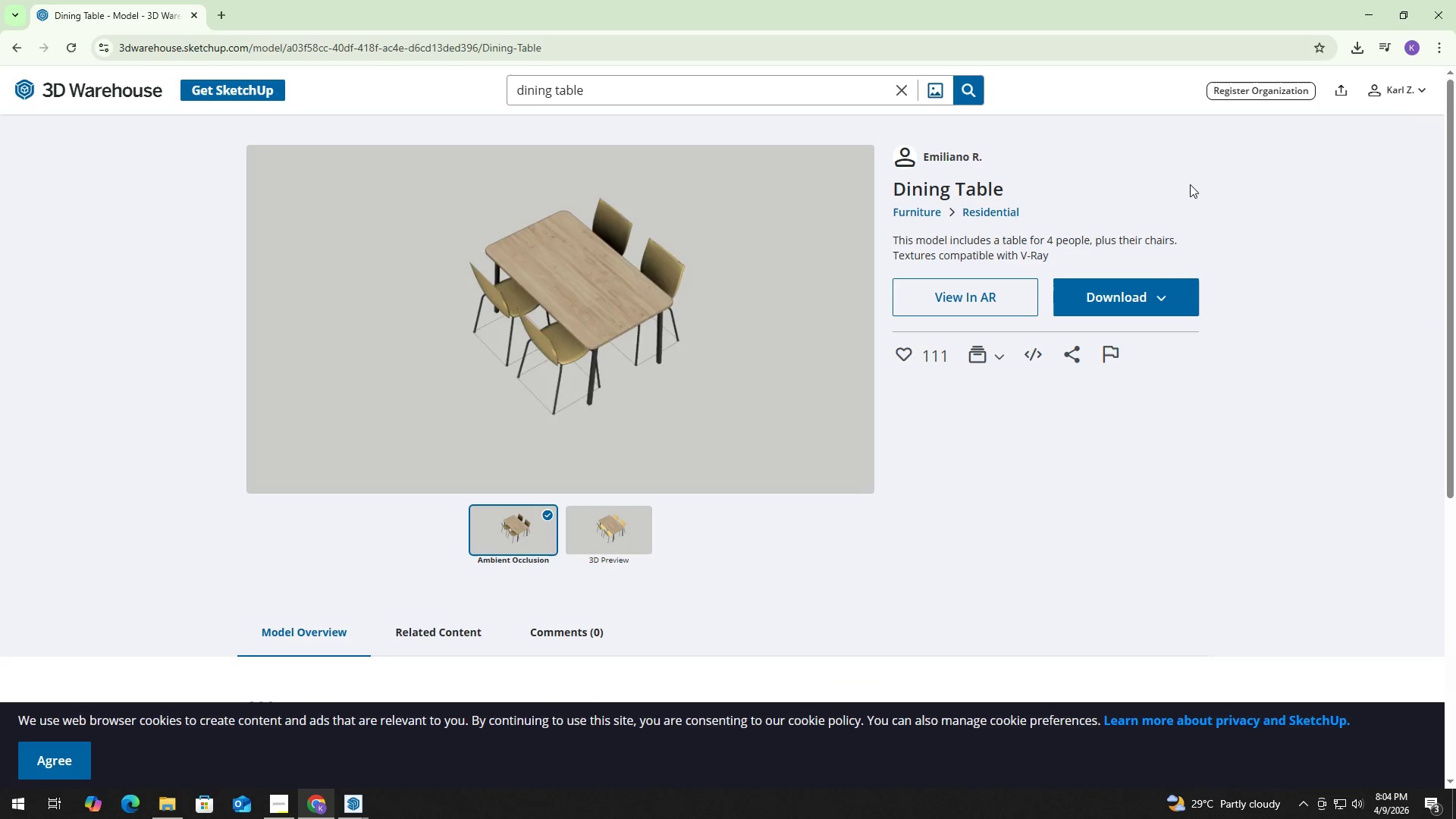 
left_click([1153, 301])
 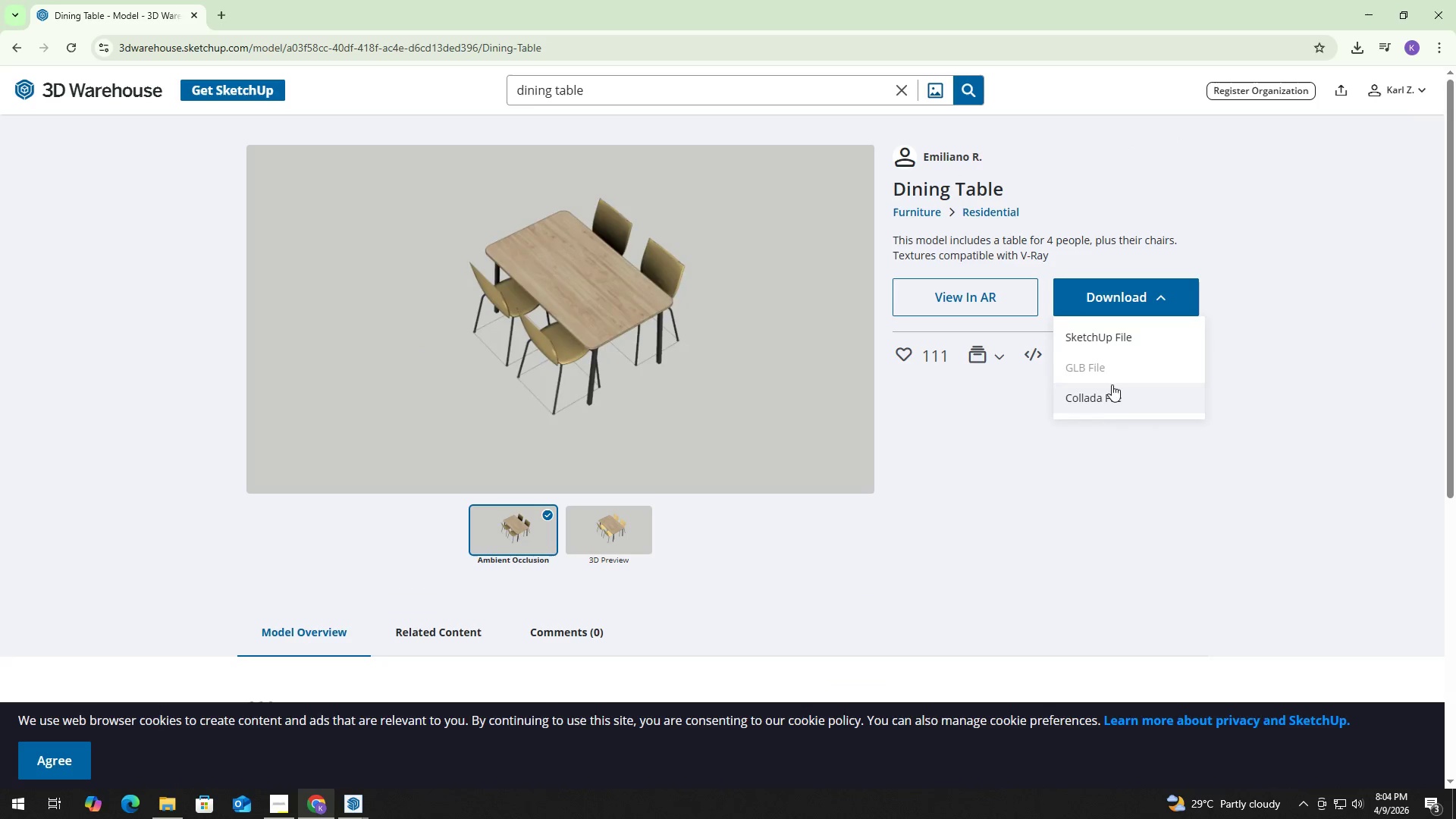 
left_click([1135, 339])
 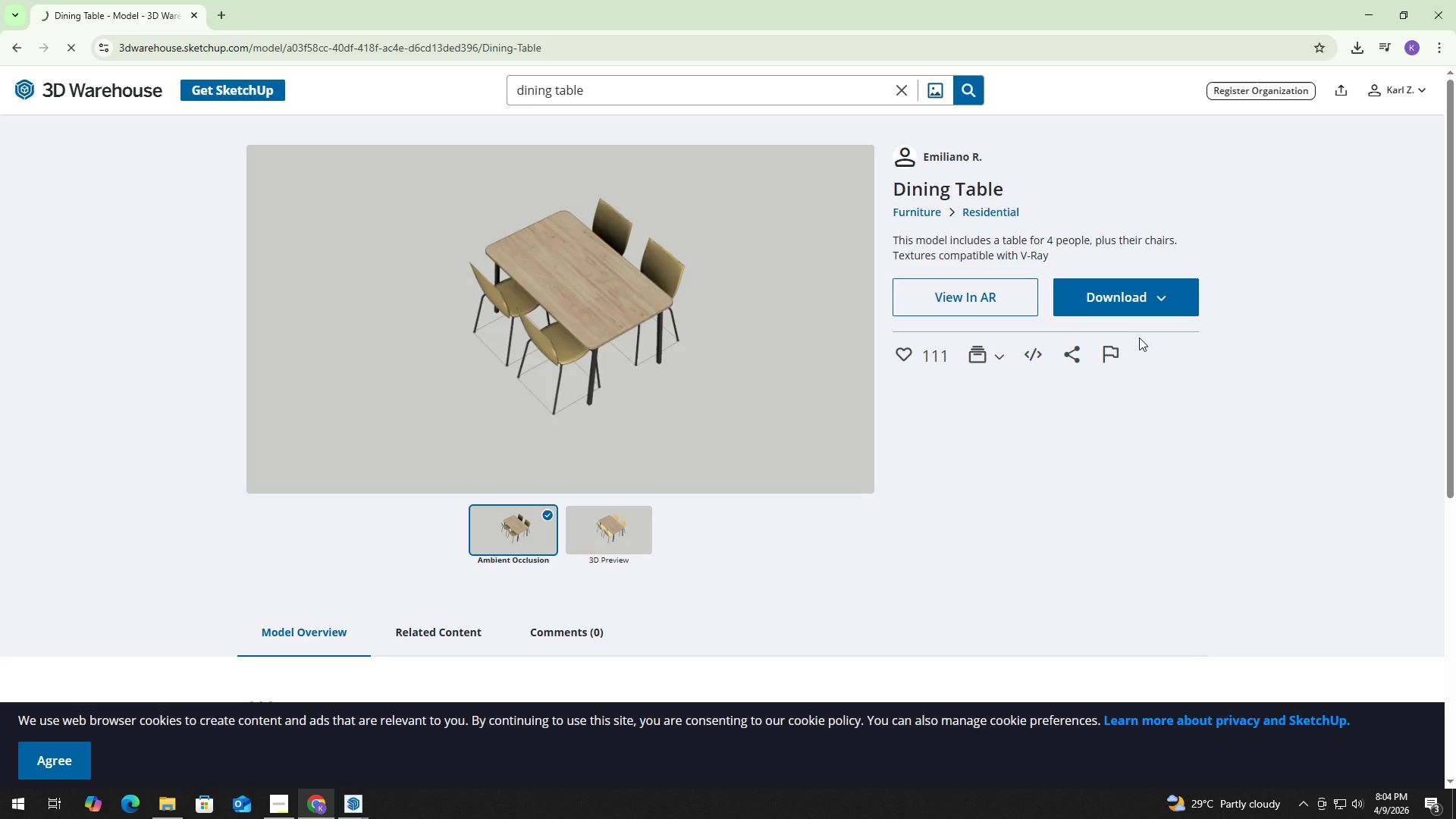 
key(Alt+Tab)
 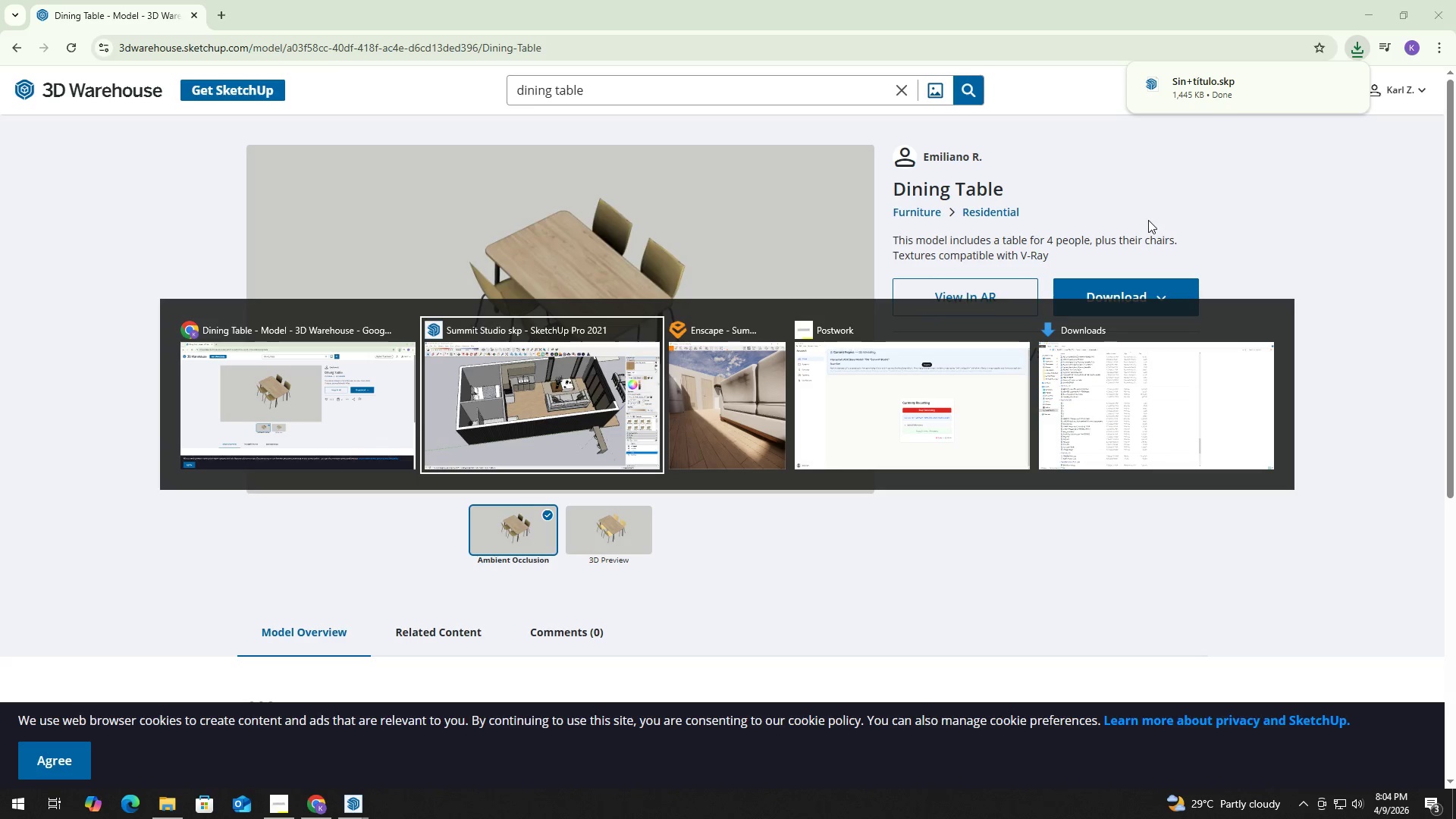 
left_click([572, 400])
 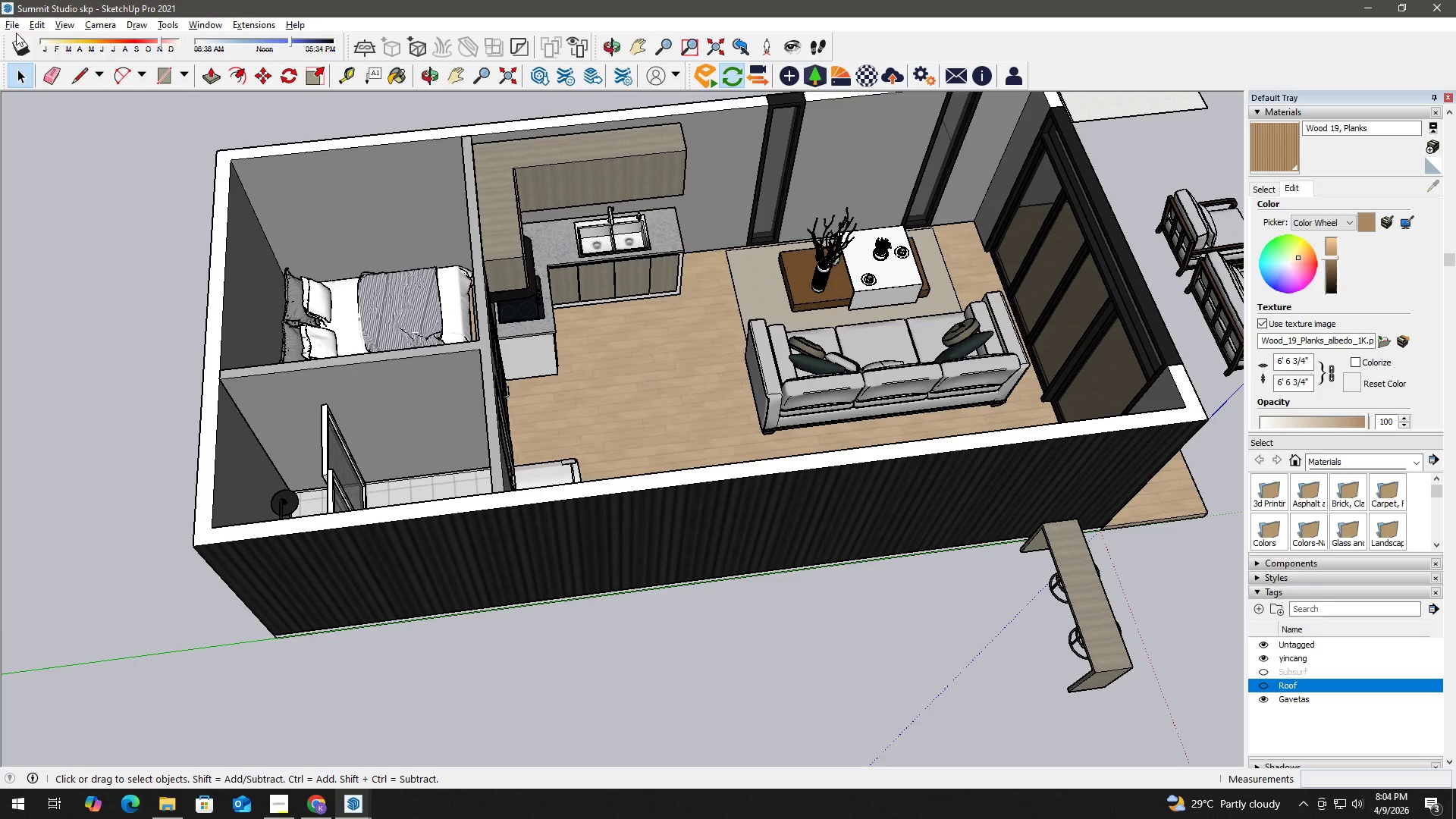 
left_click([15, 28])
 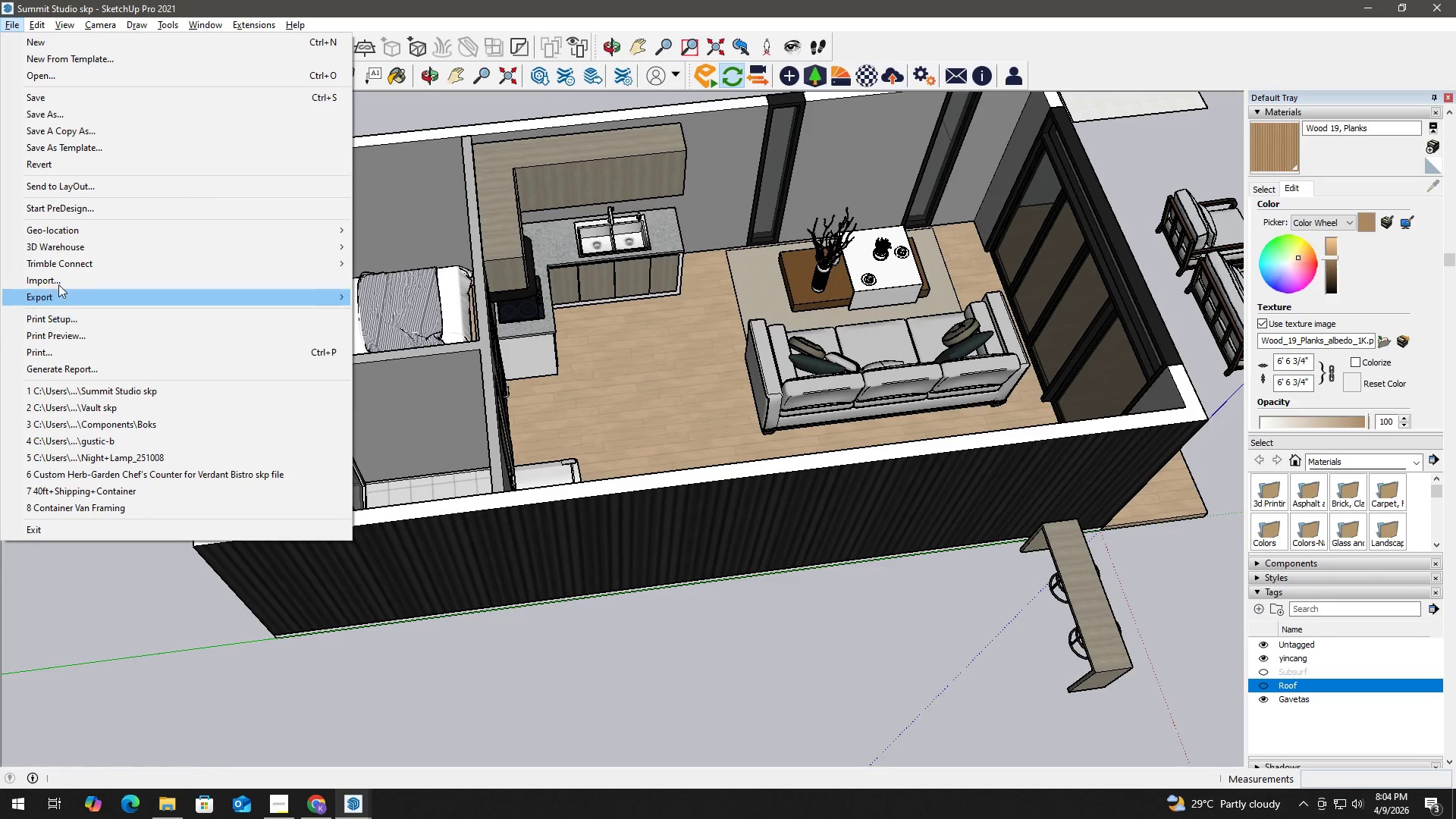 
left_click([64, 273])
 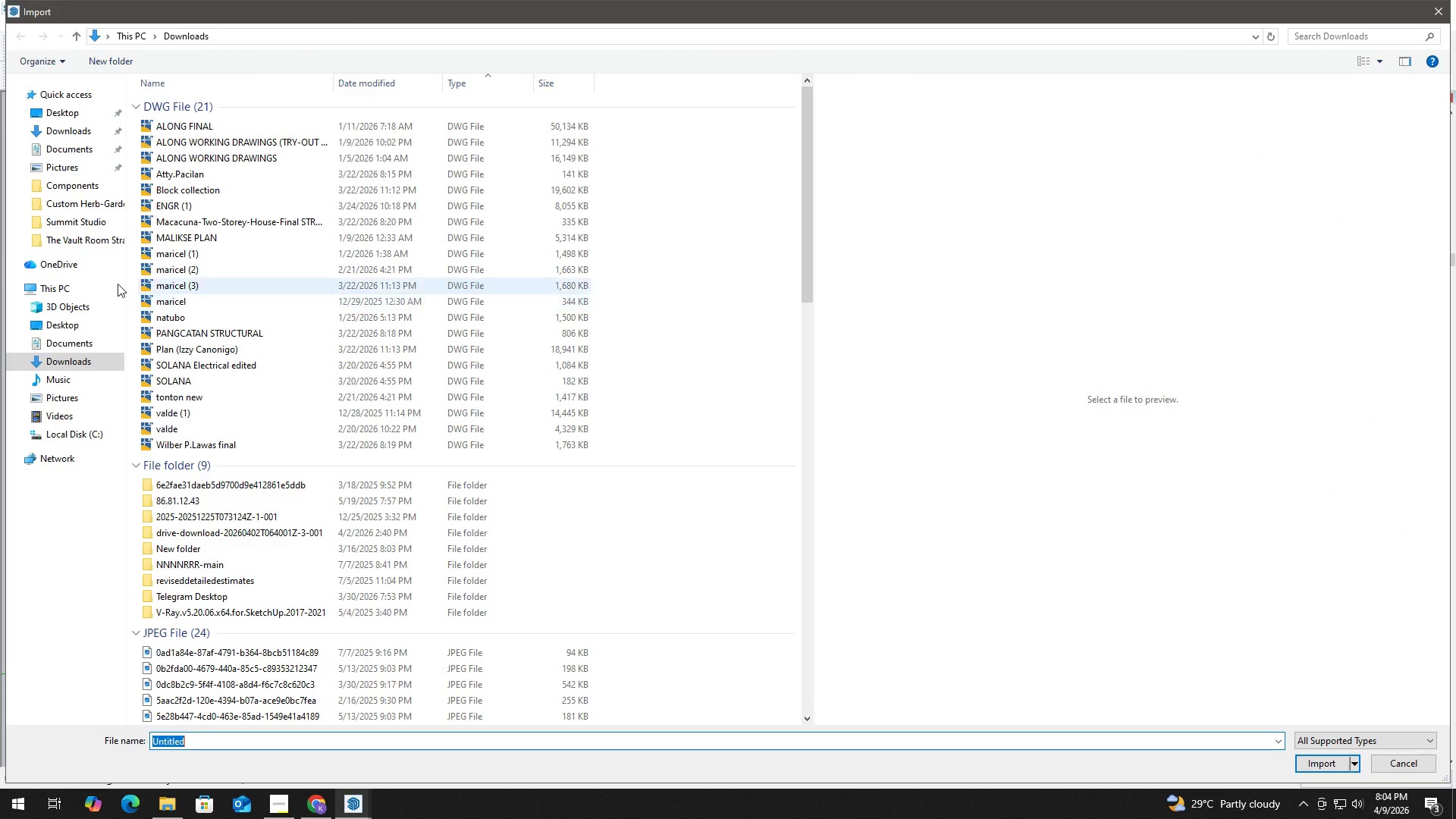 
scroll: coordinate [631, 533], scroll_direction: down, amount: 14.0
 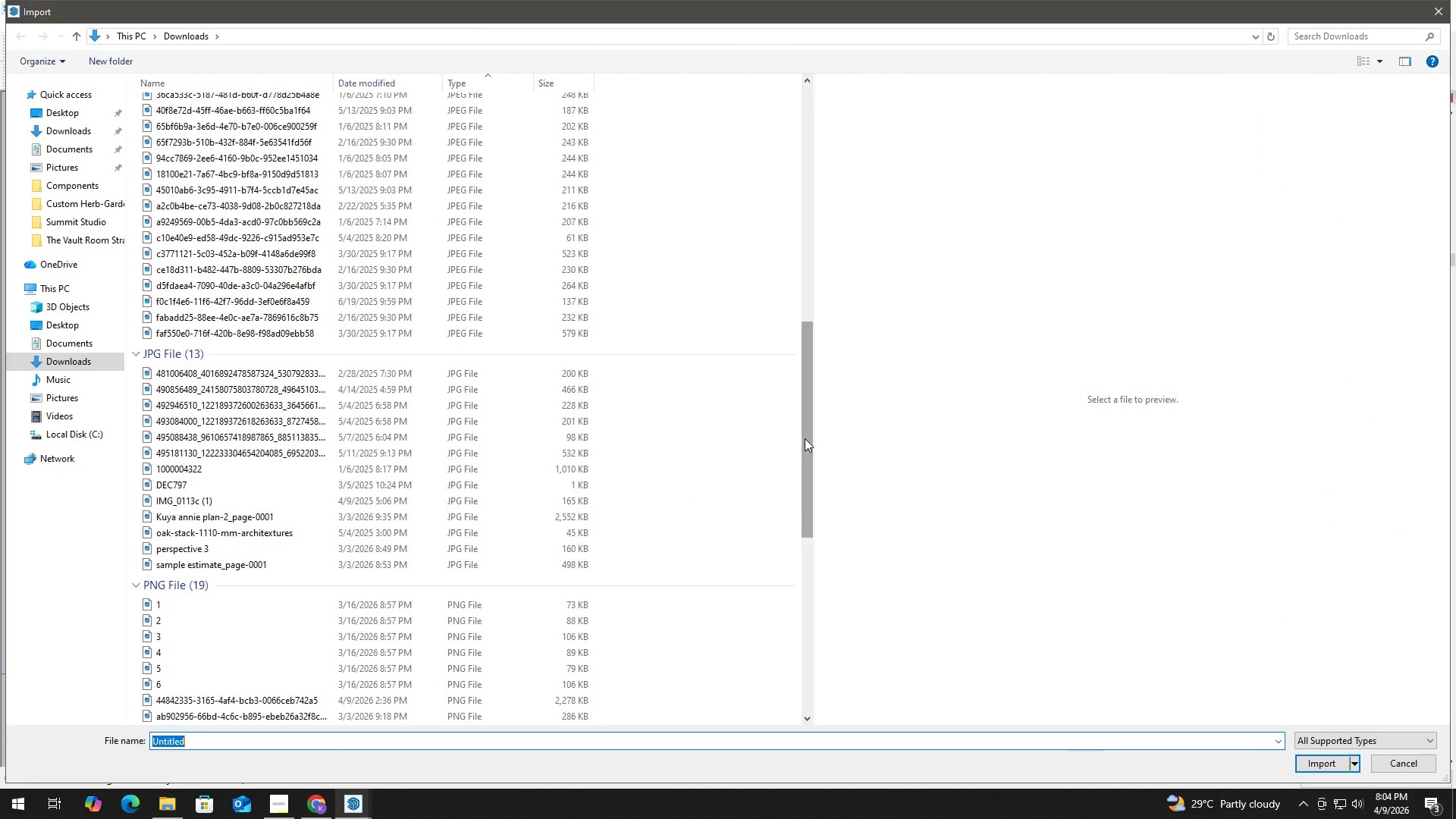 
left_click_drag(start_coordinate=[806, 438], to_coordinate=[792, 645])
 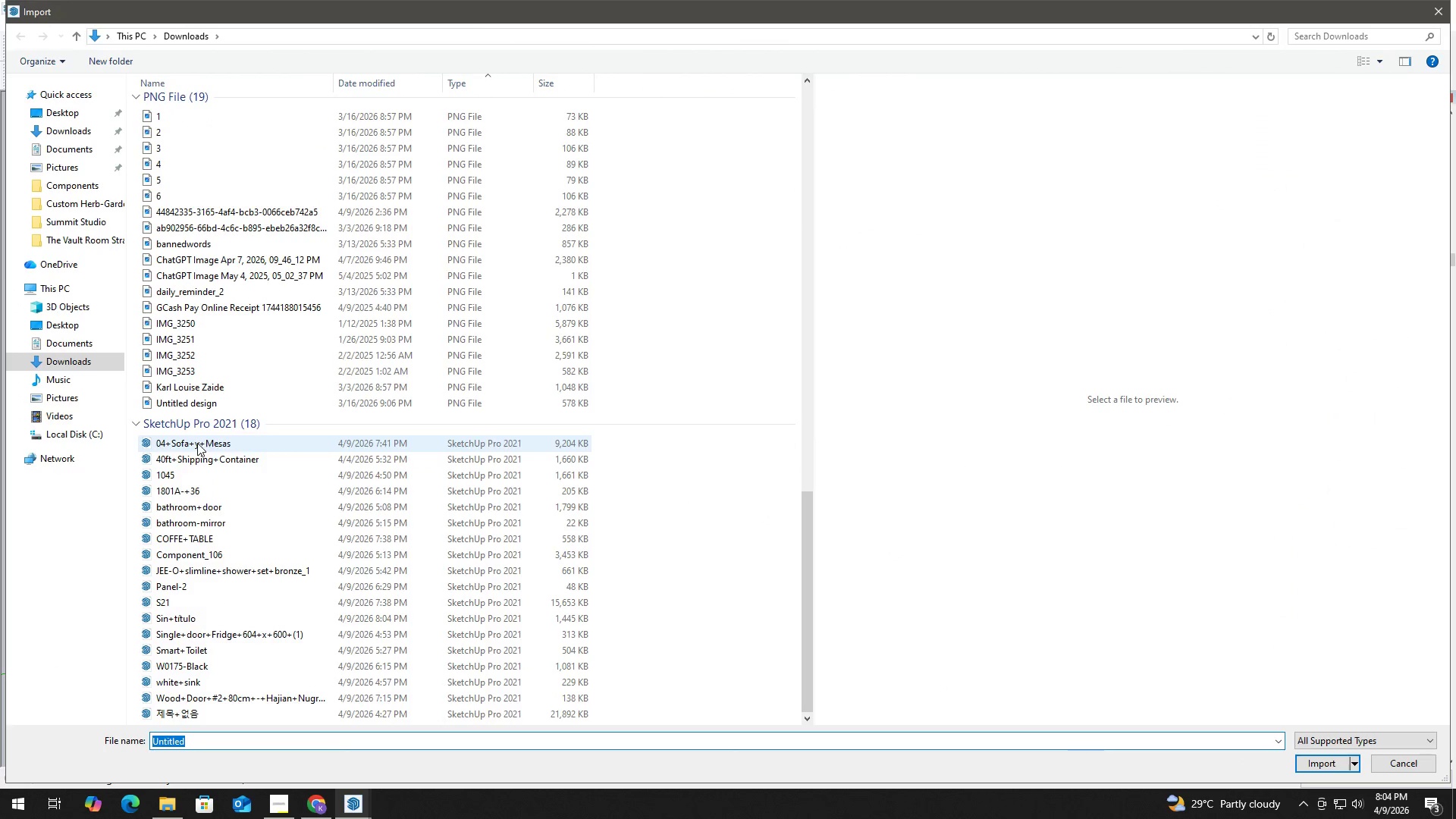 
scroll: coordinate [265, 557], scroll_direction: down, amount: 3.0
 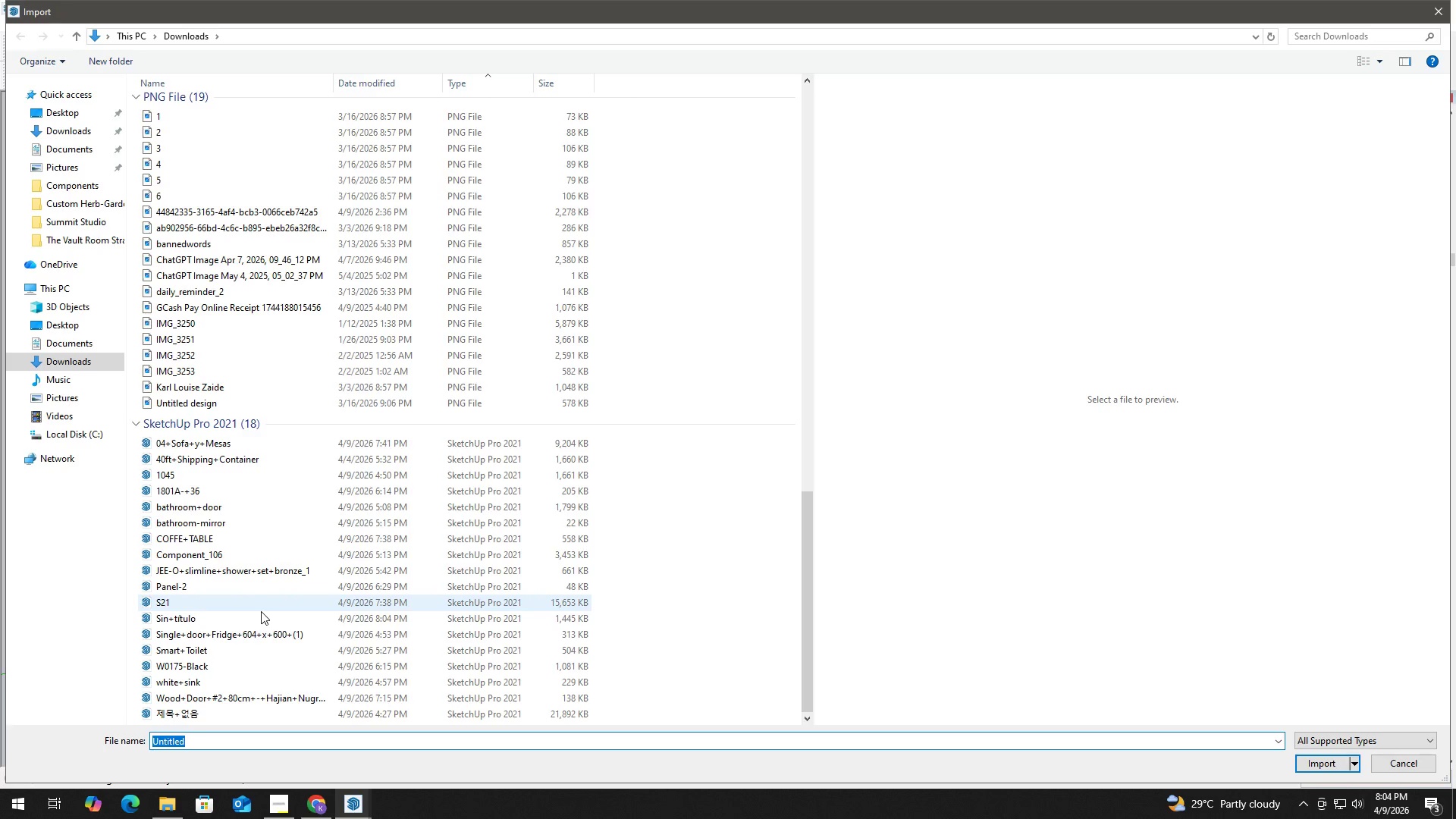 
left_click([261, 620])
 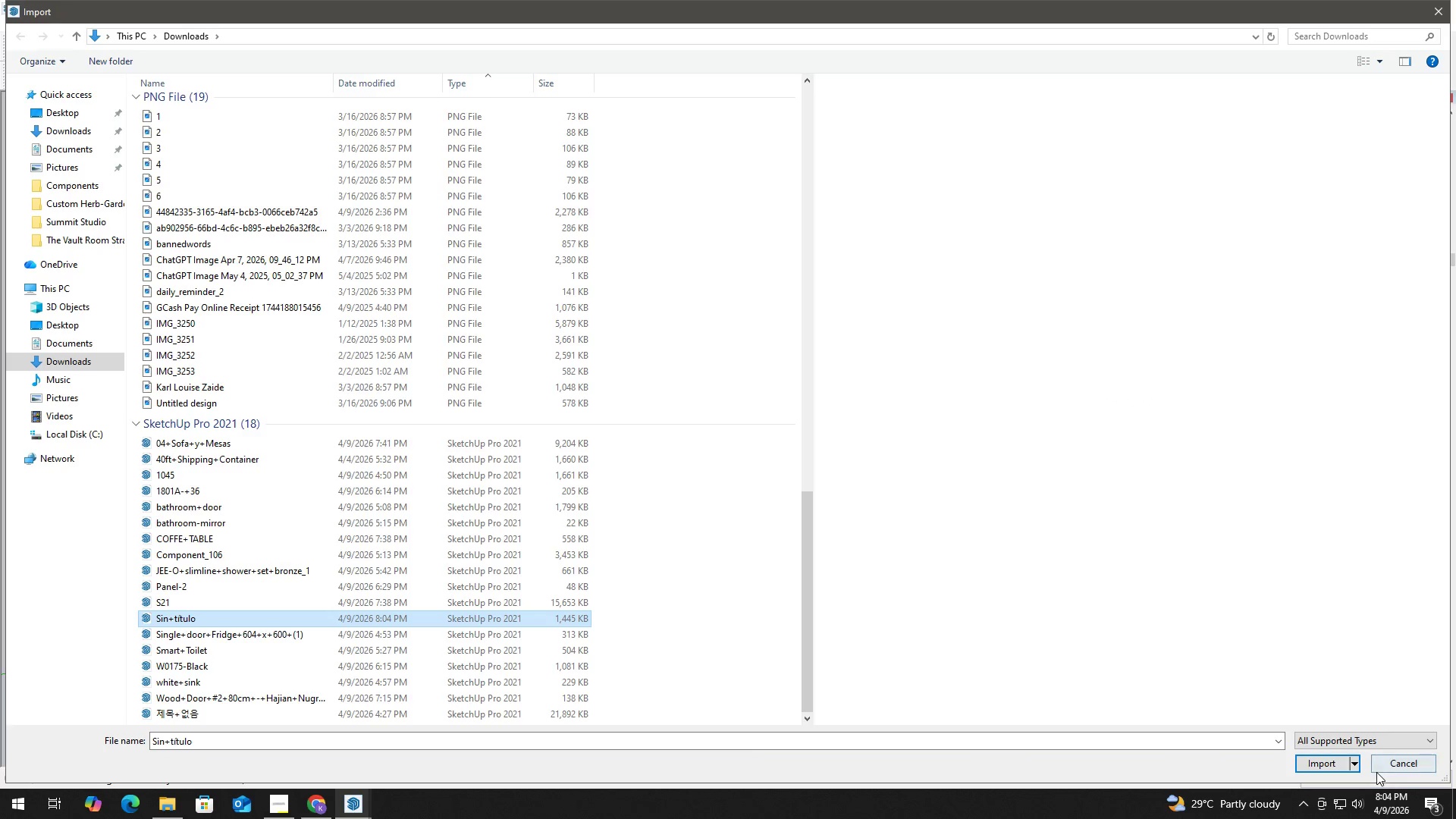 
left_click([1326, 761])
 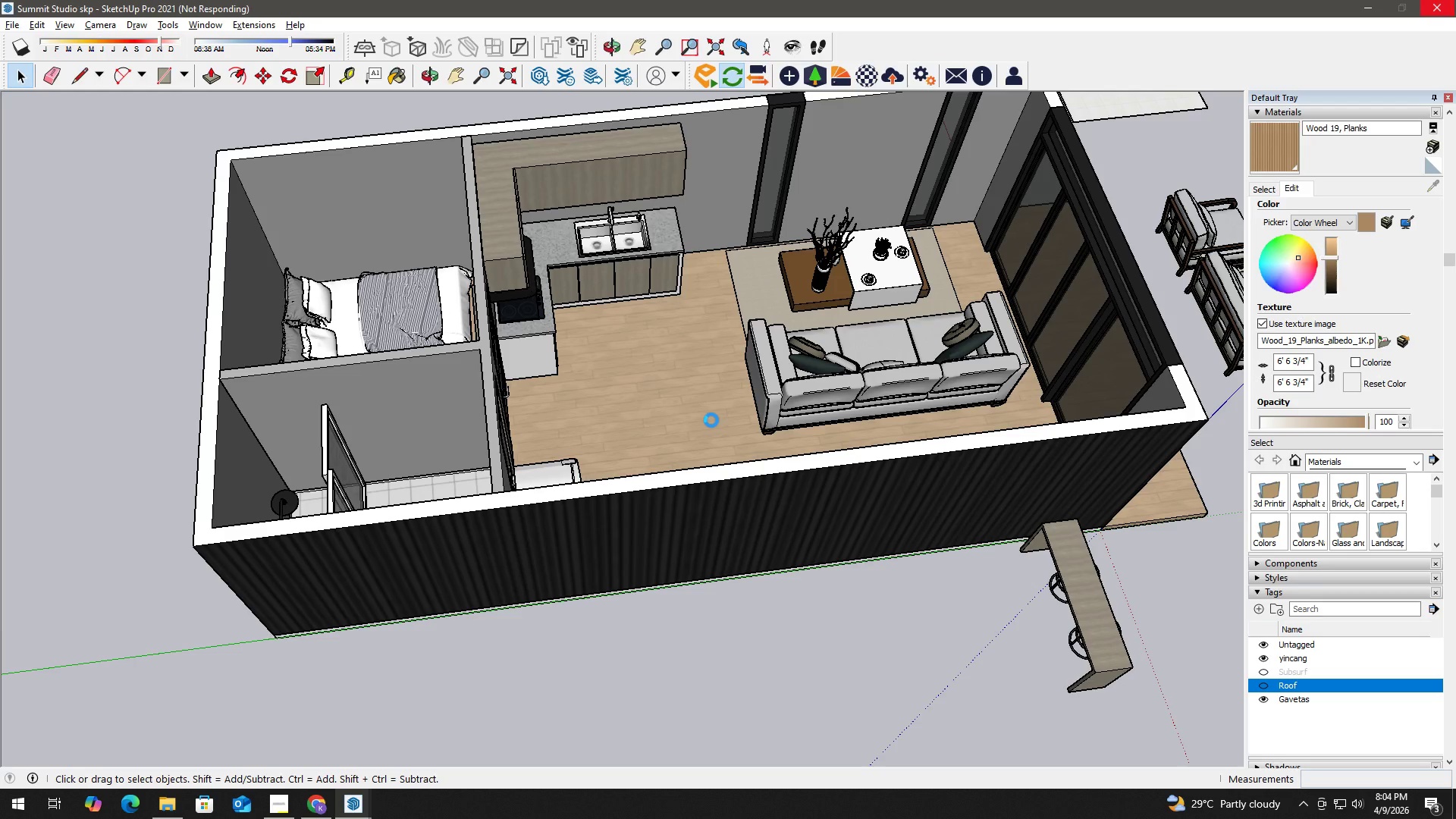 
wait(13.09)
 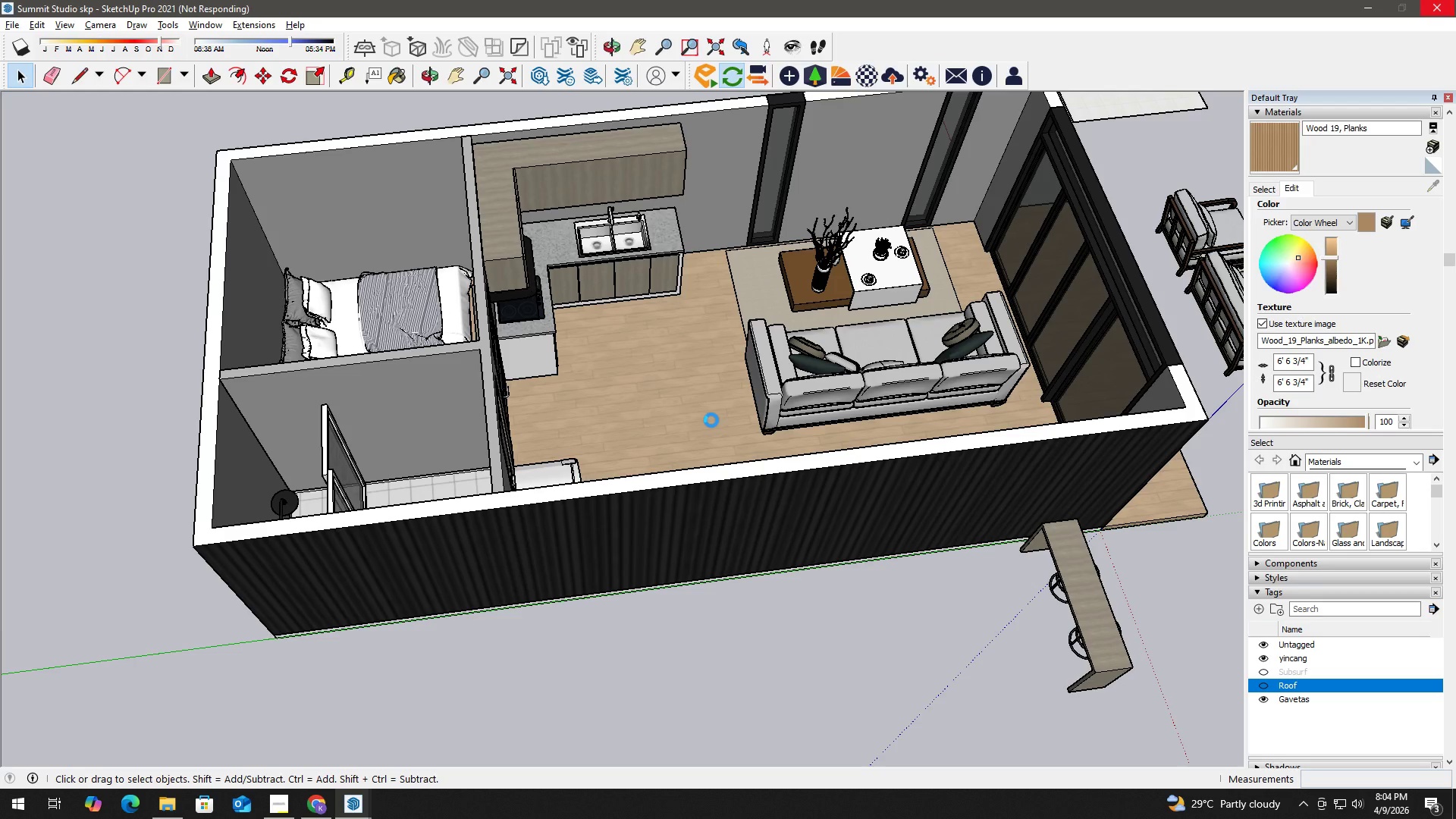 
left_click([714, 415])
 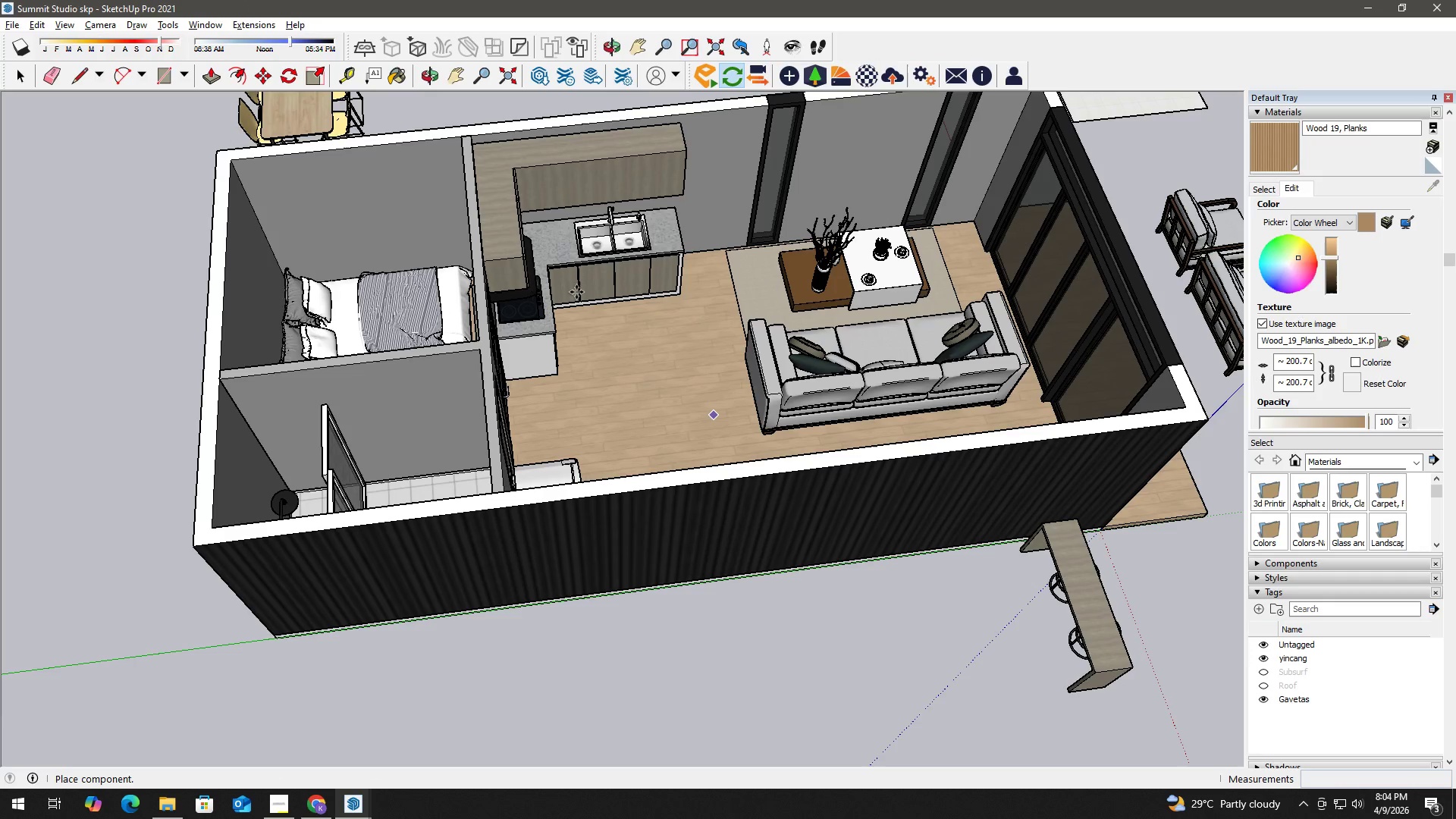 
key(H)
 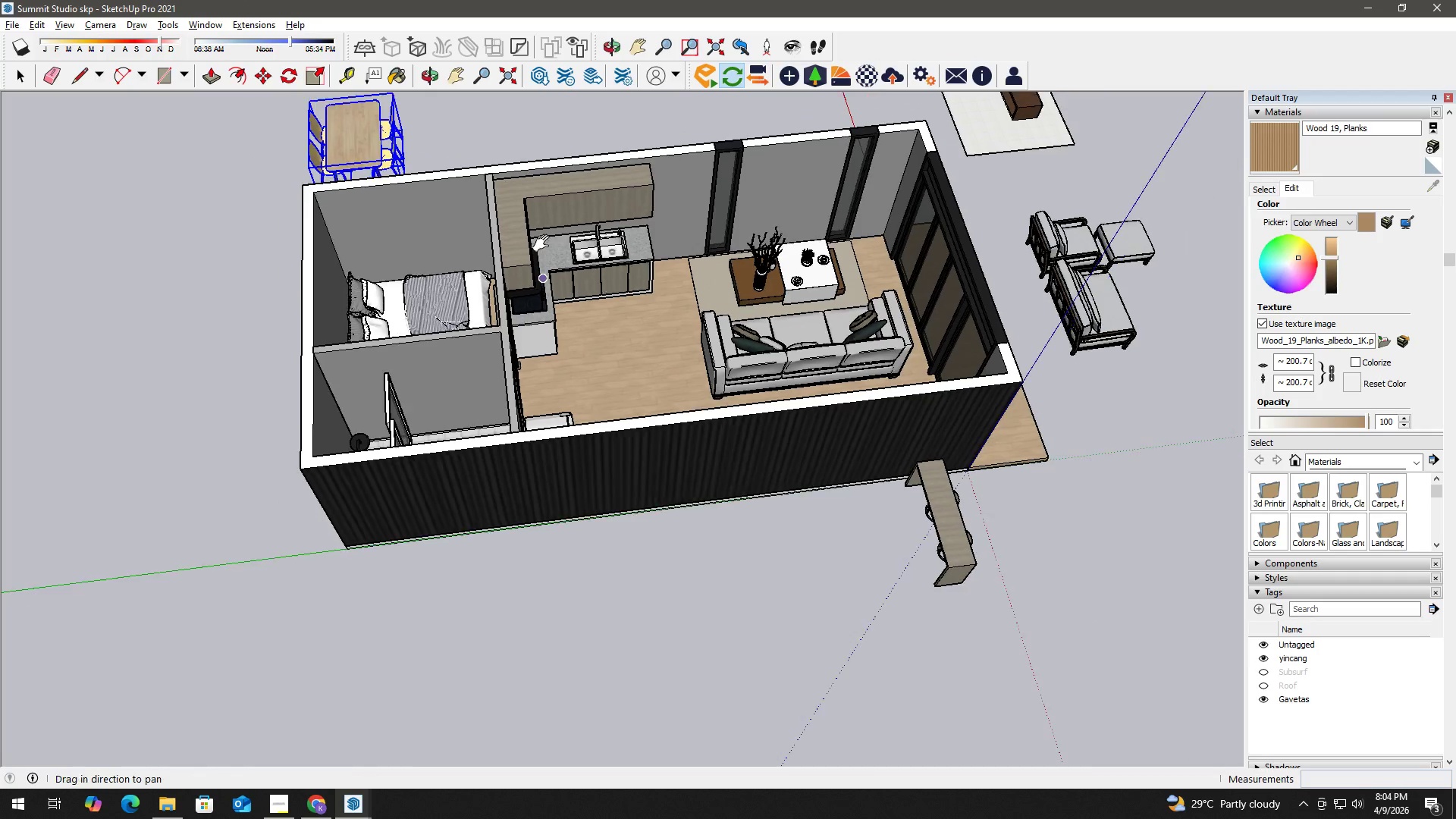 
left_click_drag(start_coordinate=[525, 224], to_coordinate=[777, 446])
 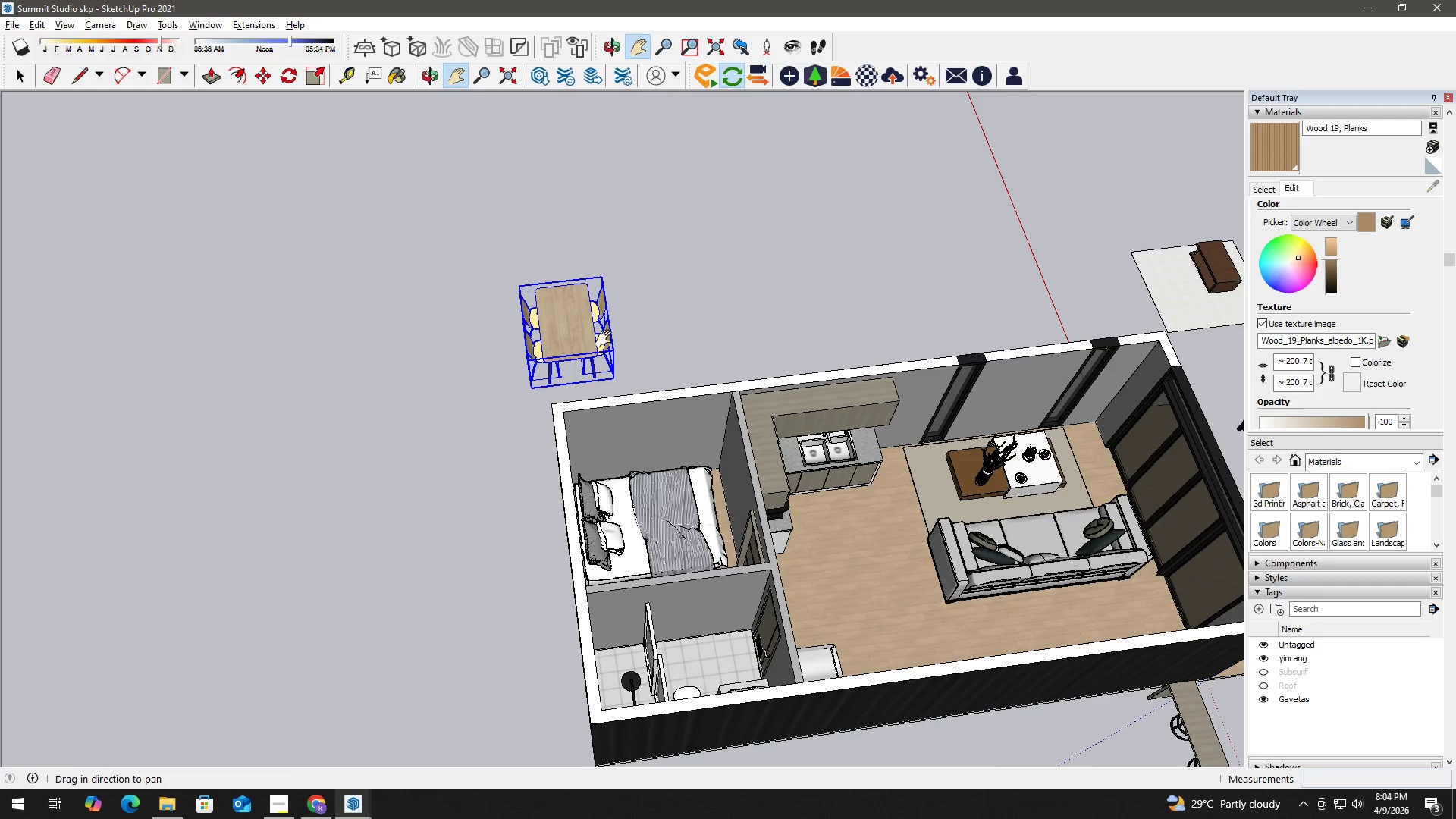 
scroll: coordinate [545, 278], scroll_direction: down, amount: 5.0
 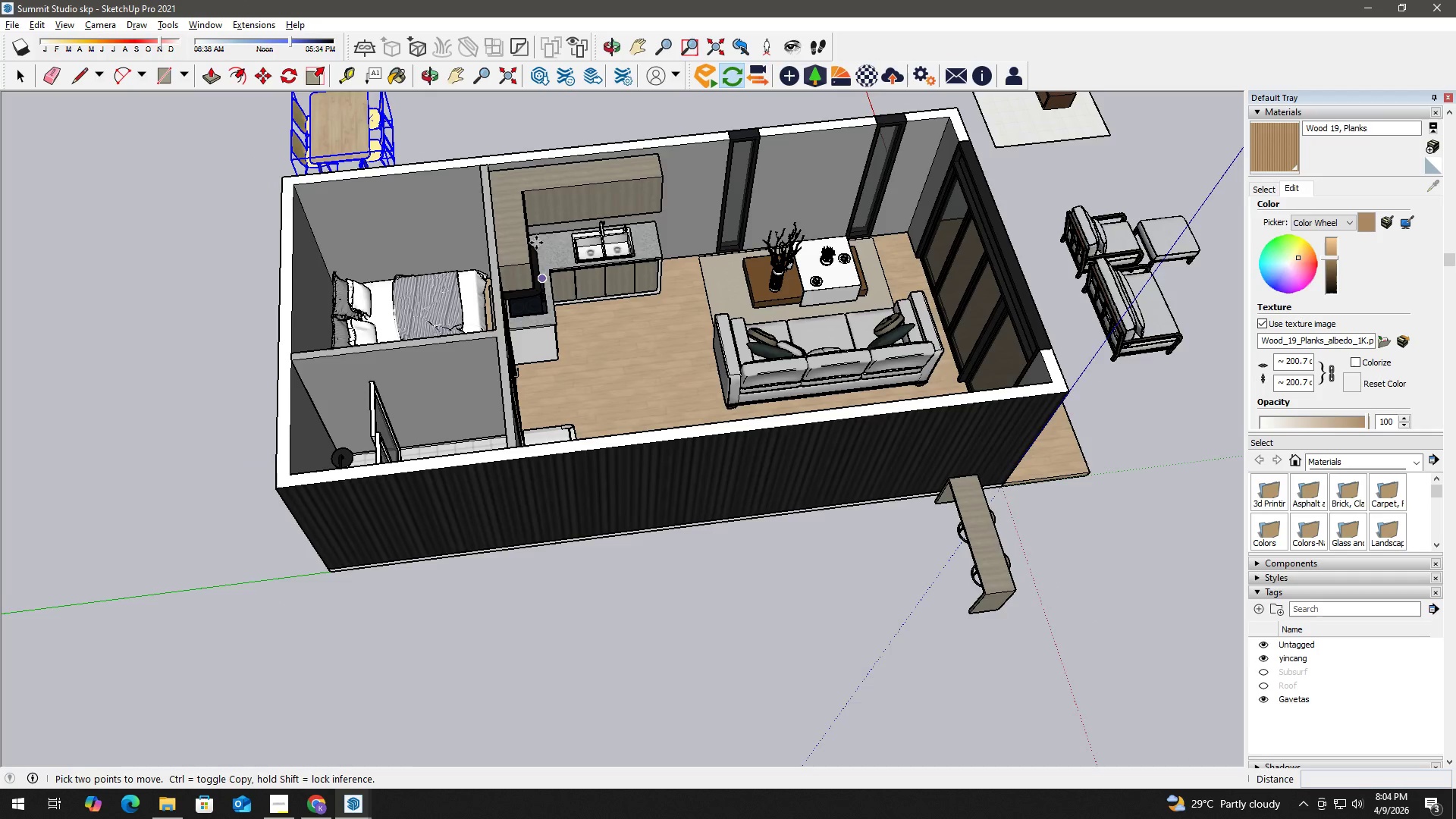 
scroll: coordinate [574, 321], scroll_direction: up, amount: 2.0
 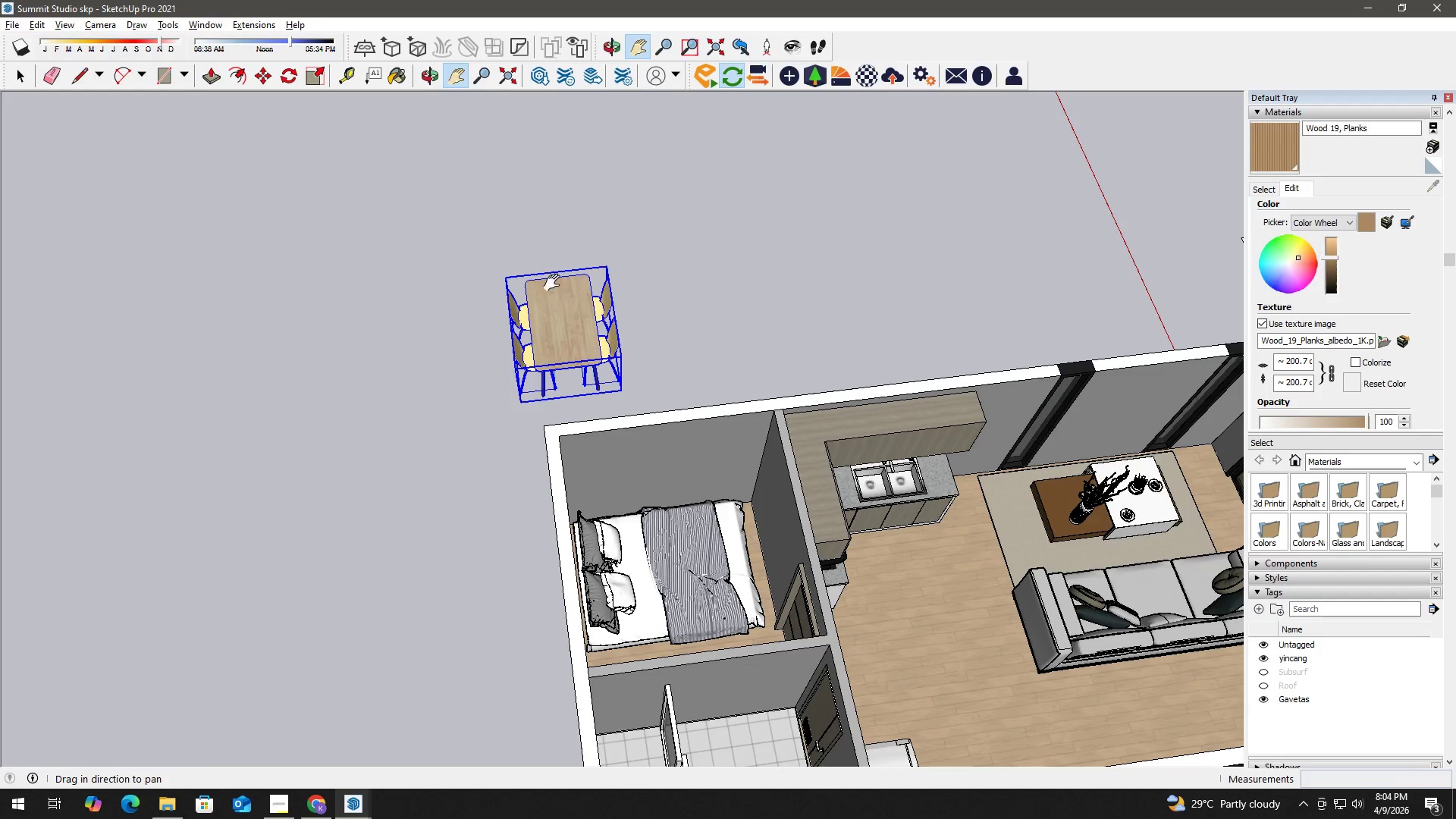 
key(M)
 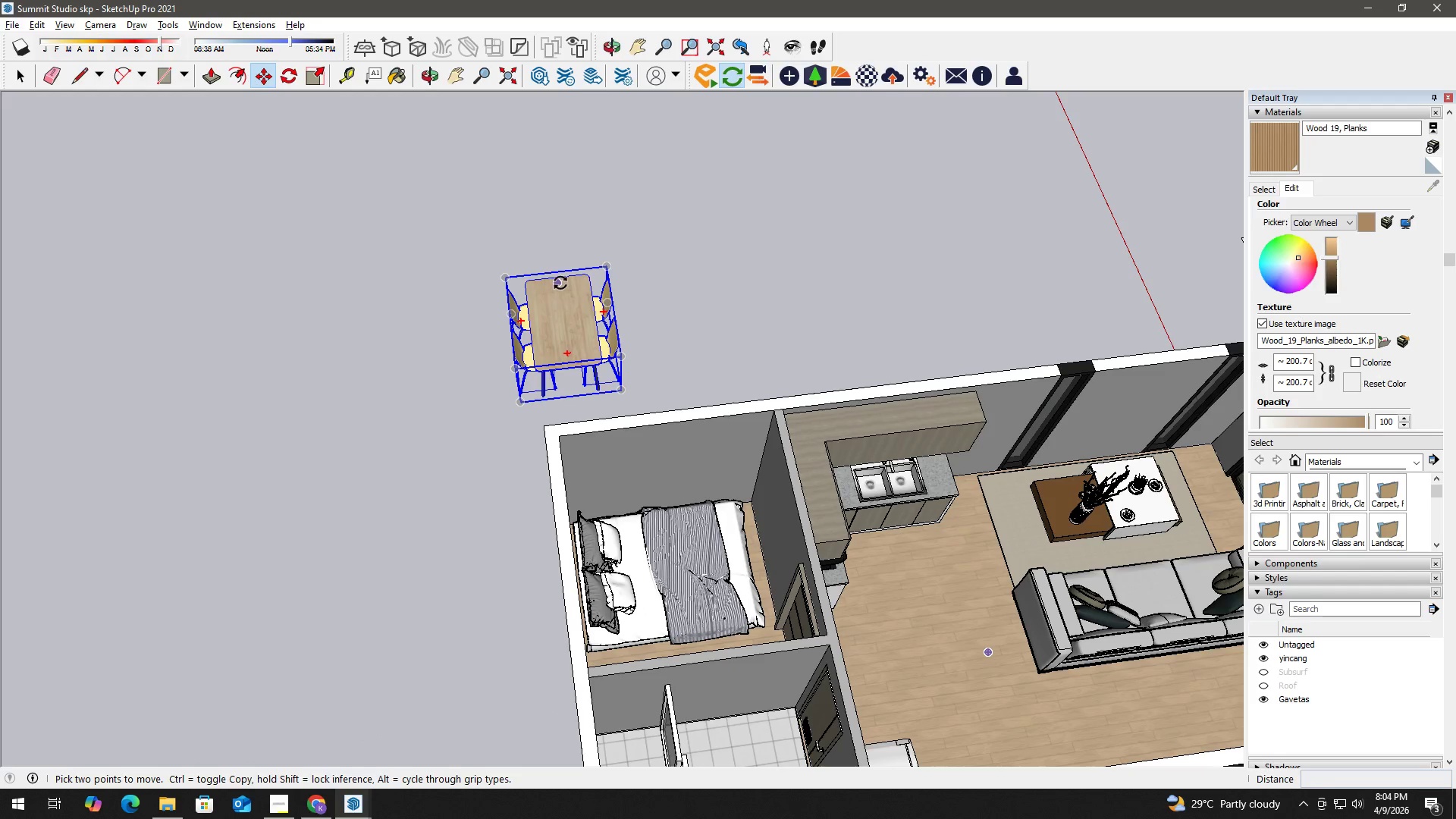 
left_click([560, 282])
 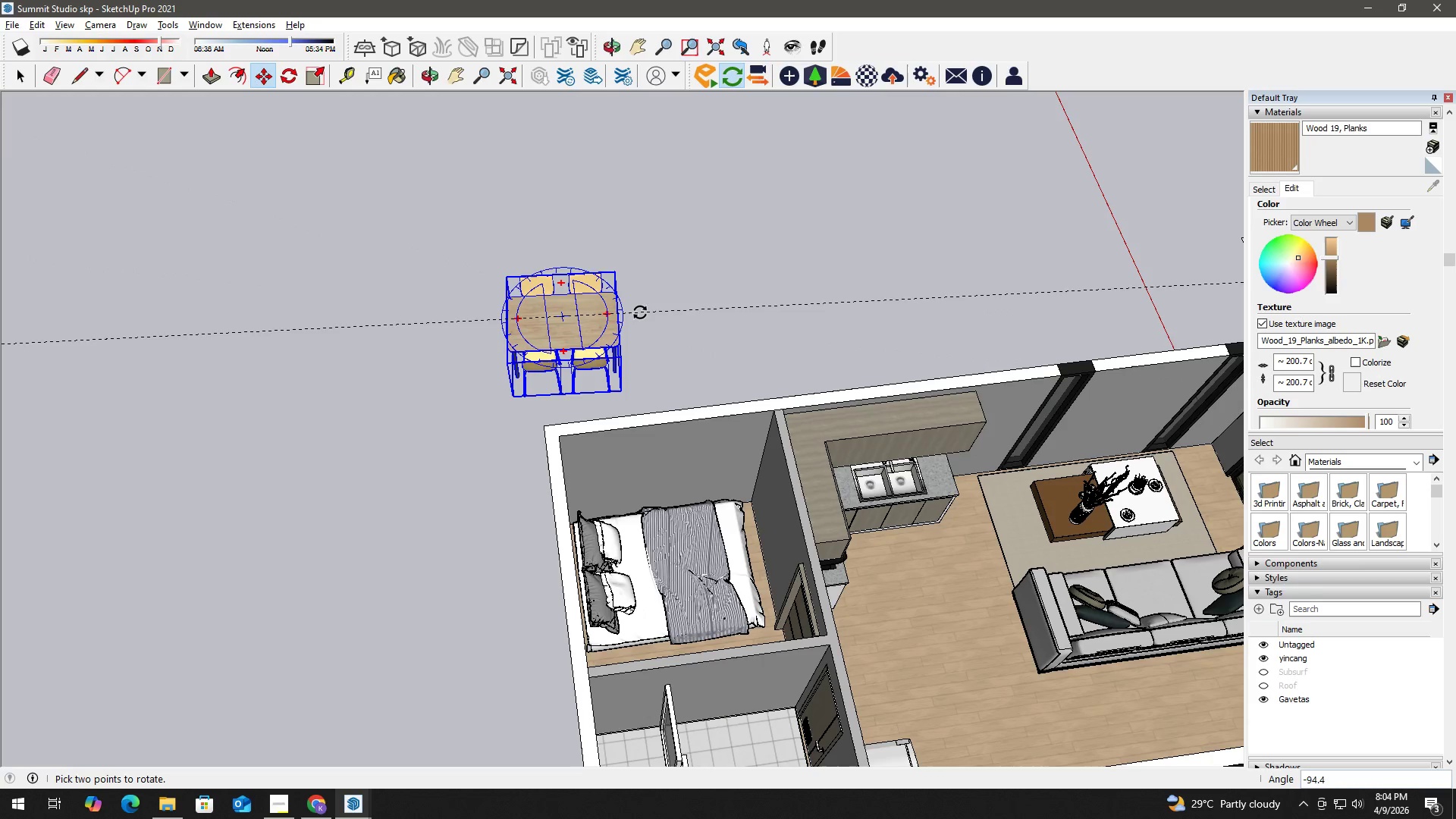 
left_click([642, 309])
 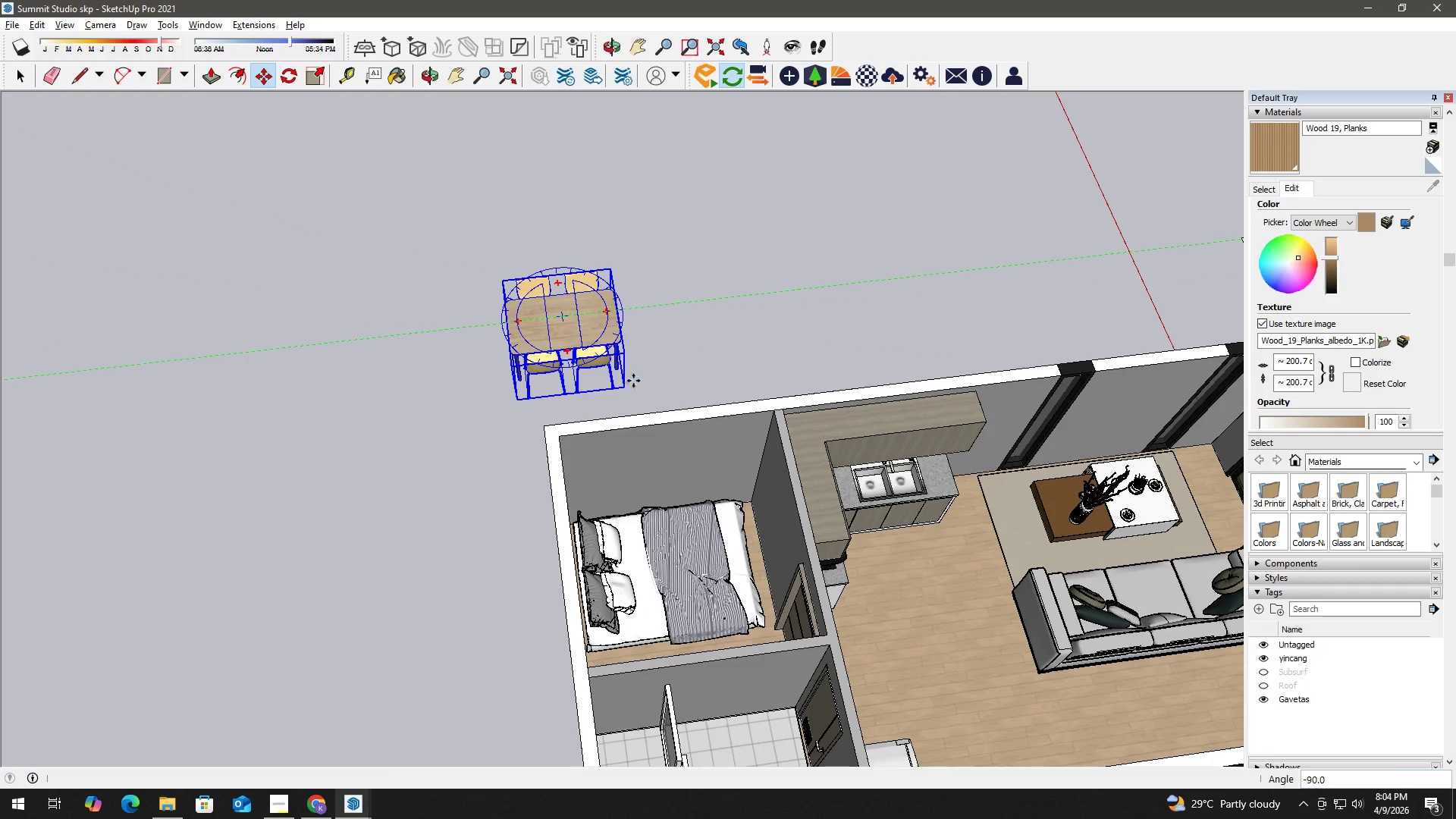 
scroll: coordinate [625, 383], scroll_direction: up, amount: 5.0
 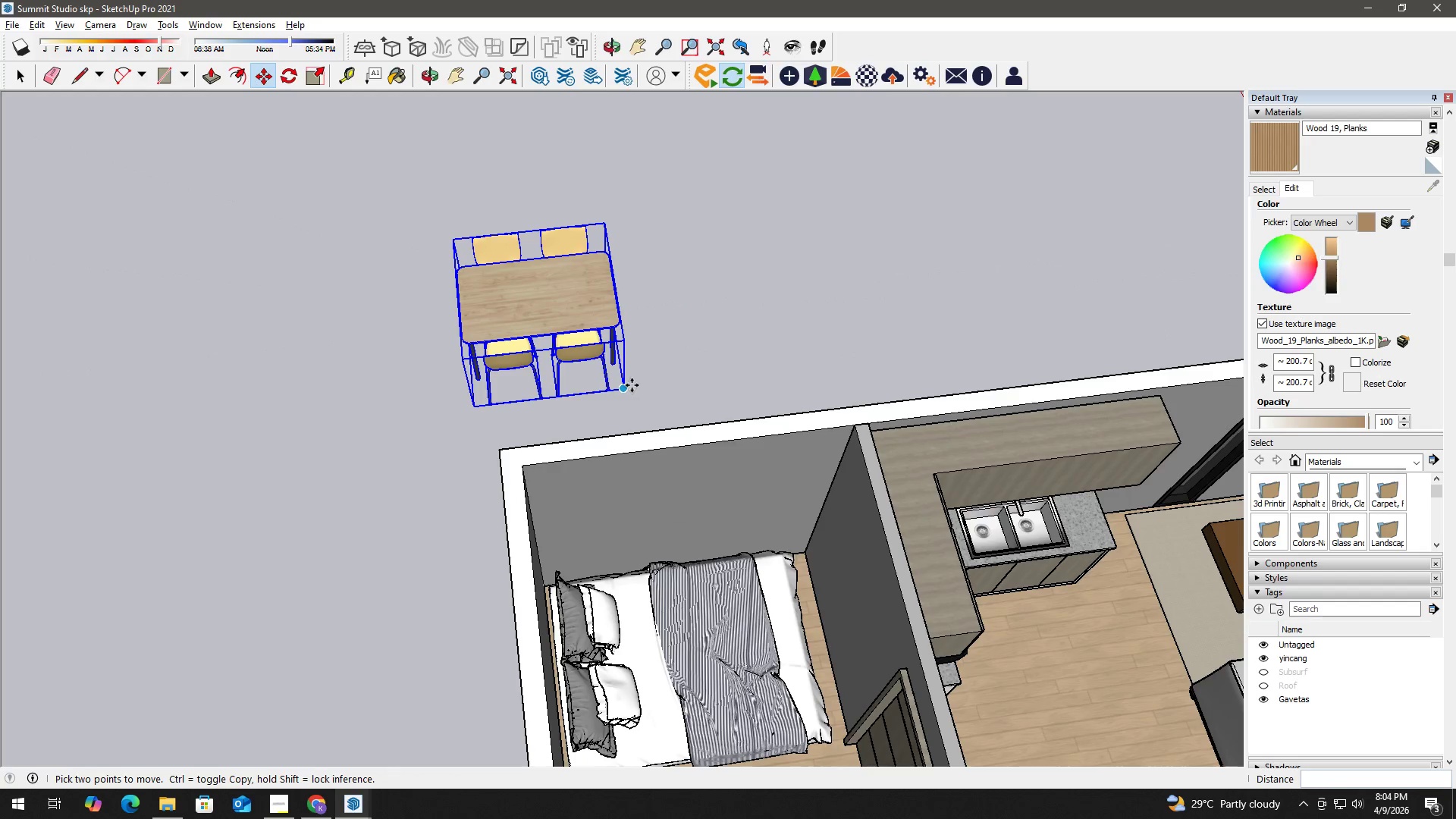 
left_click([632, 385])
 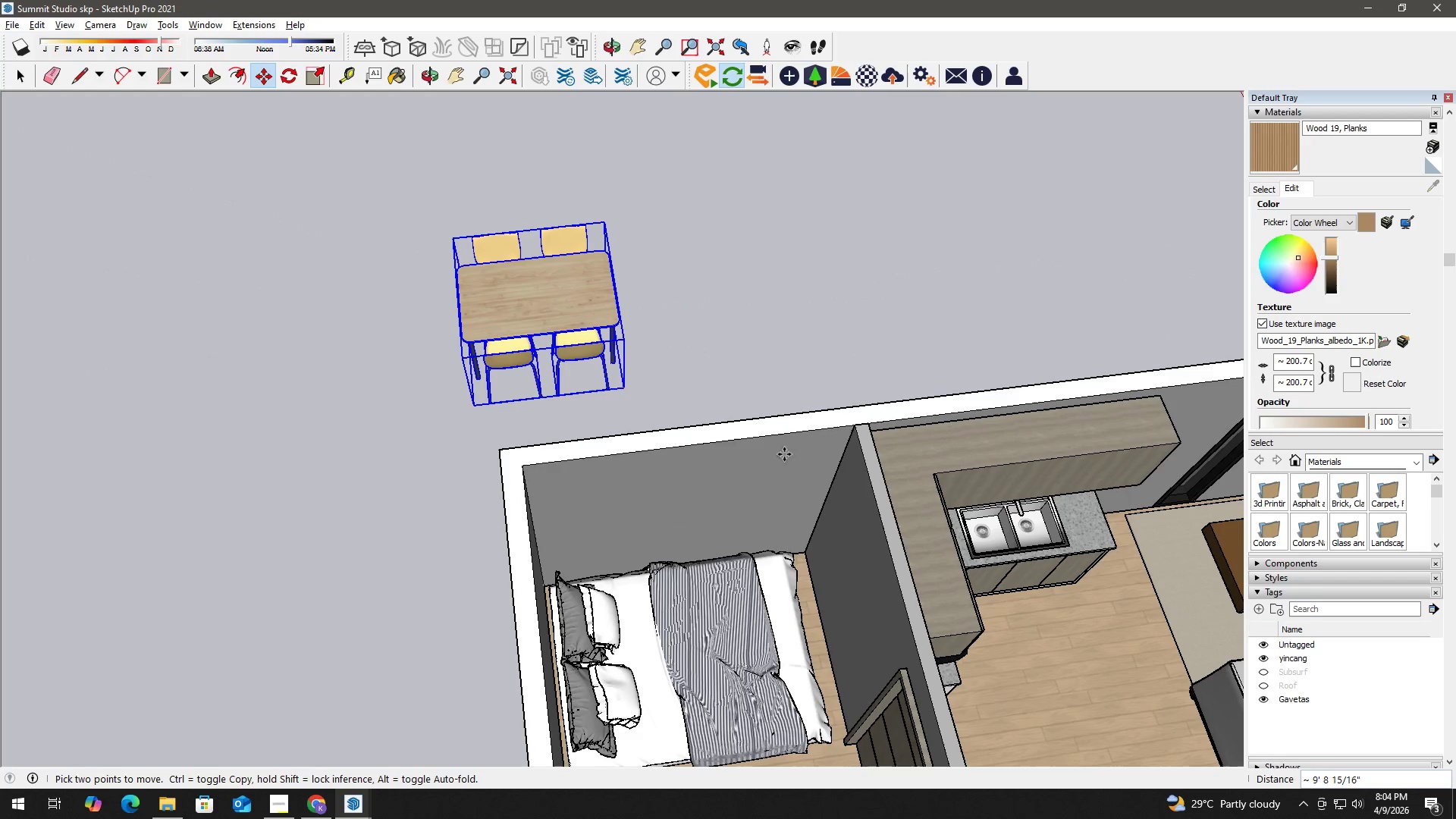 
hold_key(key=ShiftLeft, duration=0.94)
scroll: coordinate [987, 586], scroll_direction: down, amount: 5.0
 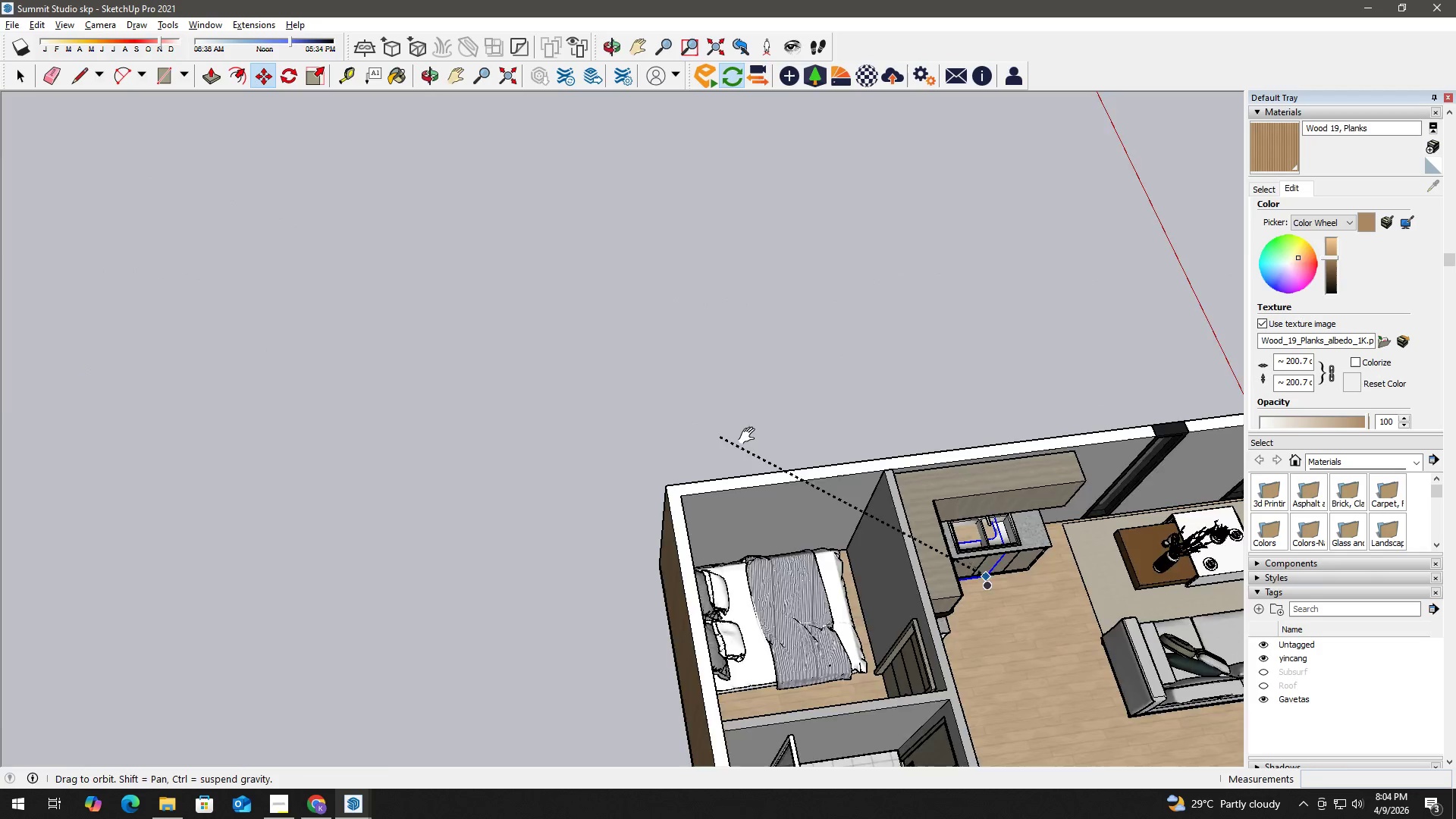 
scroll: coordinate [861, 553], scroll_direction: up, amount: 2.0
 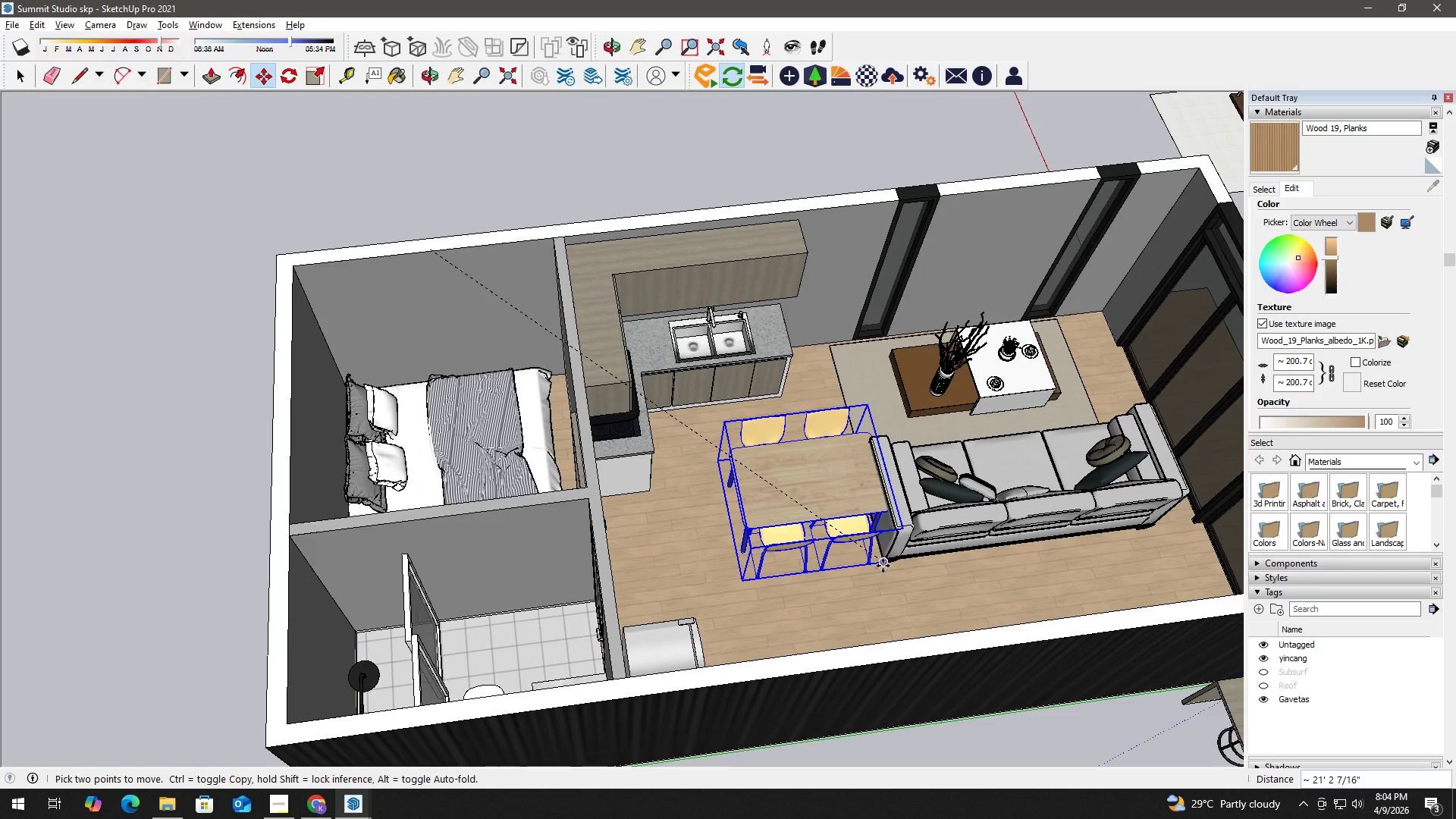 
left_click([878, 570])
 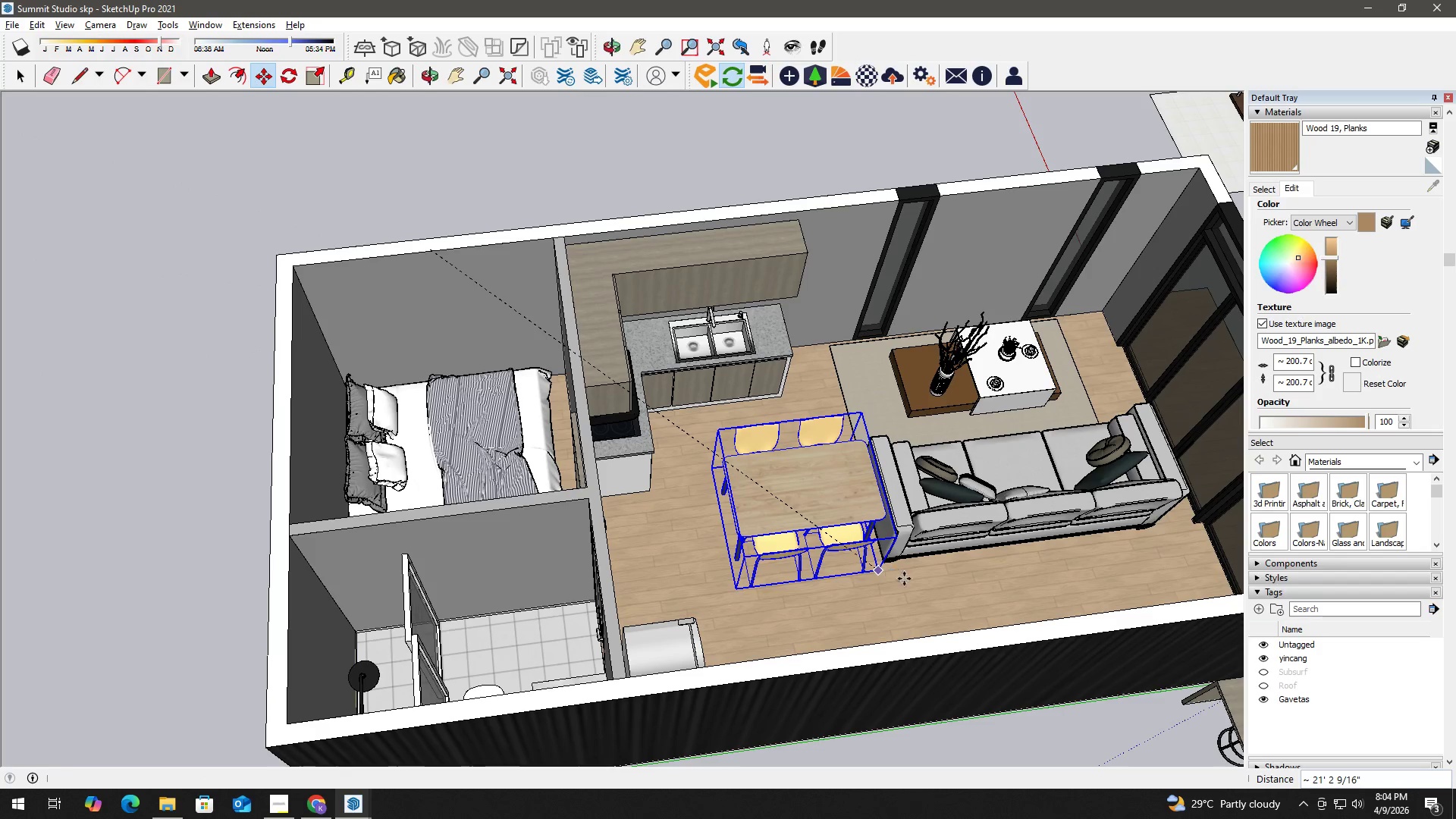 
scroll: coordinate [837, 598], scroll_direction: up, amount: 30.0
 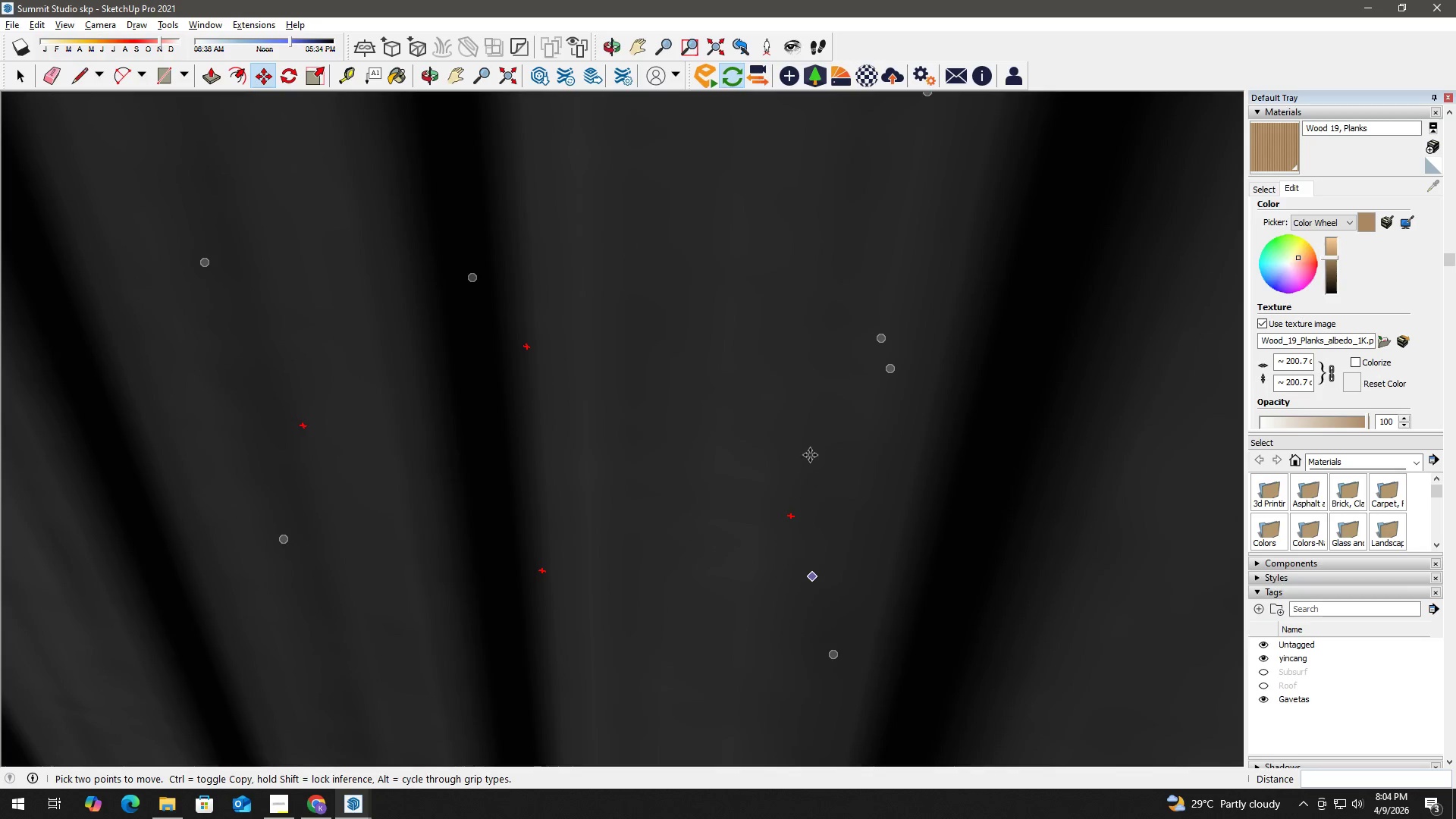 
wait(6.71)
 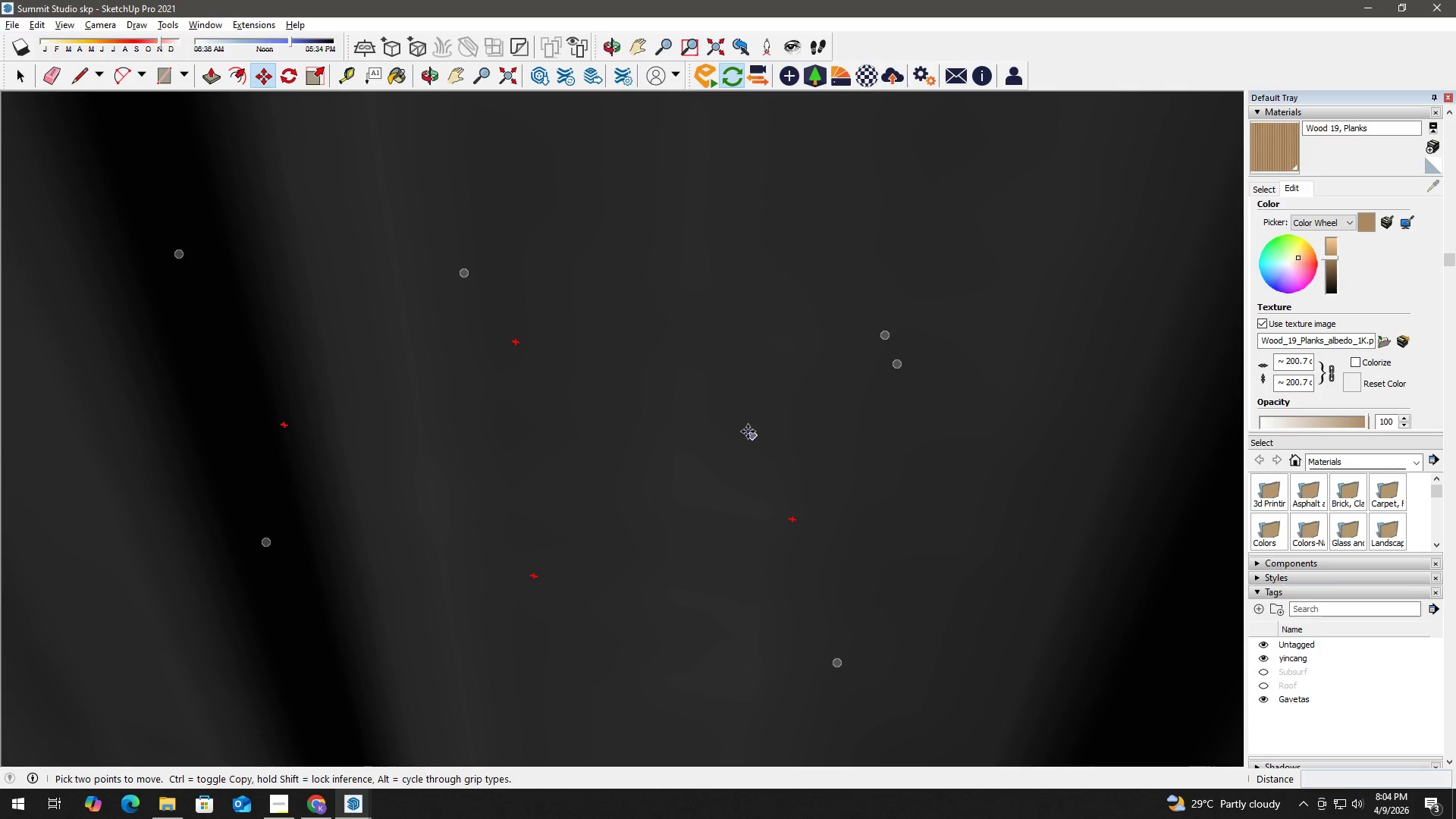 
key(Space)
 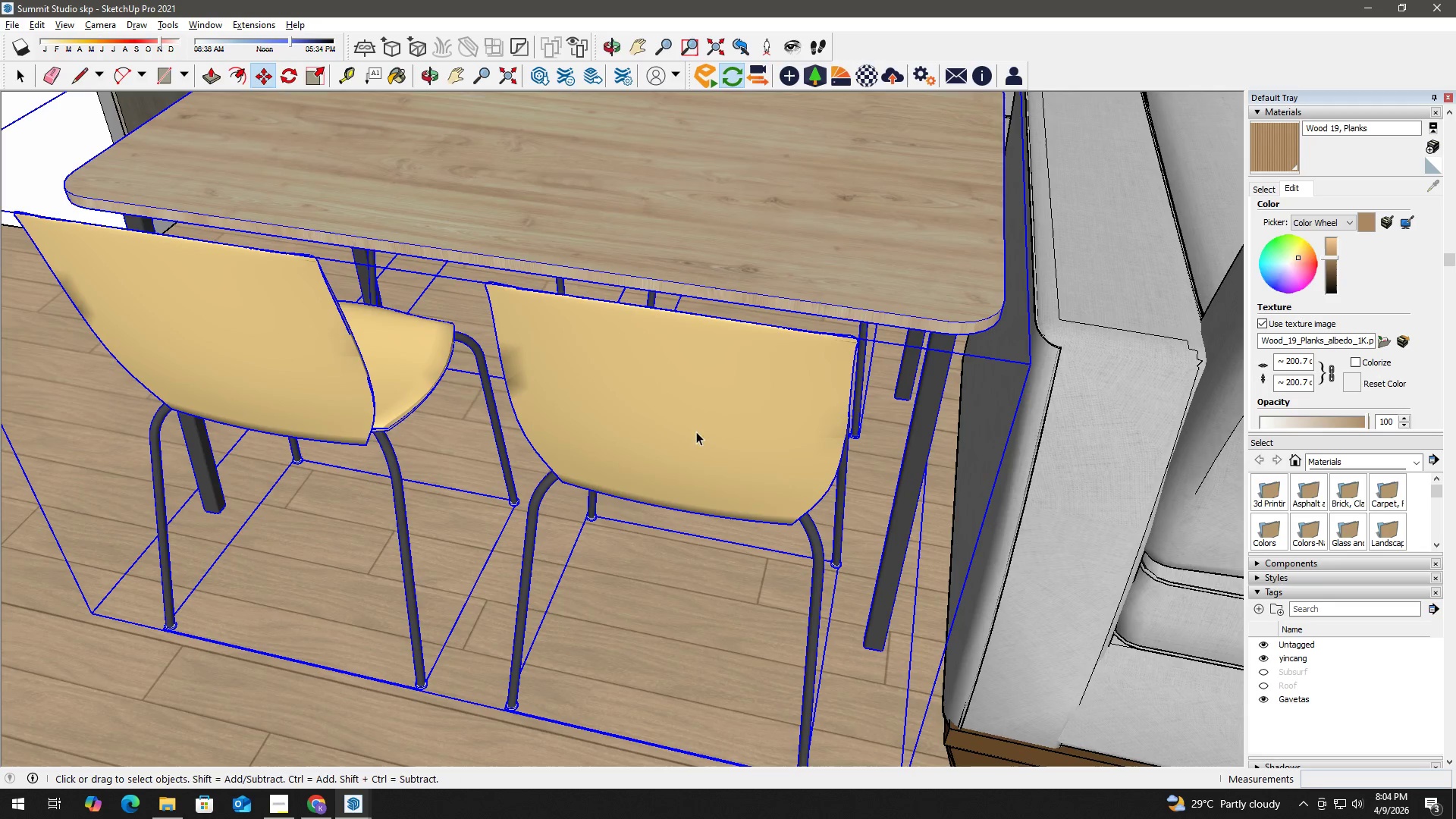 
key(H)
 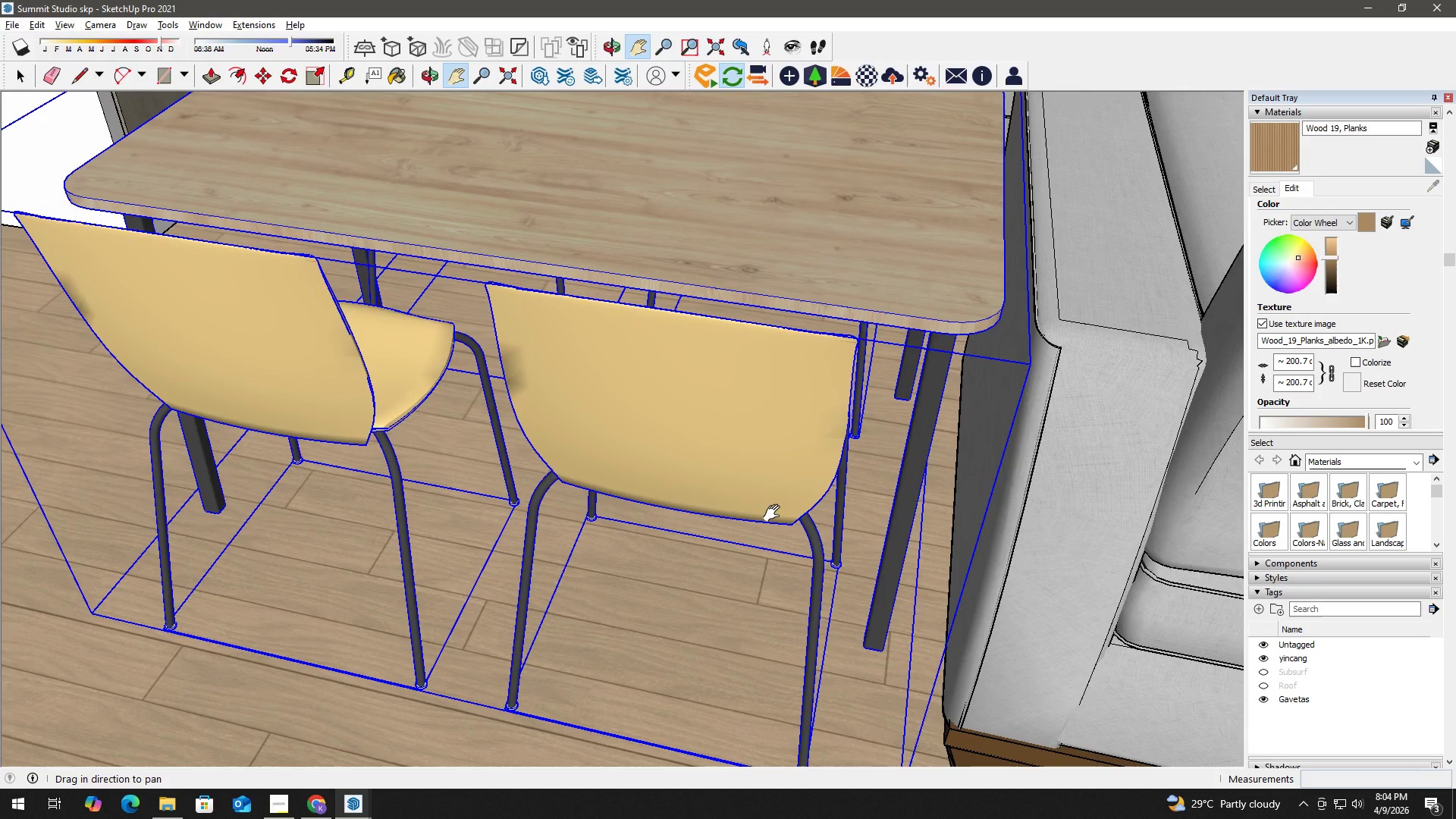 
left_click_drag(start_coordinate=[770, 514], to_coordinate=[658, 436])
 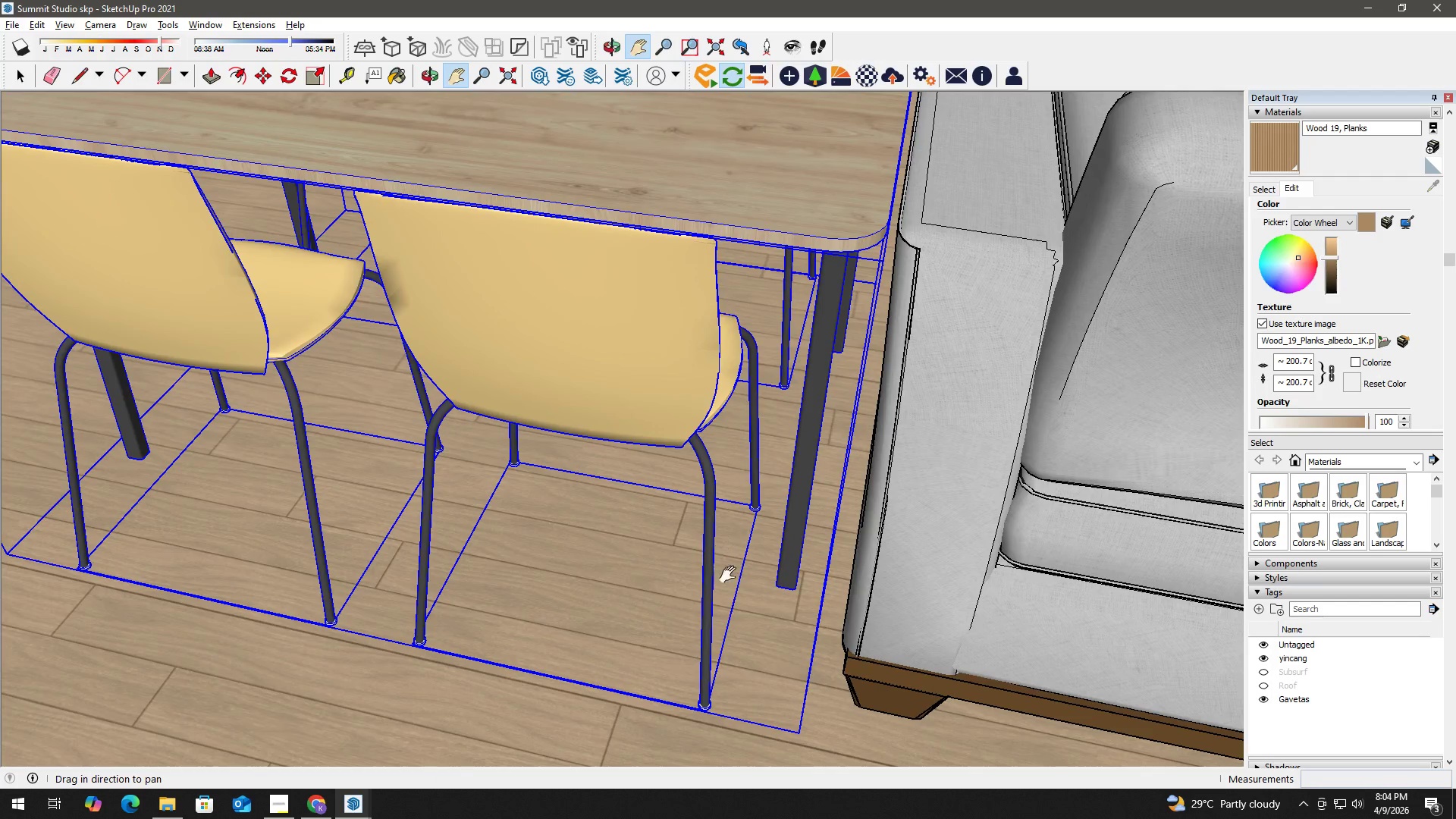 
scroll: coordinate [715, 309], scroll_direction: up, amount: 87.0
 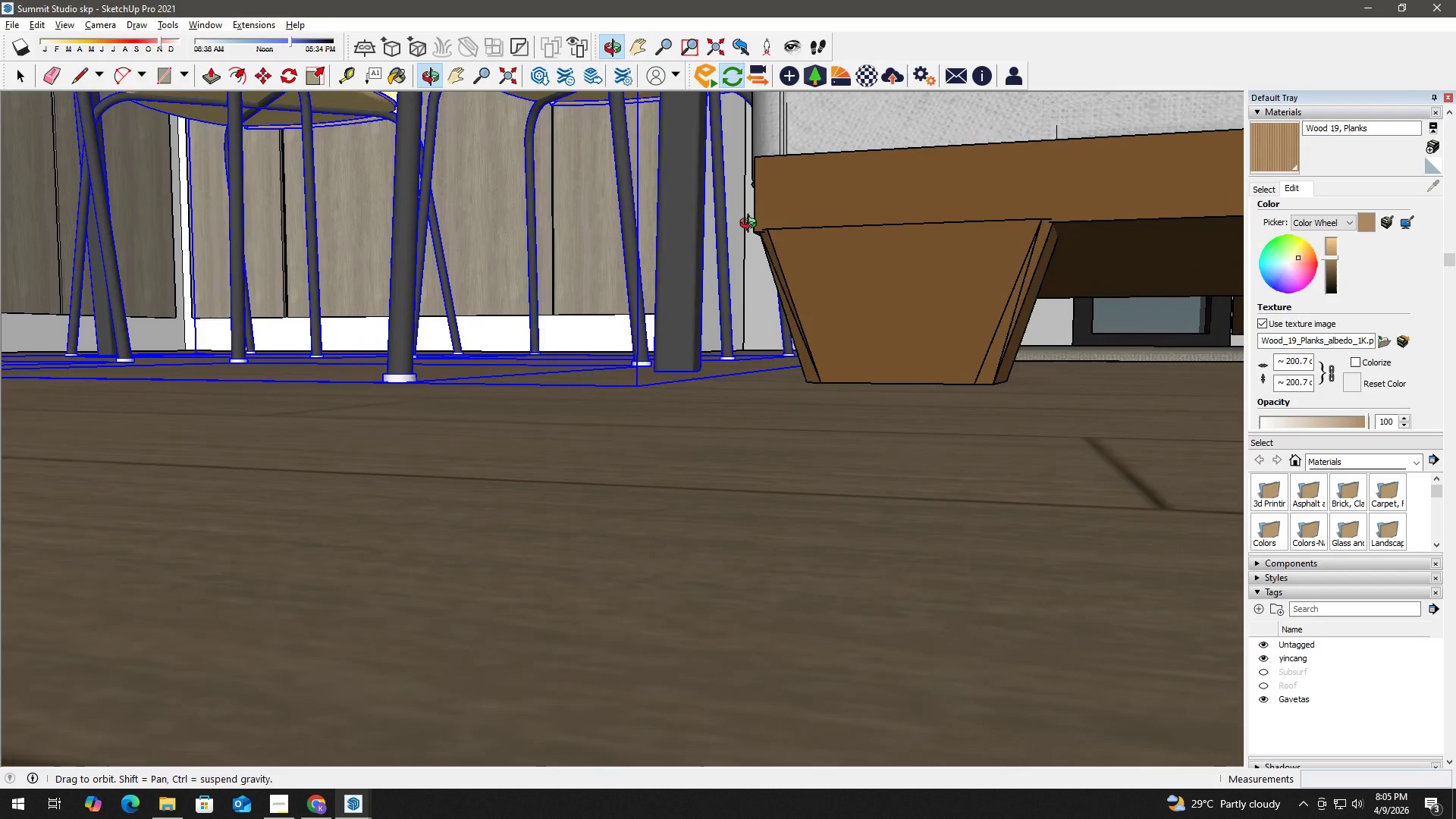 
key(Space)
 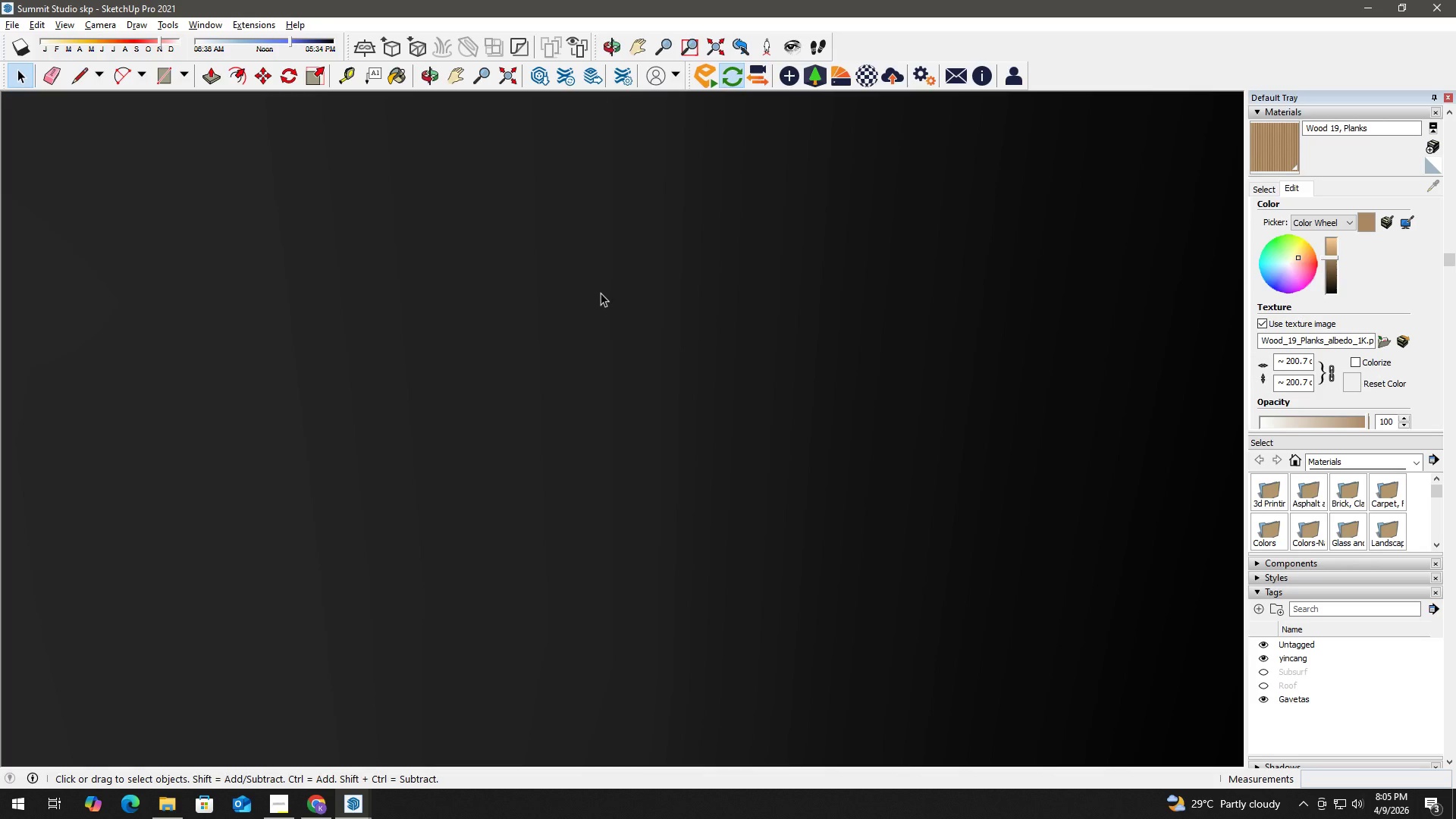 
key(H)
 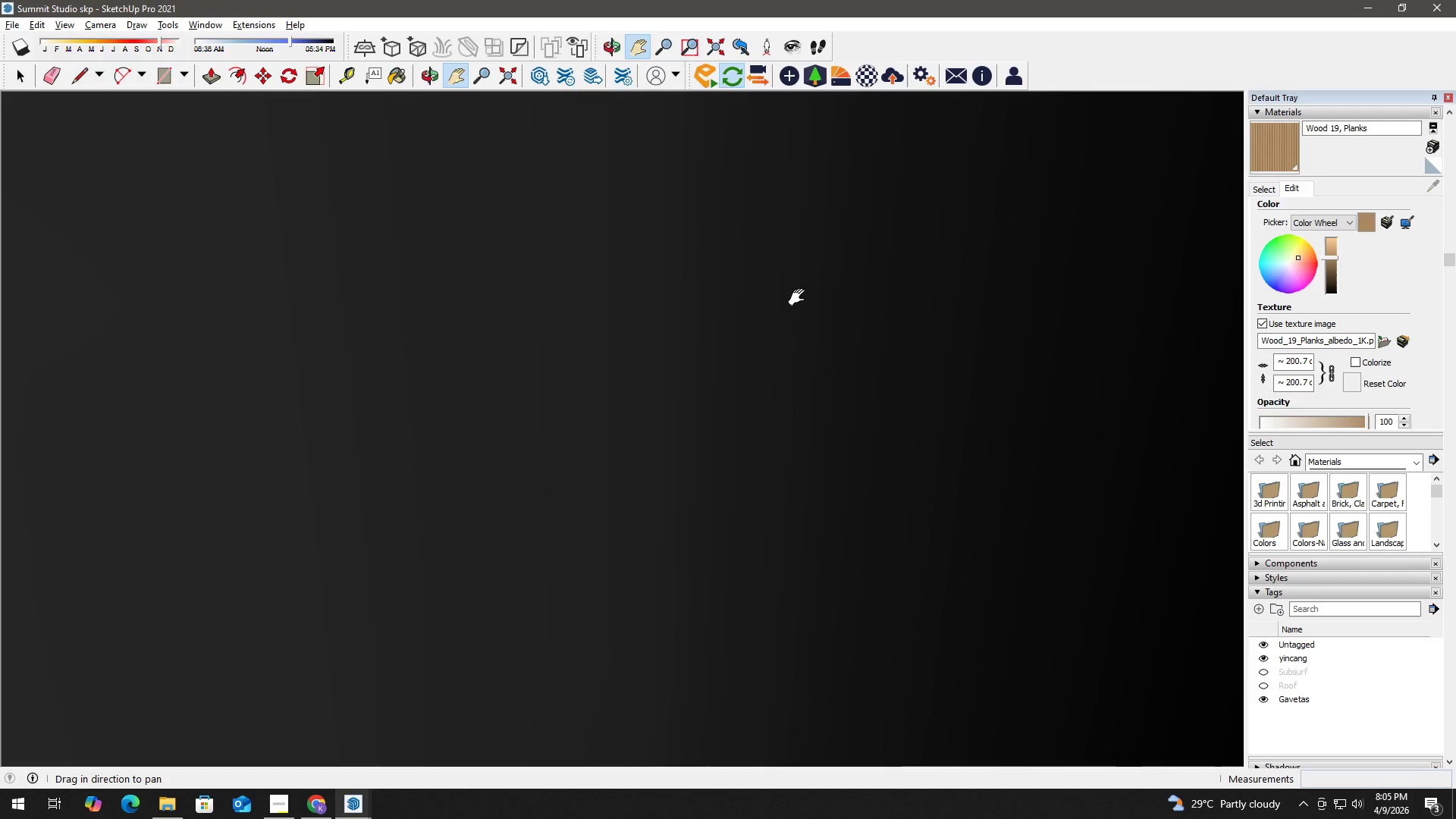 
scroll: coordinate [606, 278], scroll_direction: down, amount: 12.0
 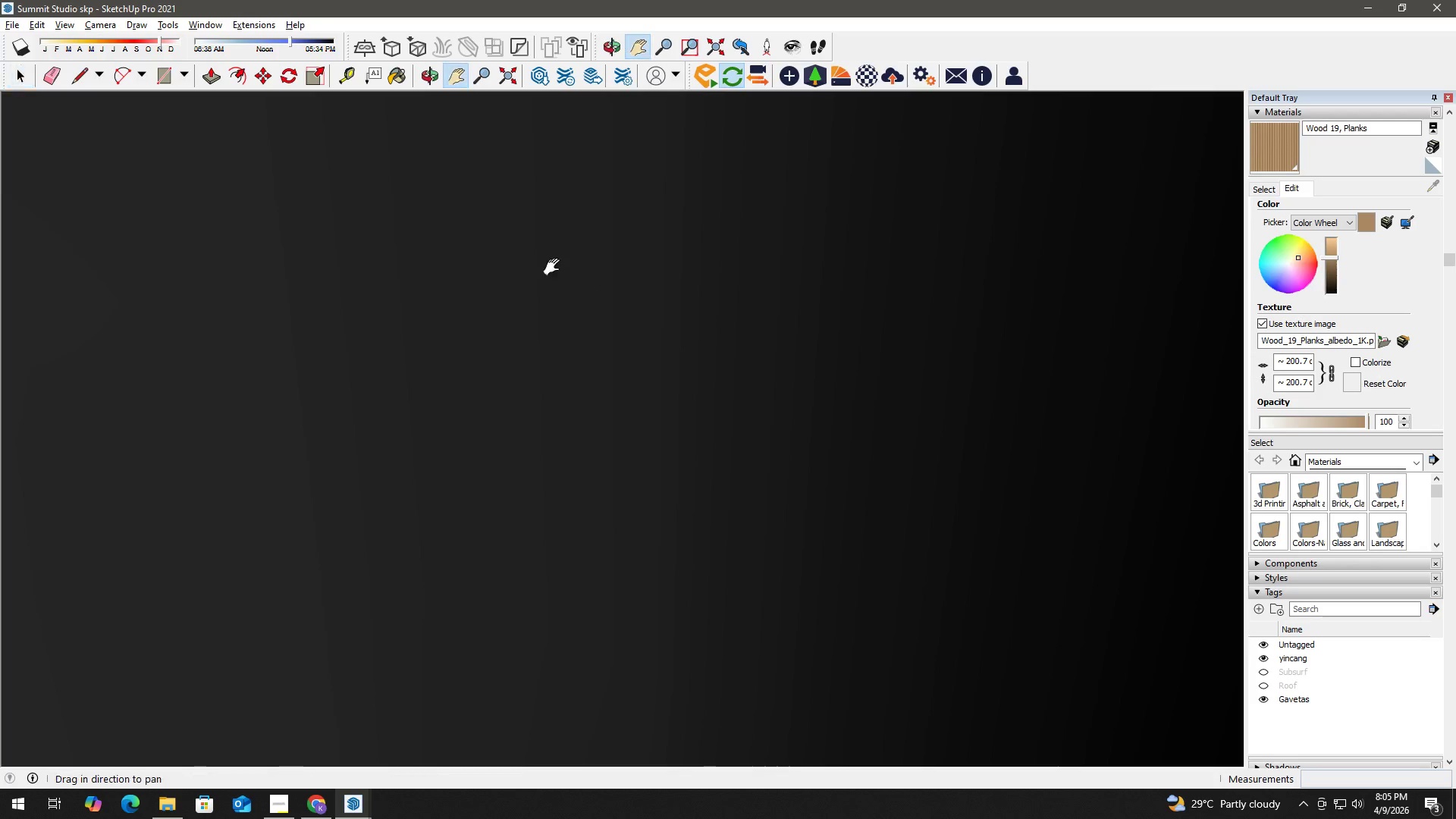 
left_click_drag(start_coordinate=[795, 296], to_coordinate=[349, 400])
 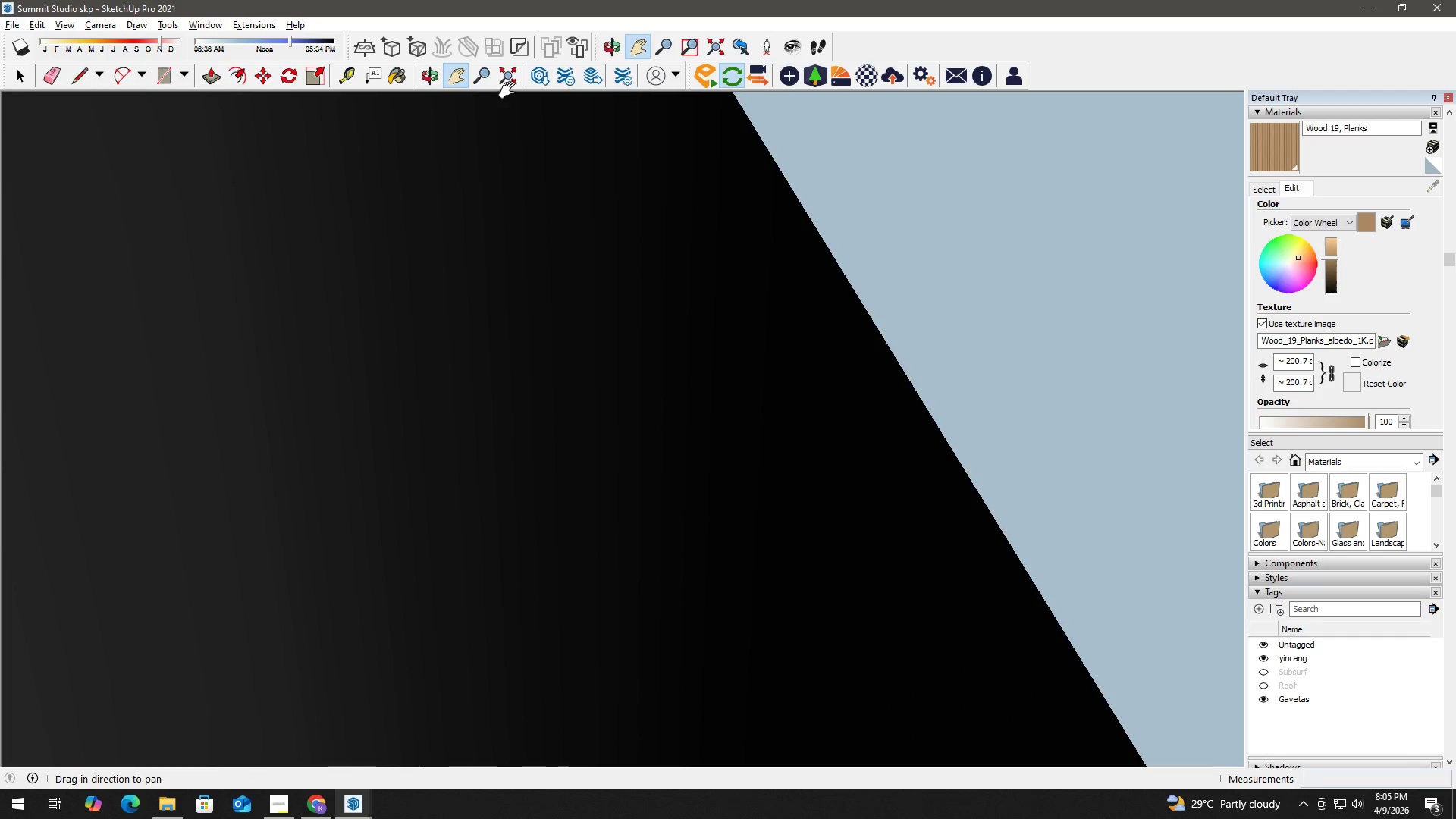 
double_click([513, 76])
 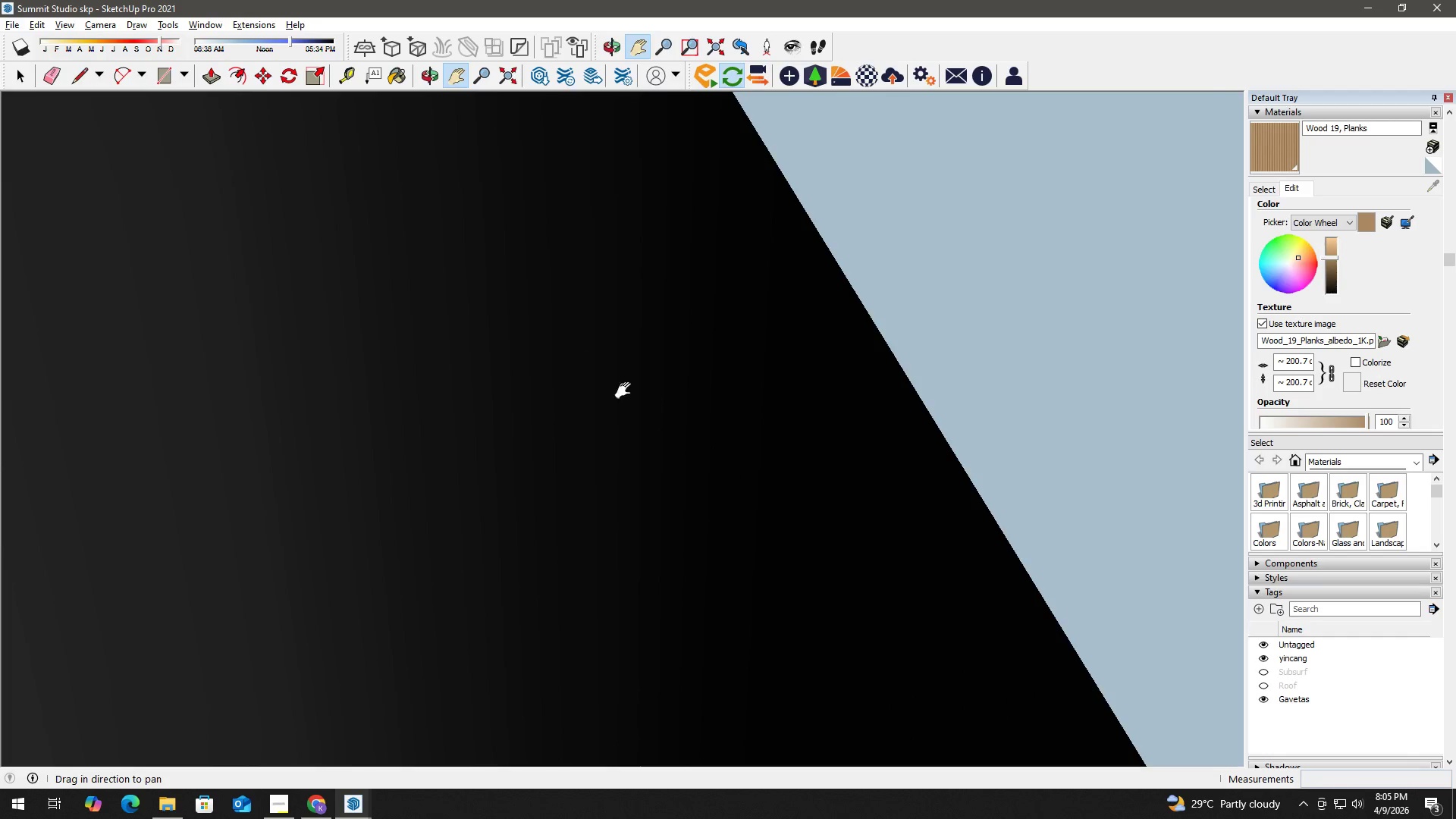 
key(Space)
 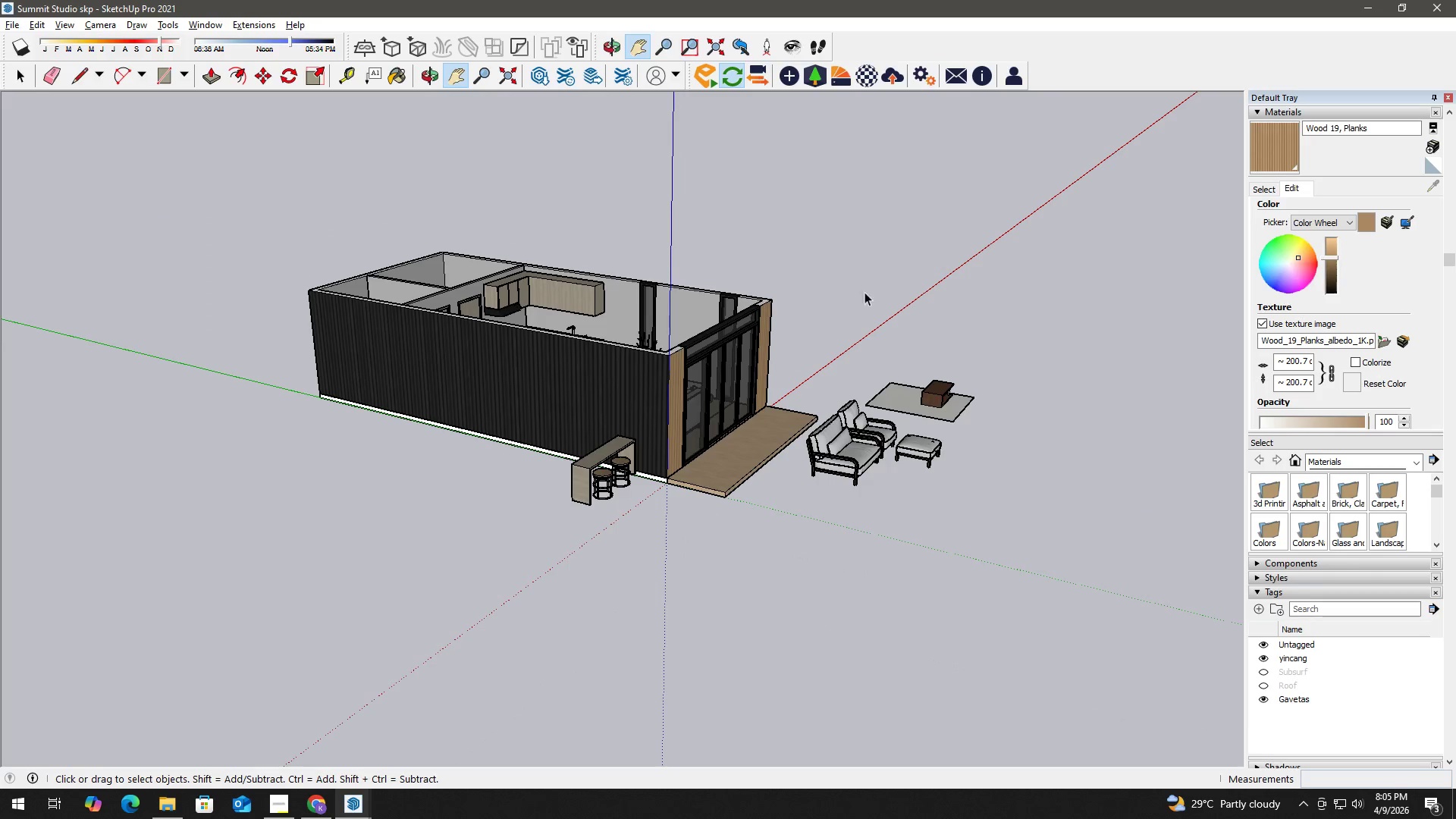 
left_click([894, 271])
 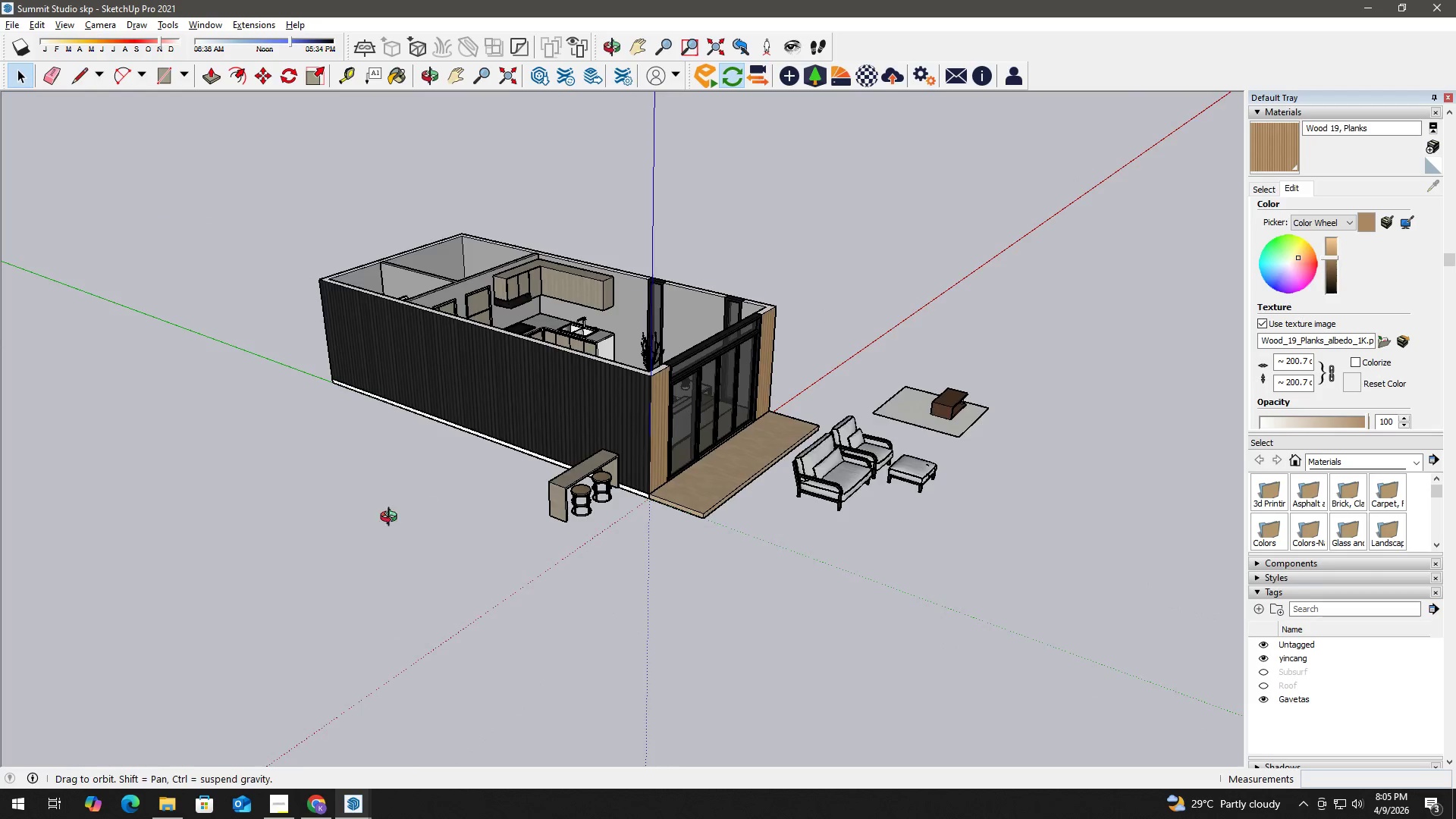 
scroll: coordinate [662, 394], scroll_direction: down, amount: 8.0
 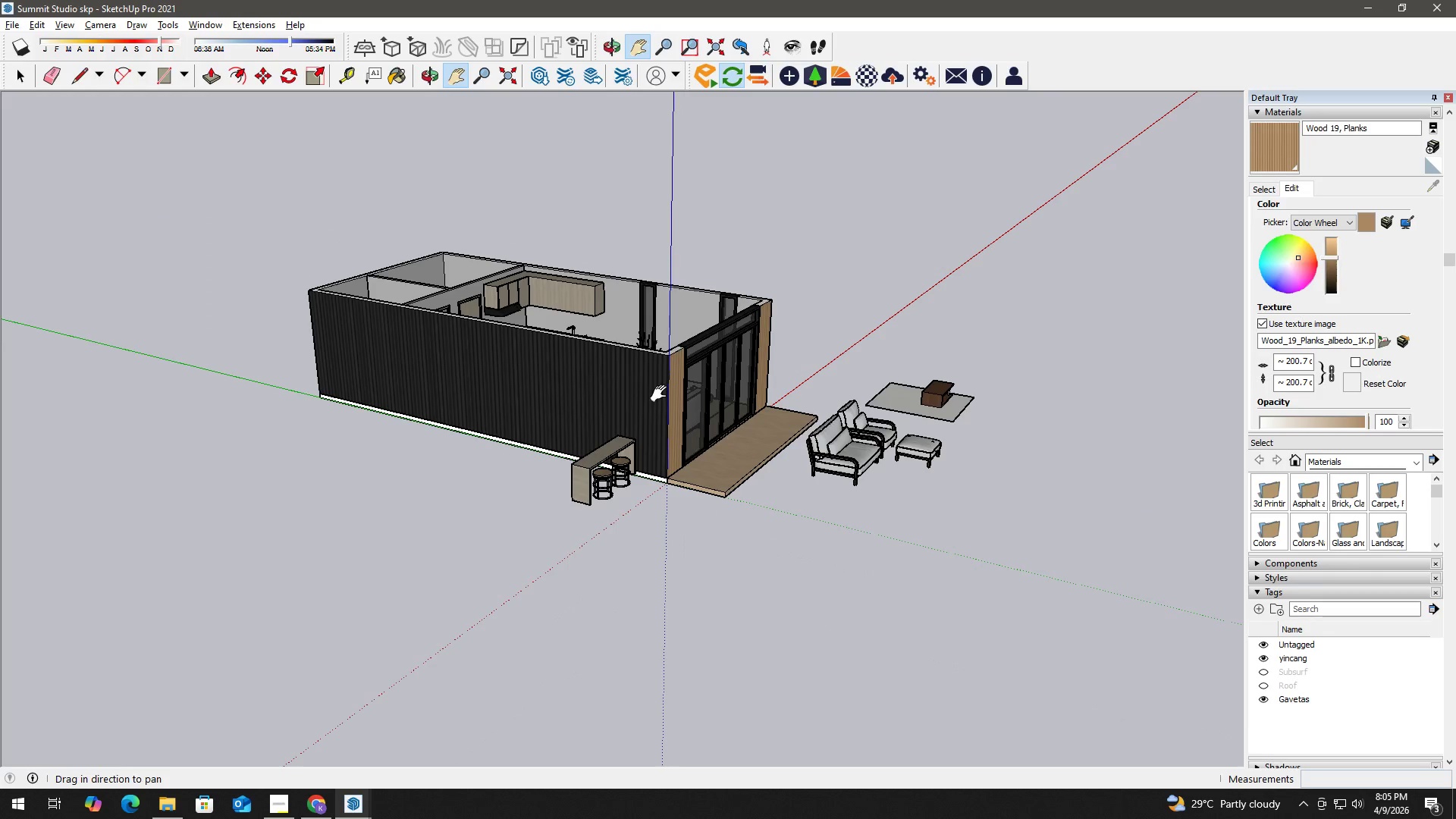 
scroll: coordinate [659, 356], scroll_direction: up, amount: 29.0
 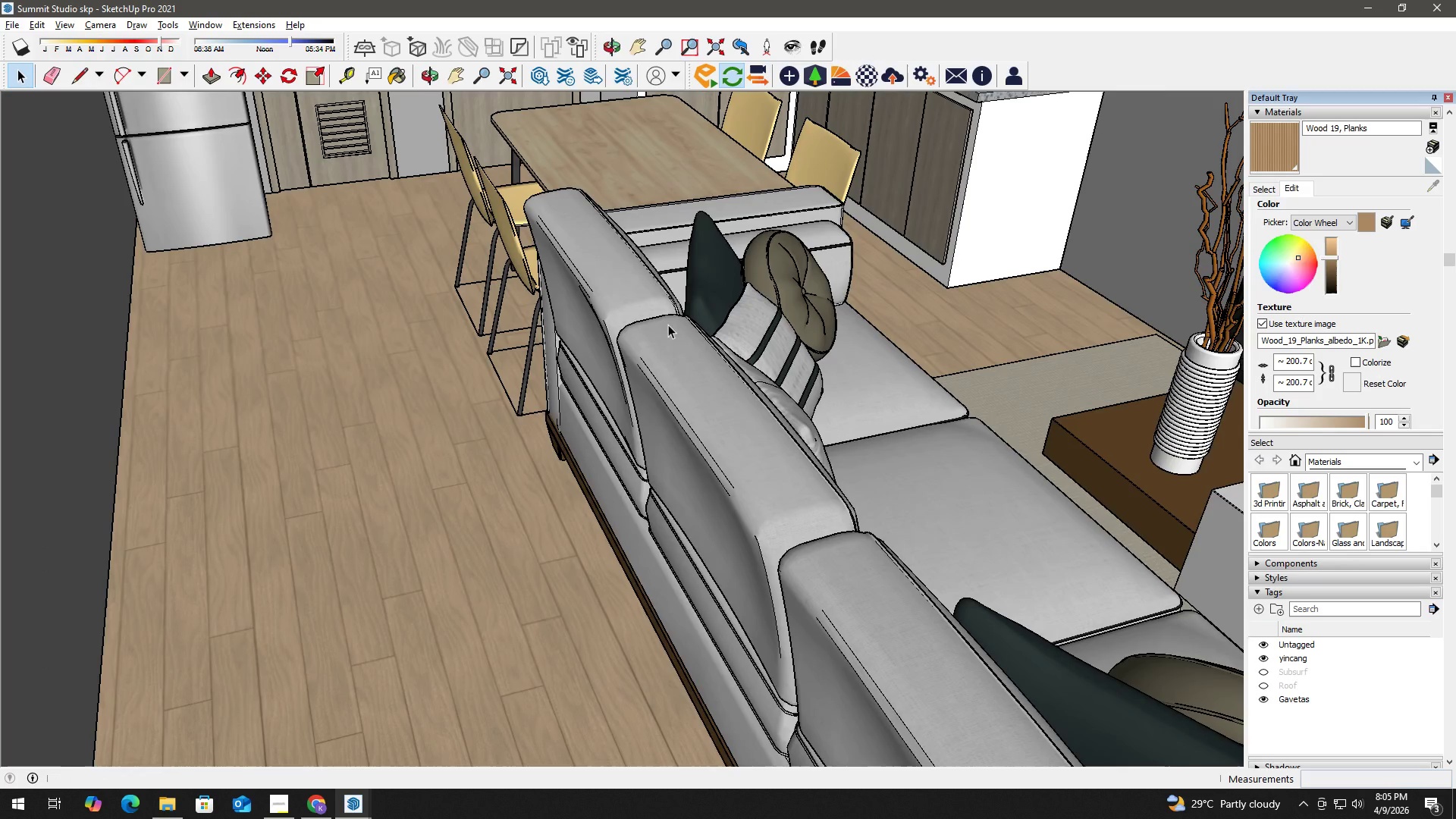 
key(Alt+AltLeft)
 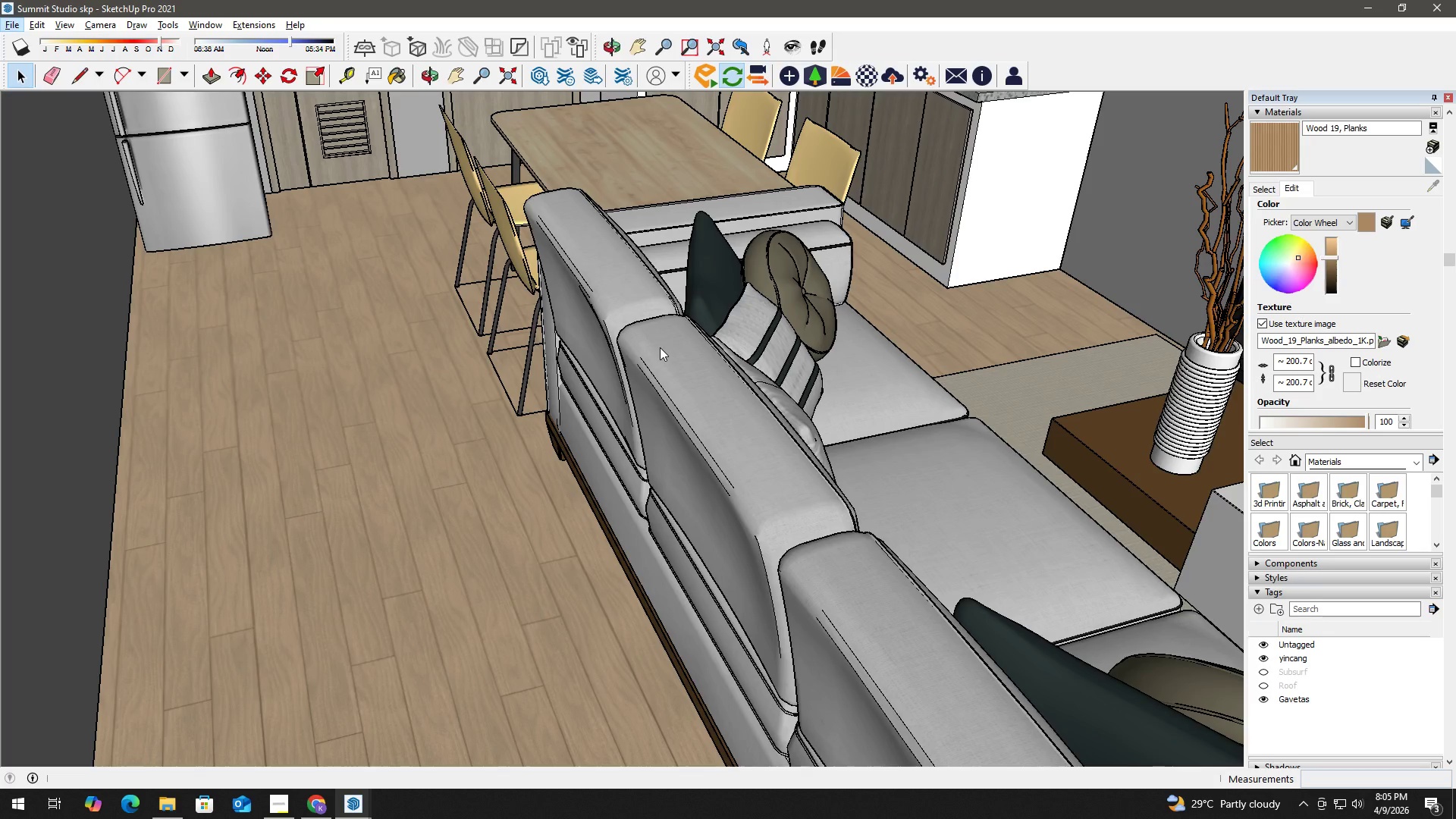 
wait(16.67)
 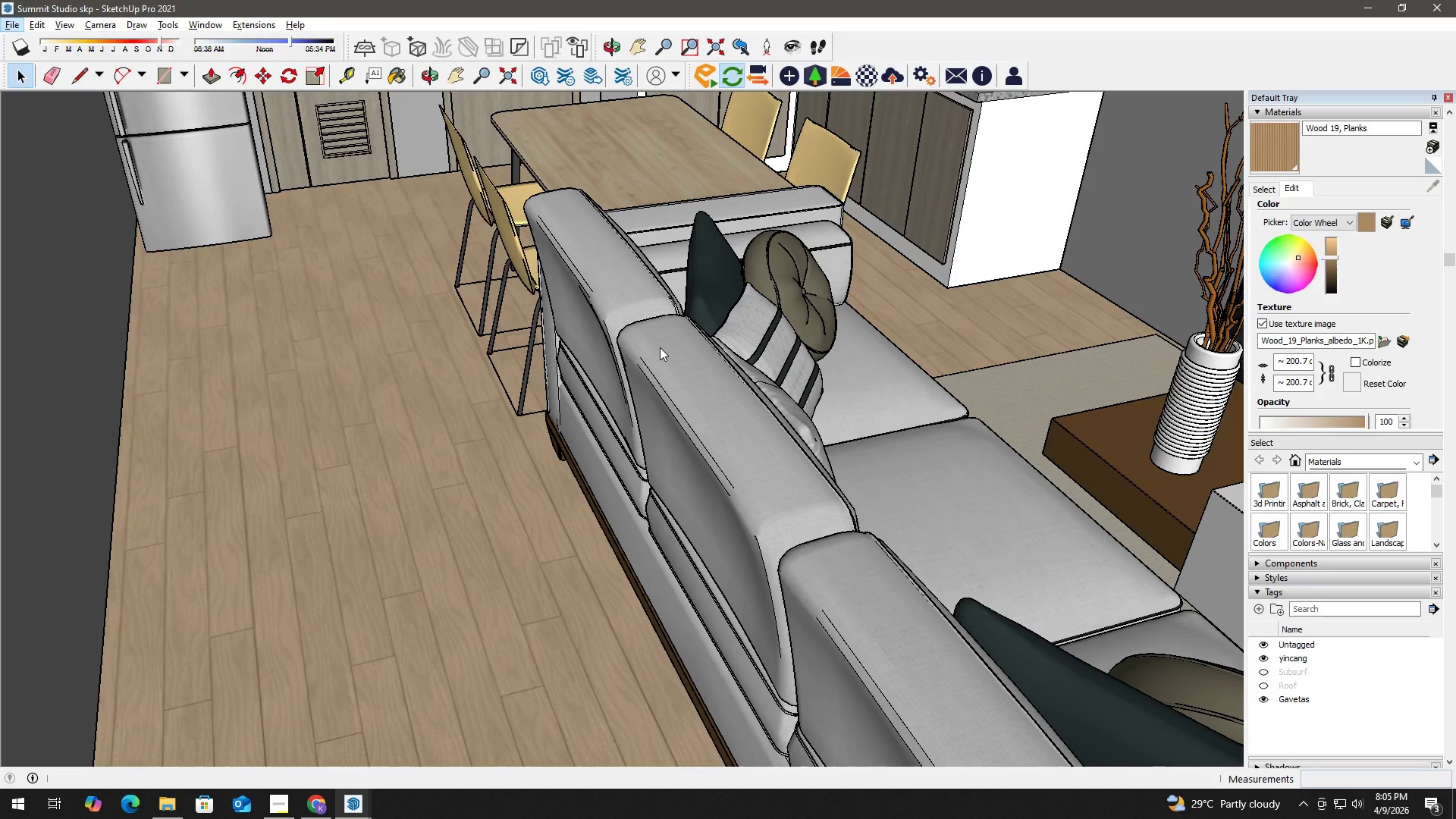 
key(Alt+Tab)
 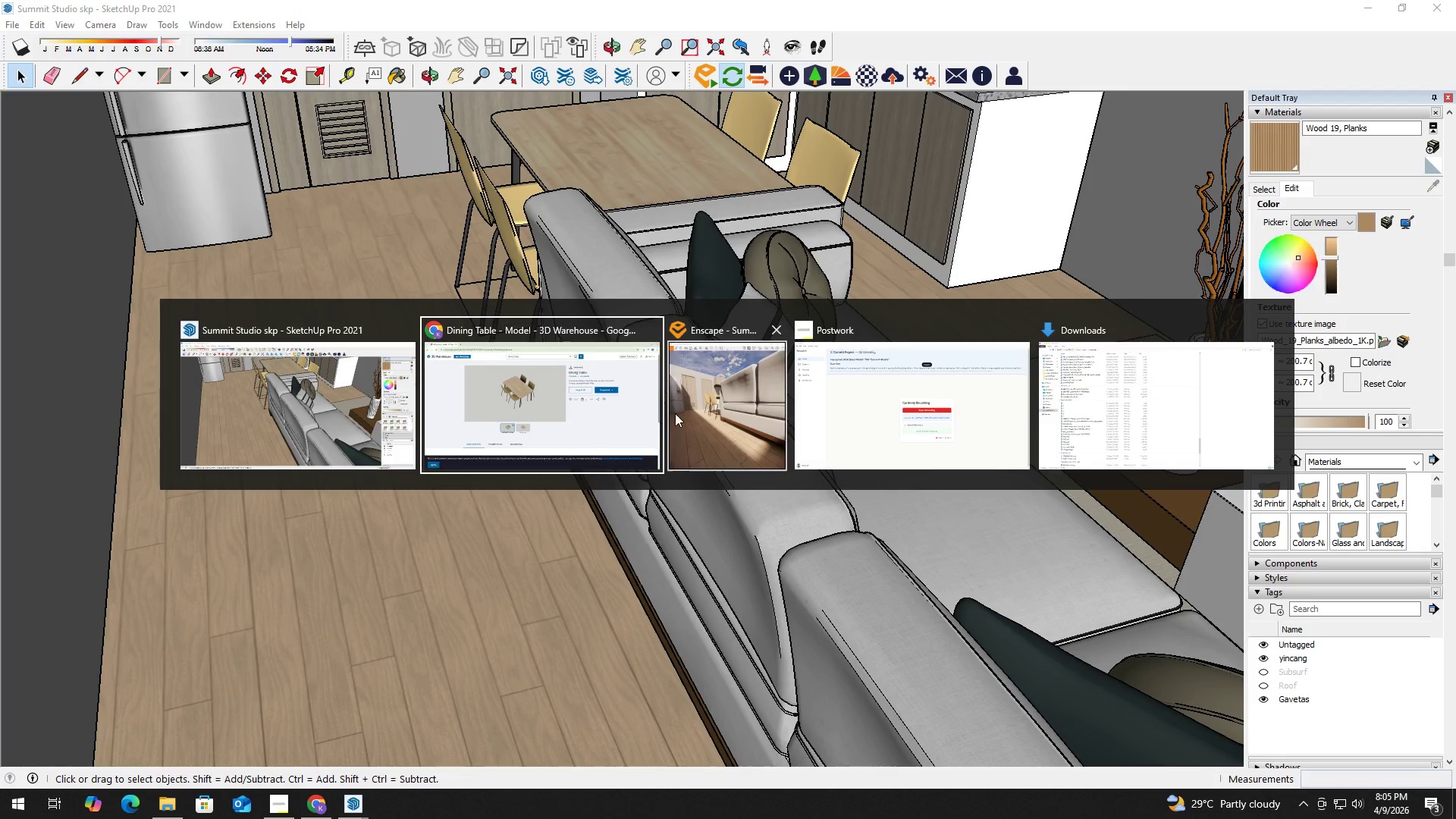 
left_click([703, 412])
 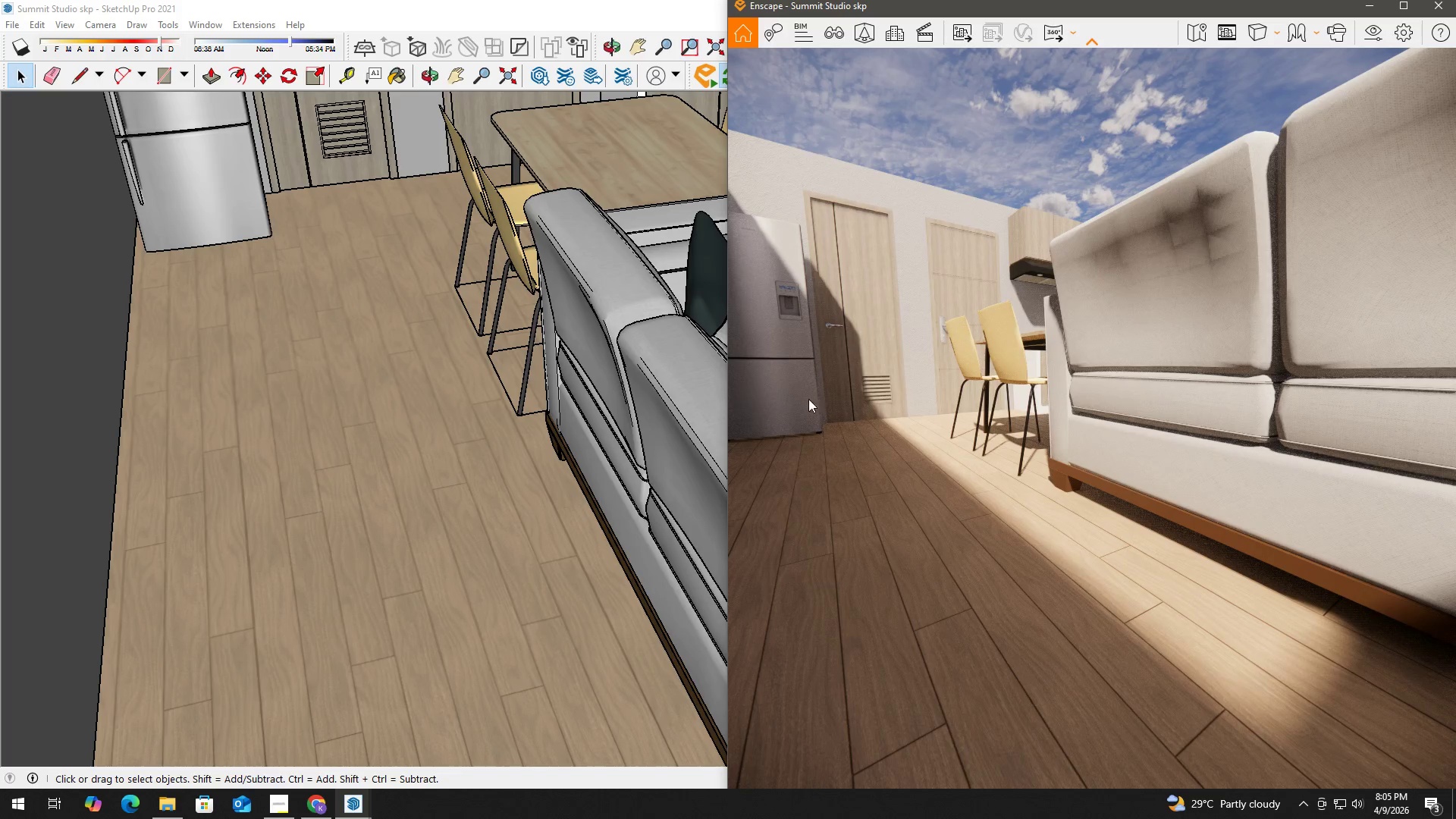 
hold_key(key=D, duration=0.55)
 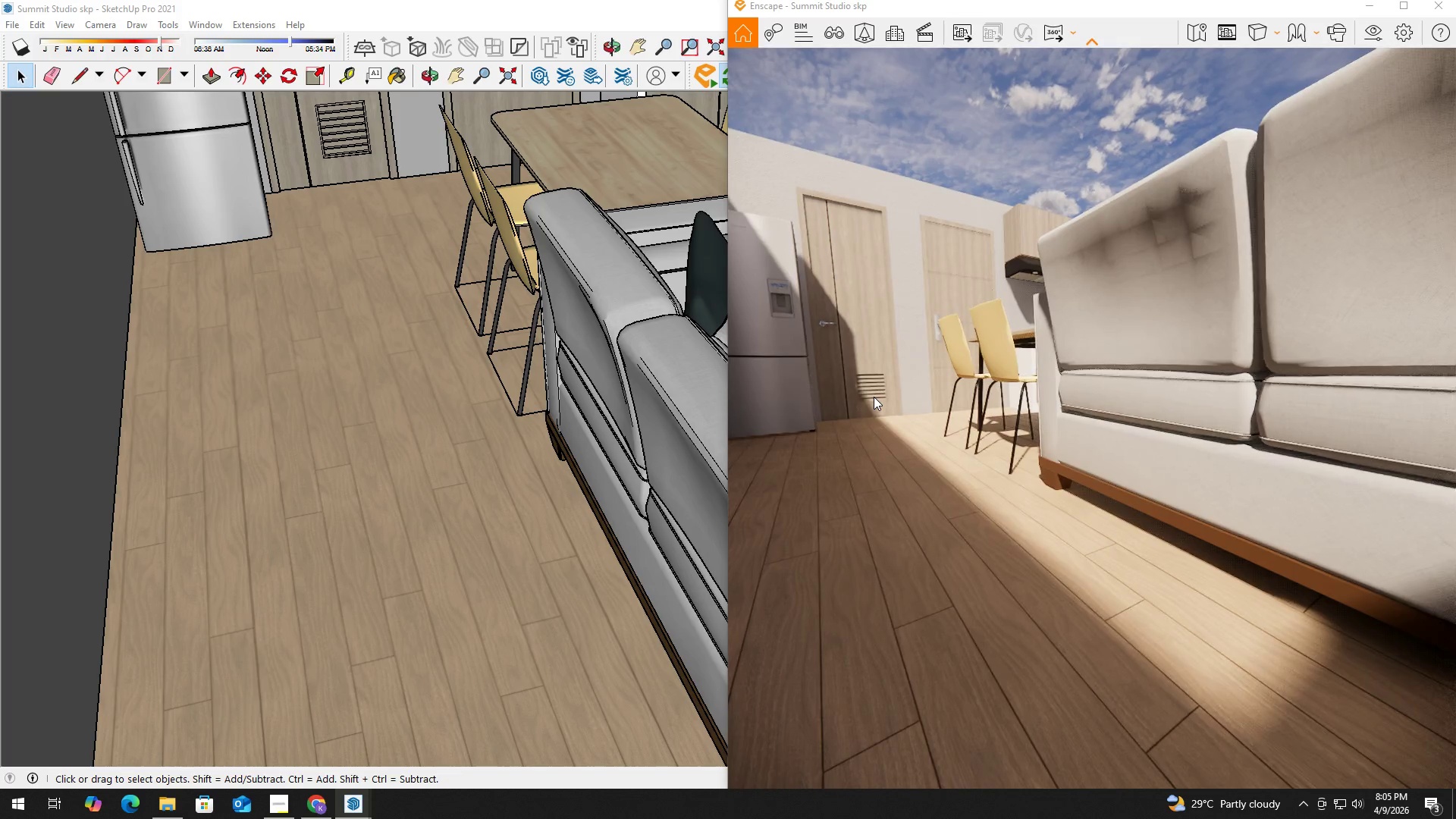 
hold_key(key=D, duration=1.17)
 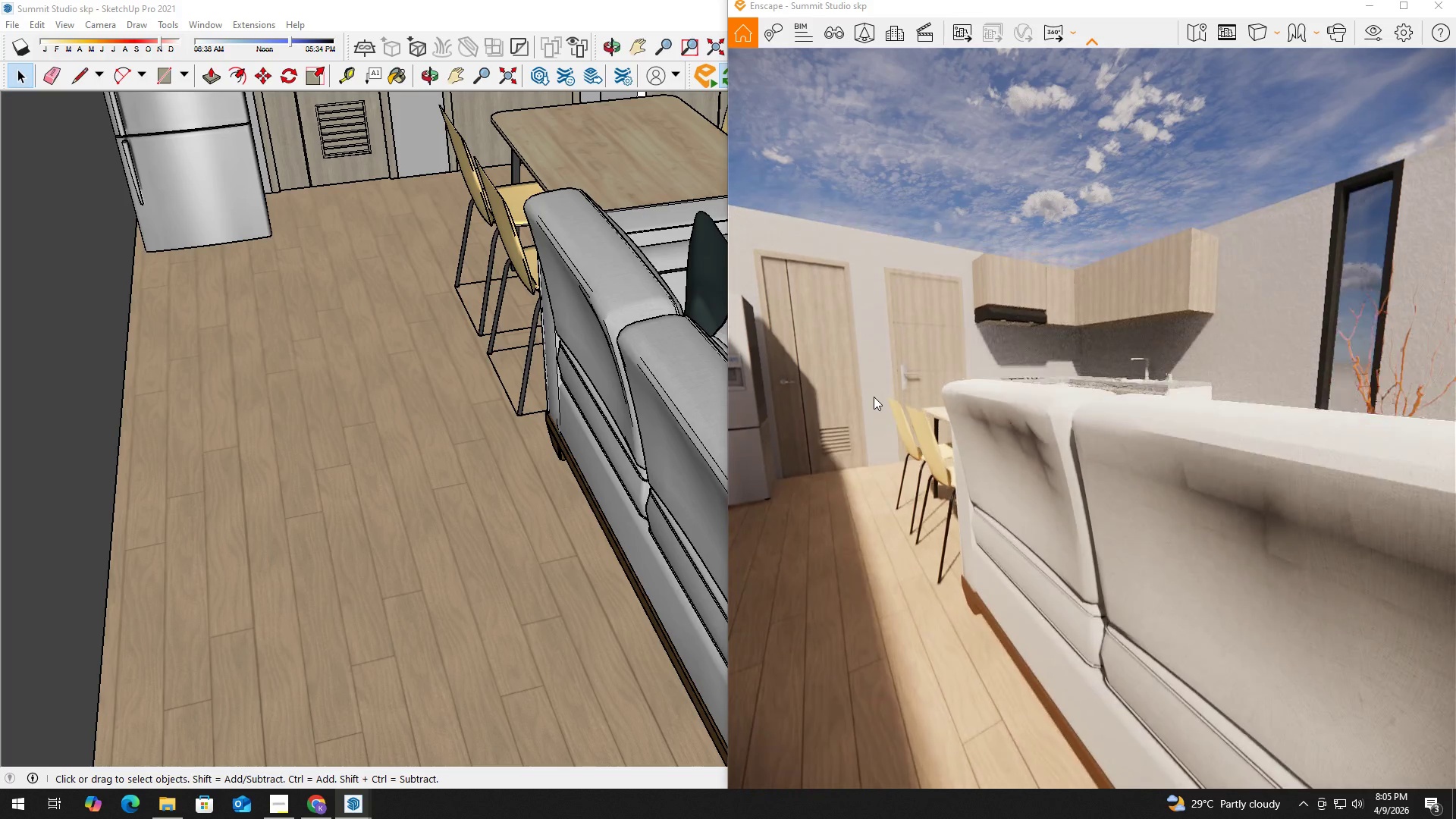 
type(eeasqqasqqqeeeqqq)
 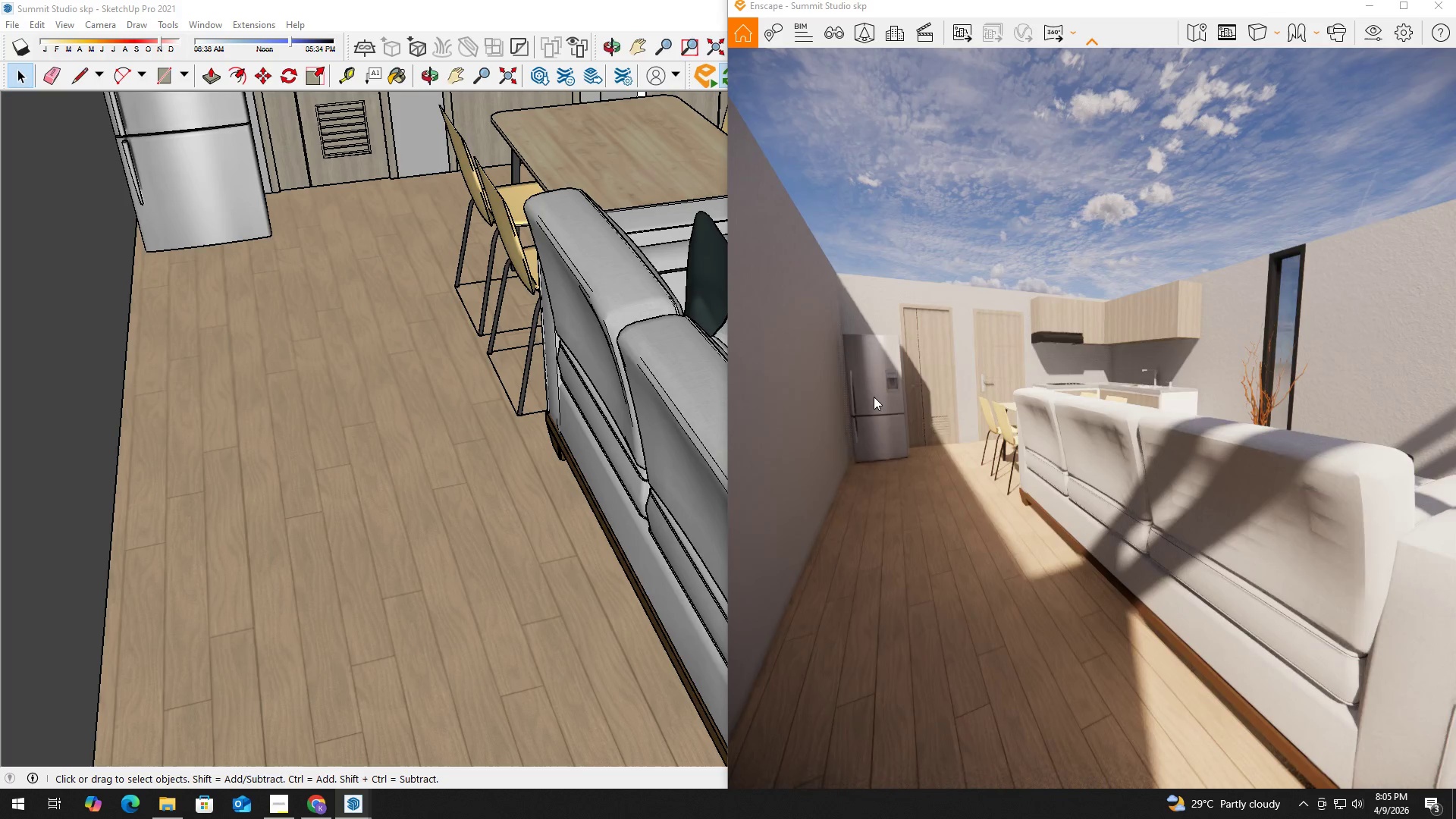 
hold_key(key=D, duration=0.36)
 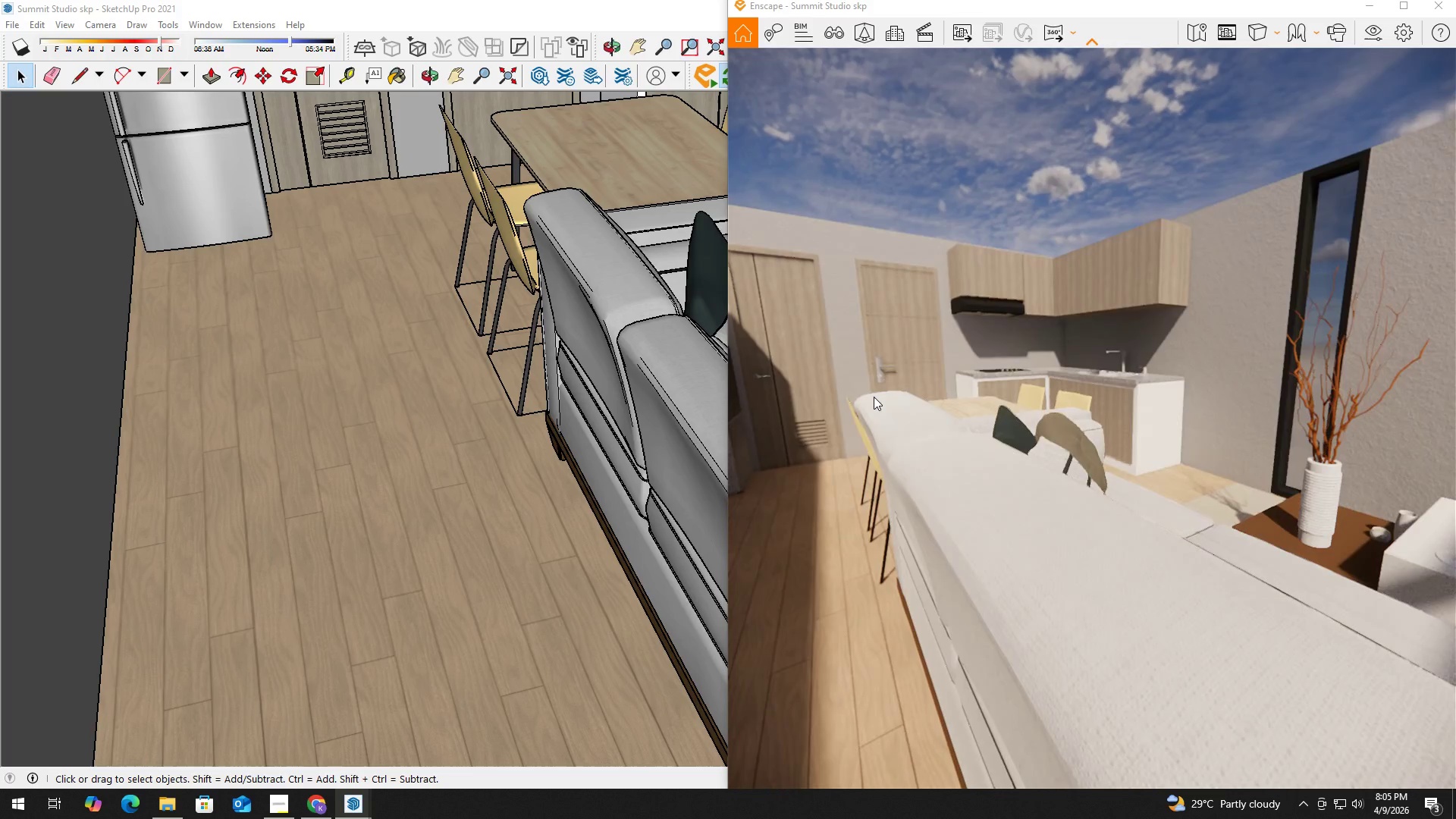 
hold_key(key=D, duration=0.5)
 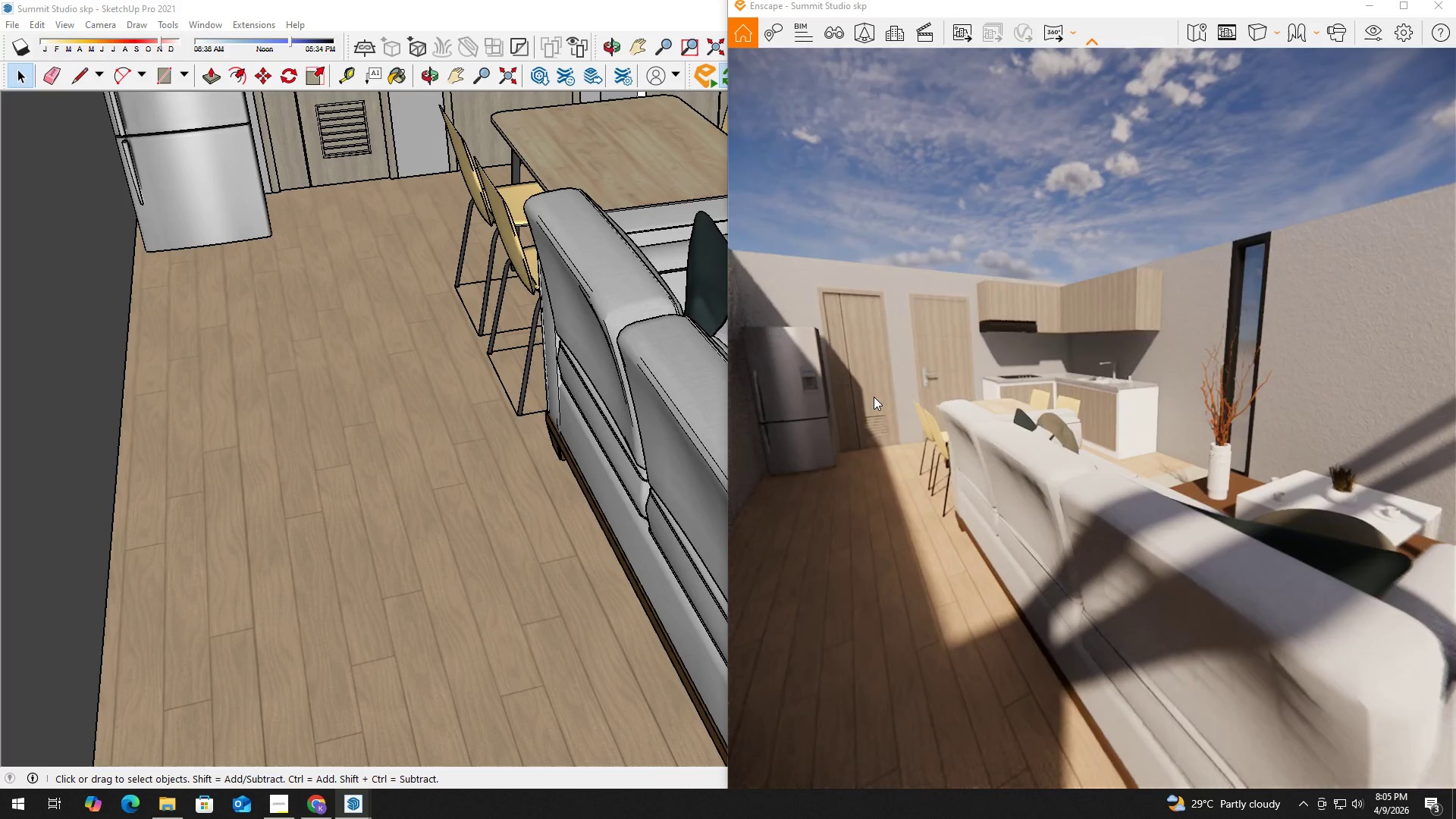 
hold_key(key=S, duration=0.7)
 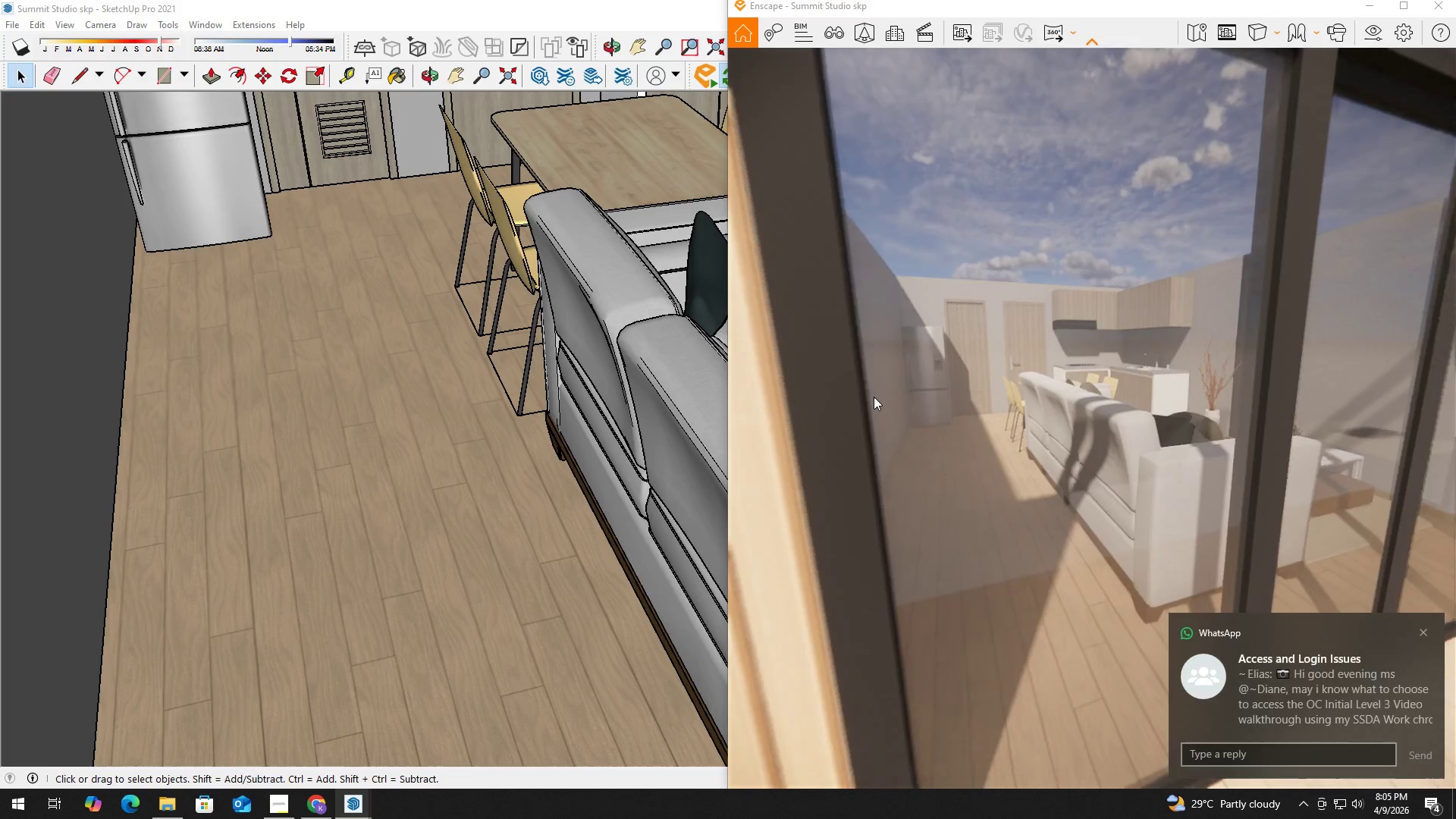 
hold_key(key=D, duration=0.61)
 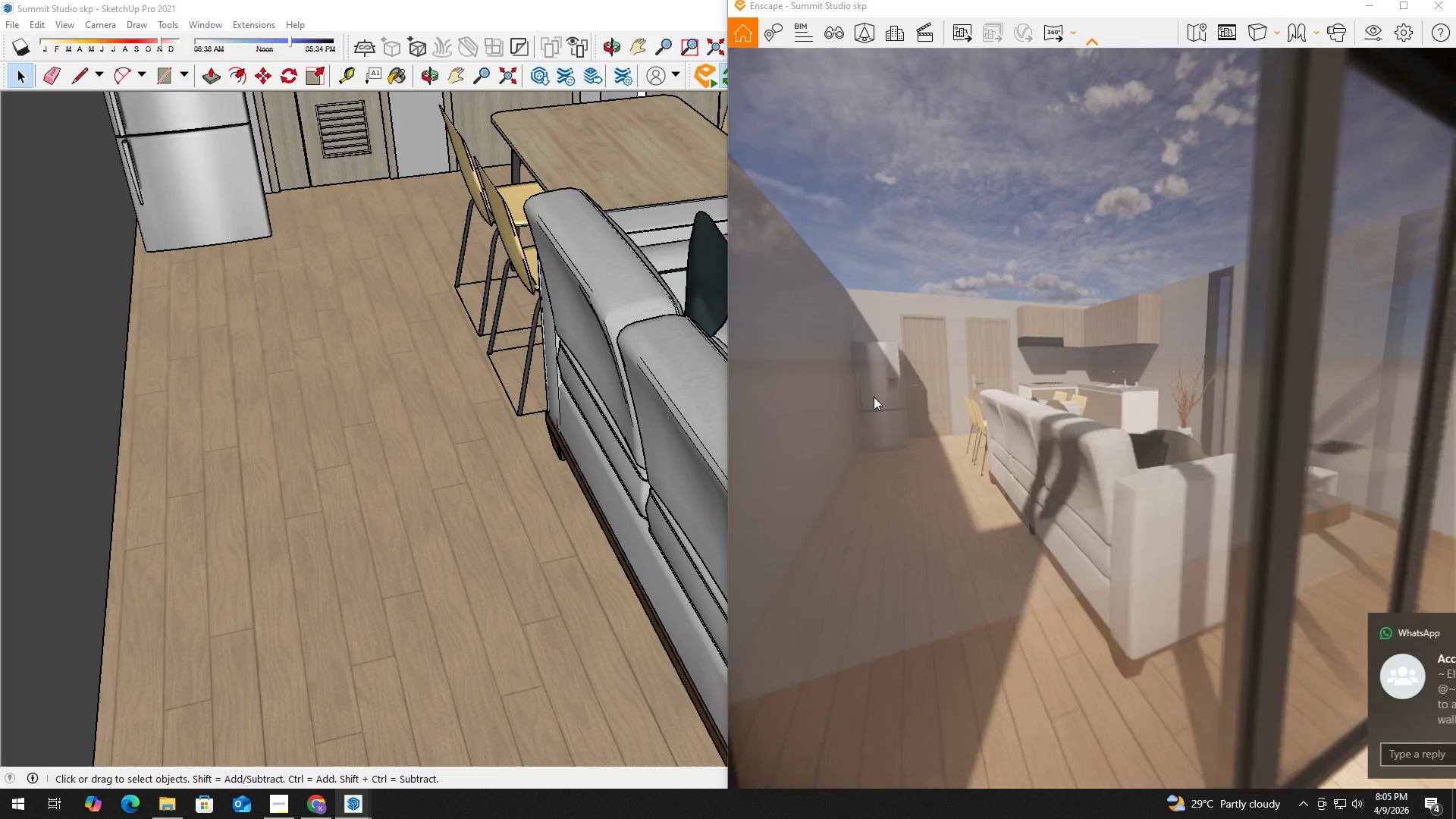 
hold_key(key=S, duration=0.8)
 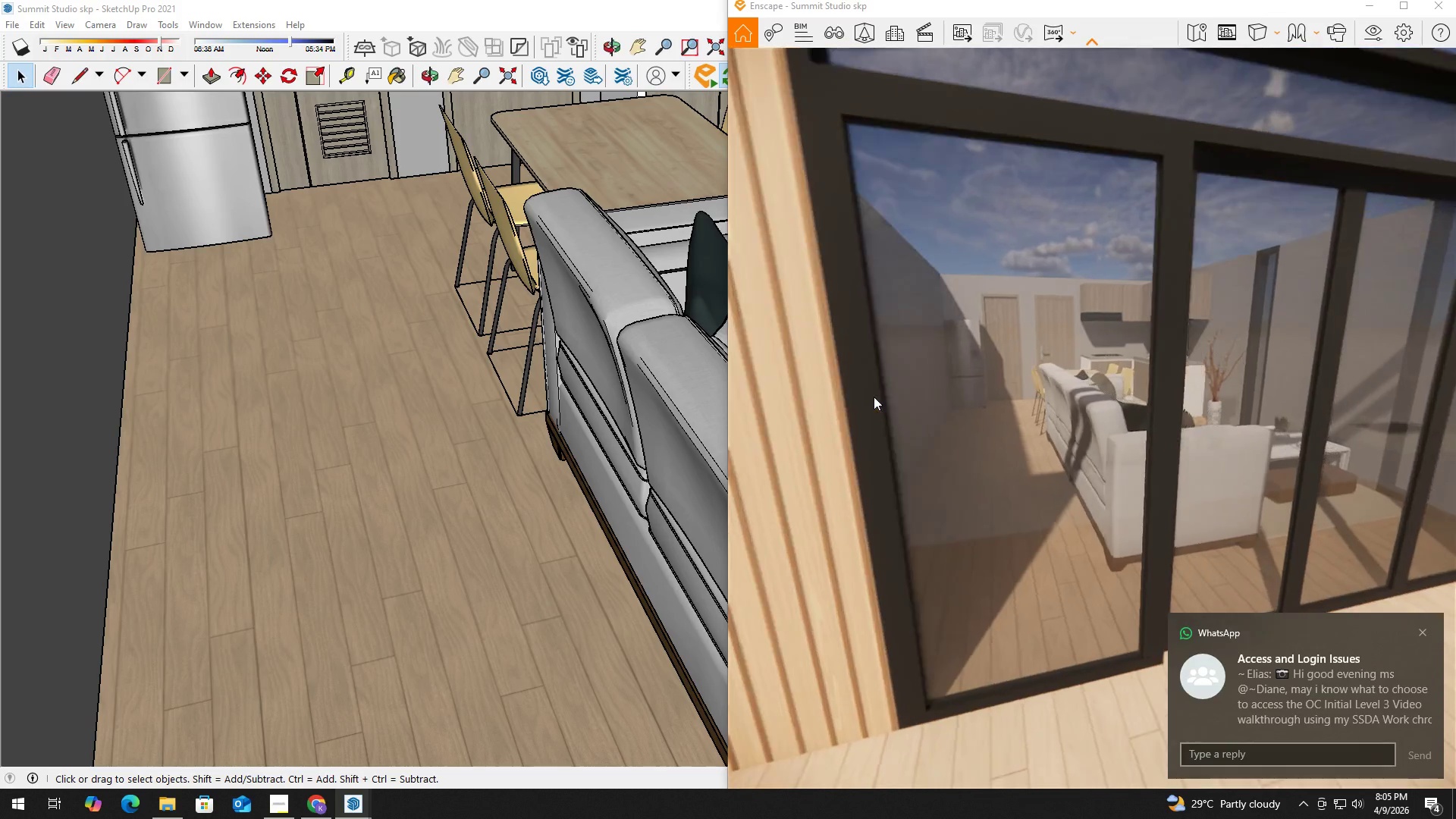 
hold_key(key=S, duration=22.64)
 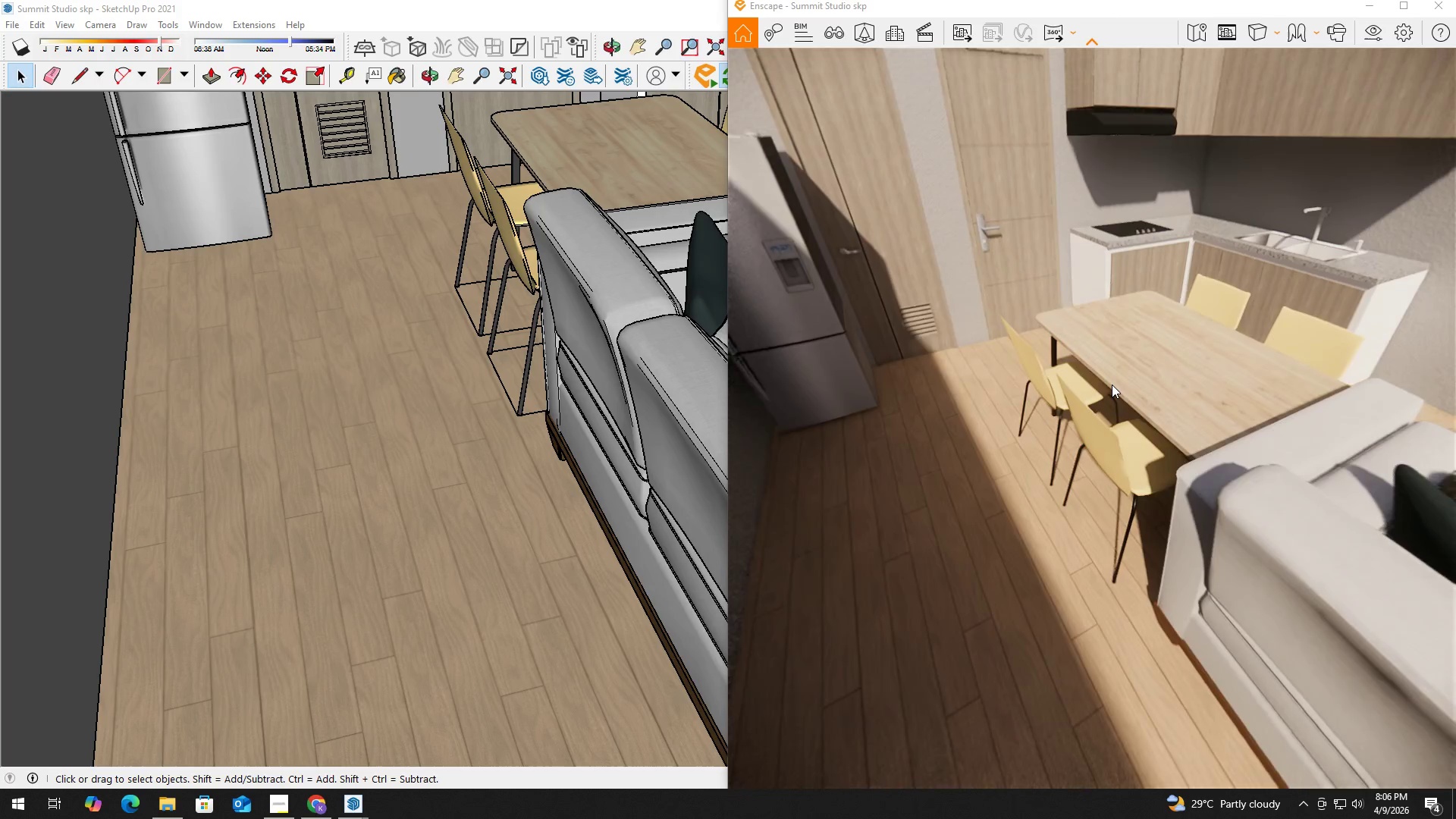 
hold_key(key=D, duration=0.77)
 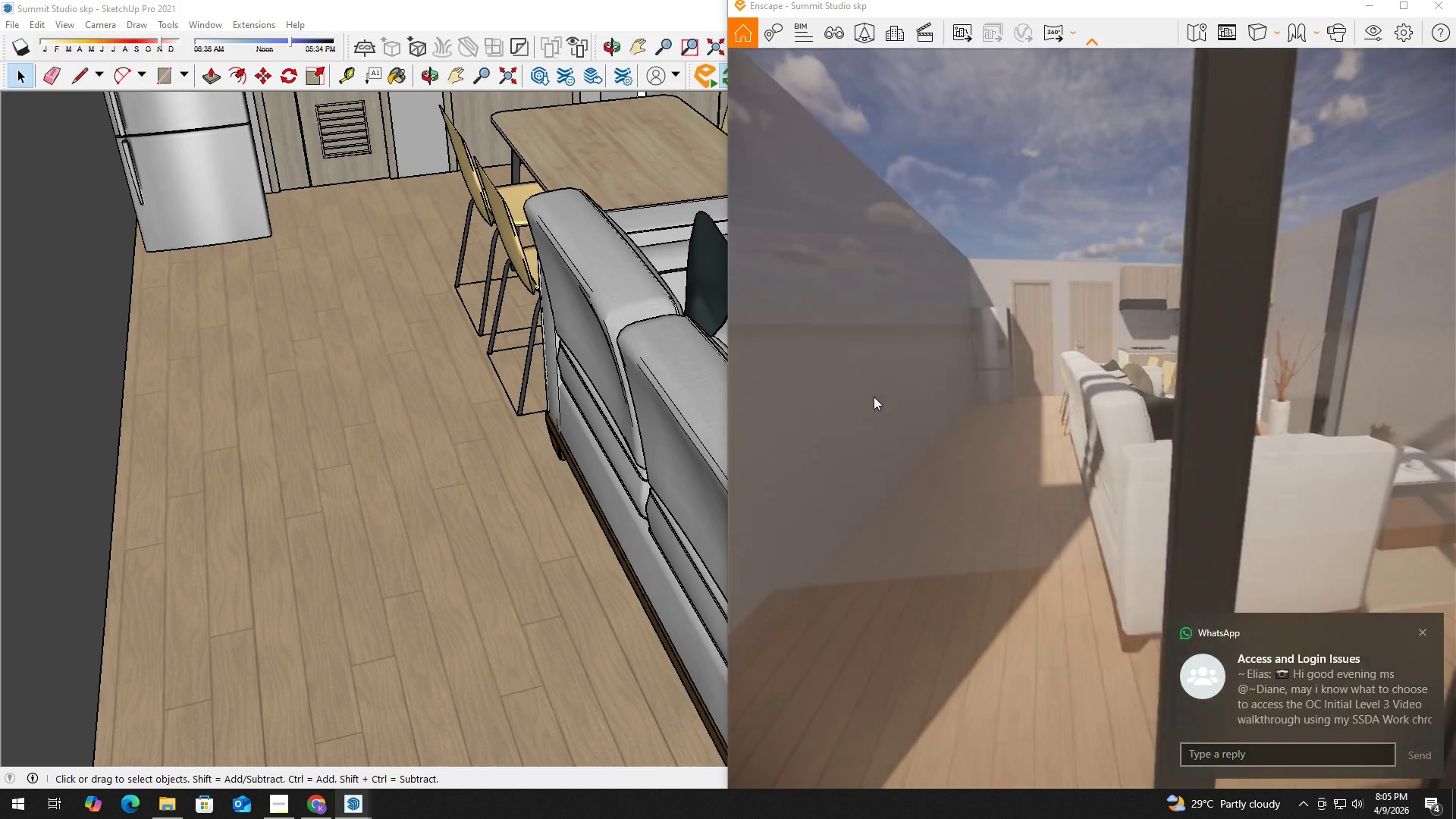 
hold_key(key=W, duration=1.72)
 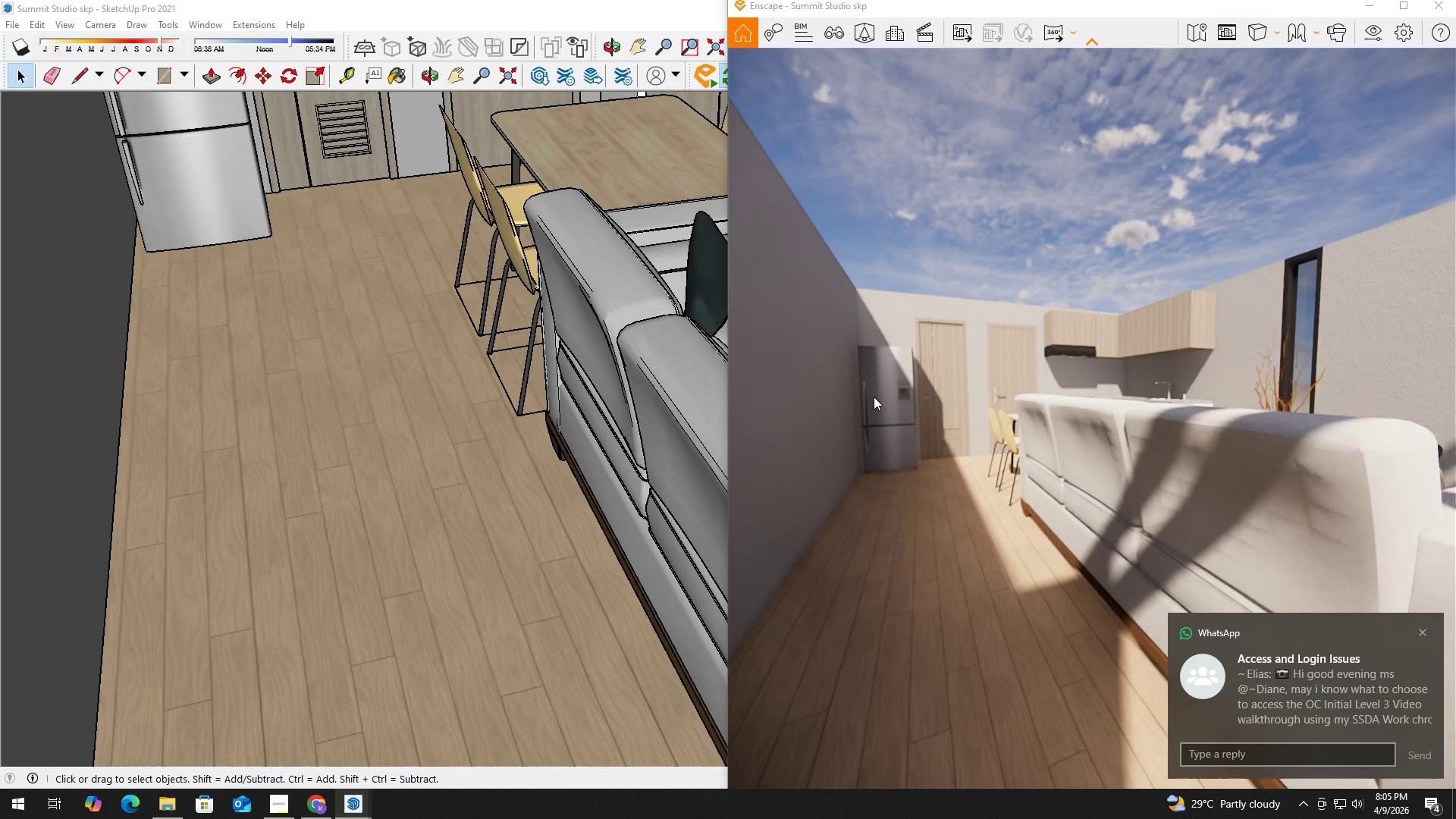 
type(aa)
 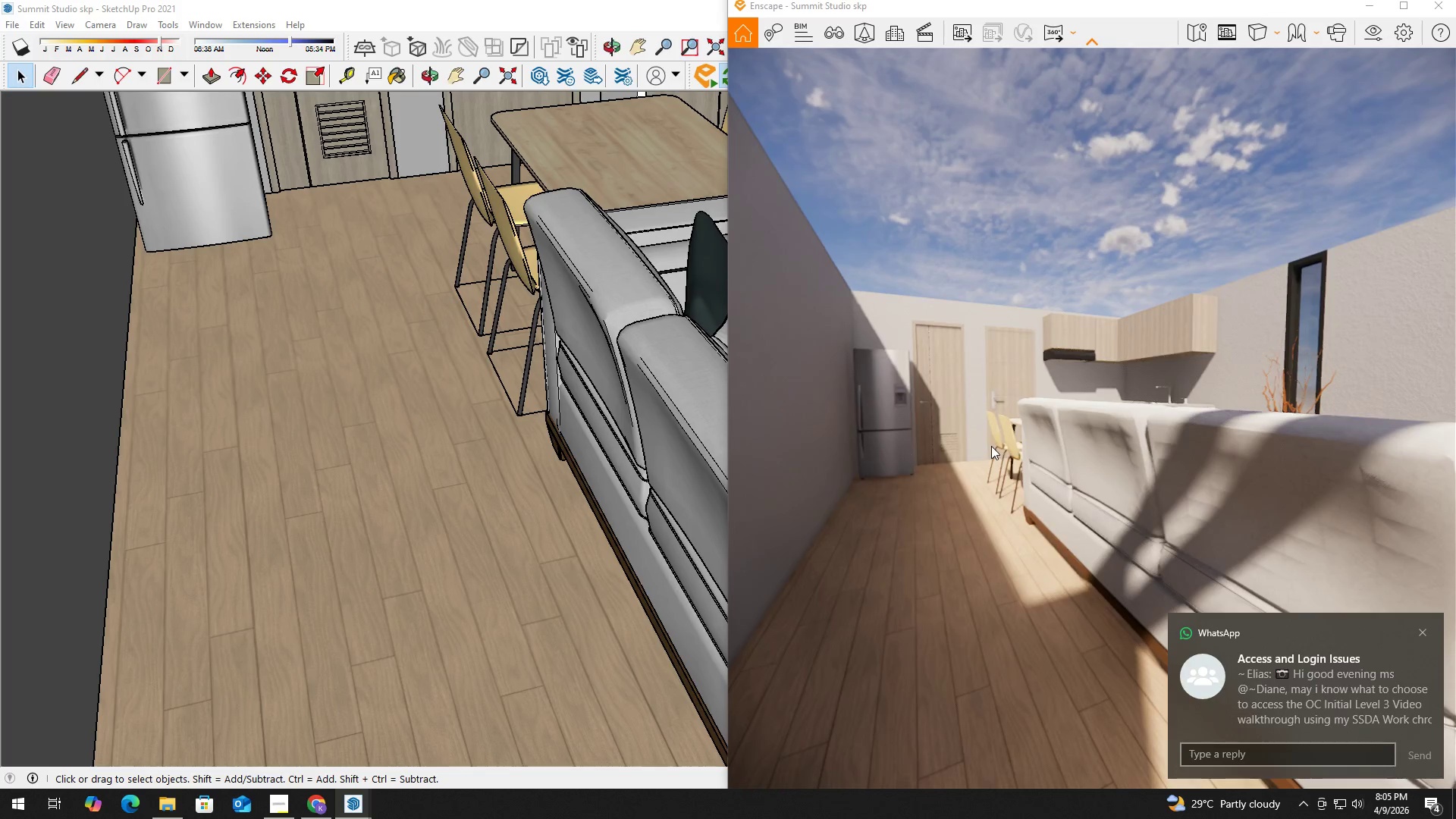 
key(W)
 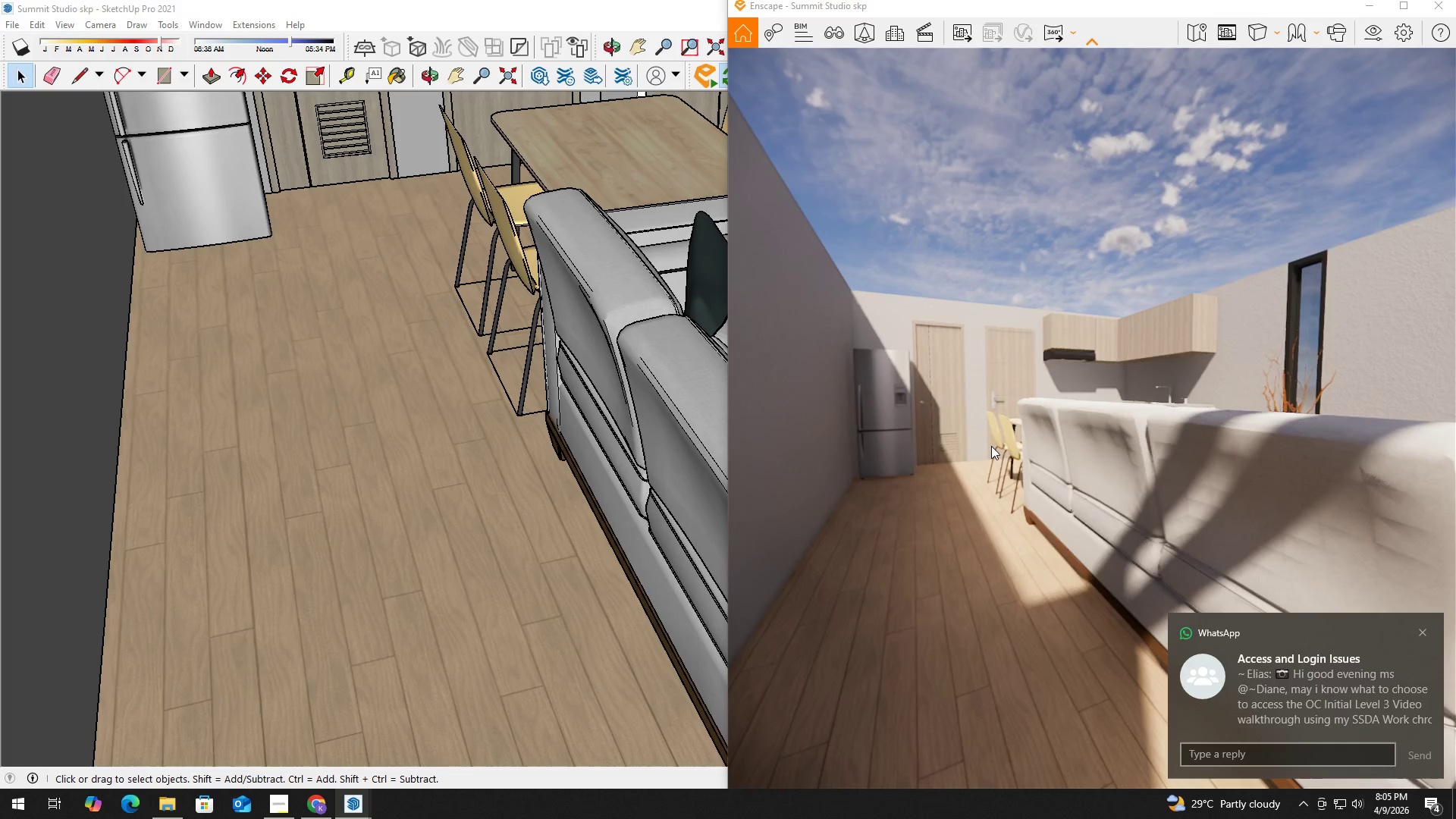 
key(Control+ControlLeft)
 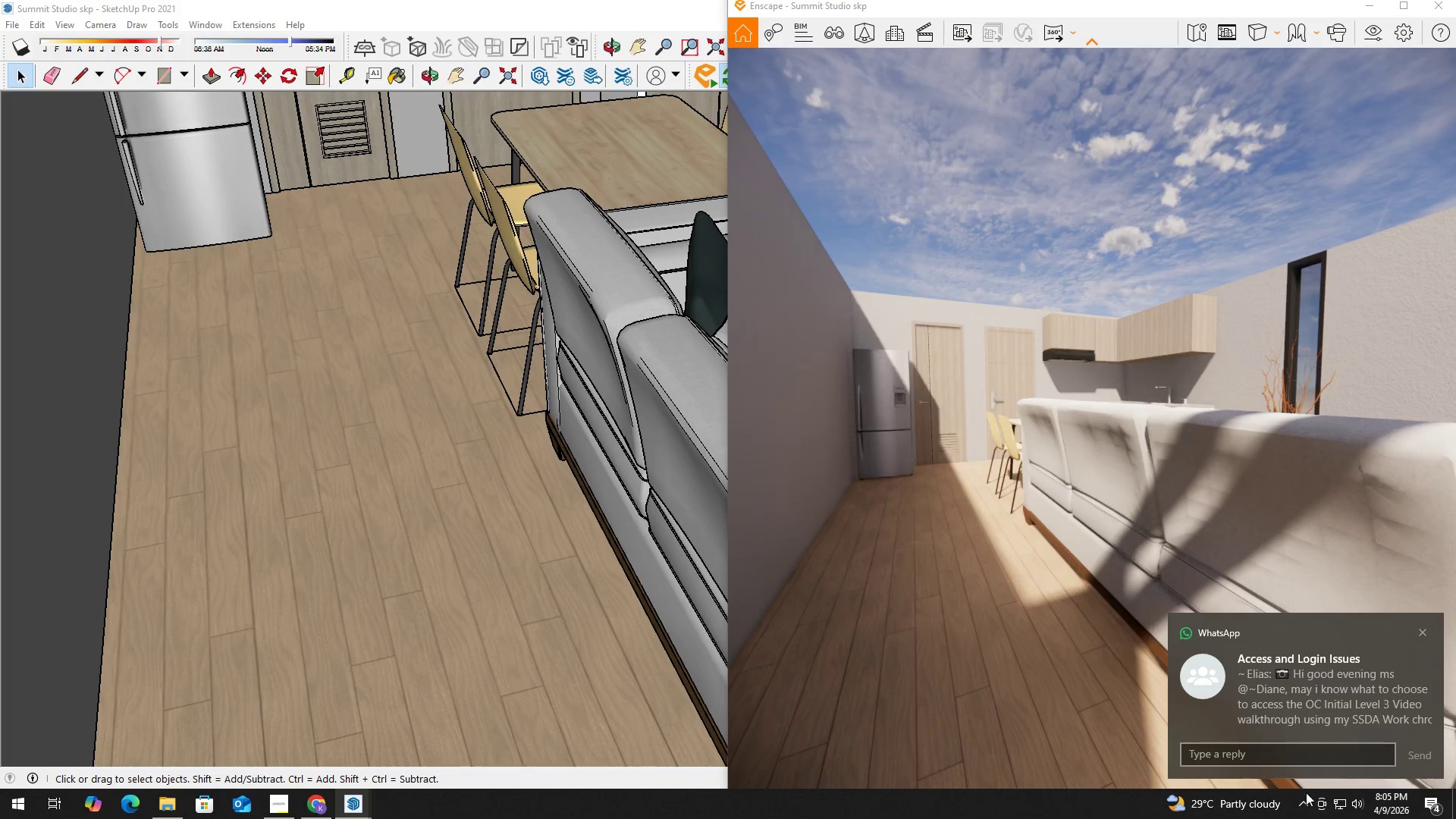 
left_click([1301, 805])
 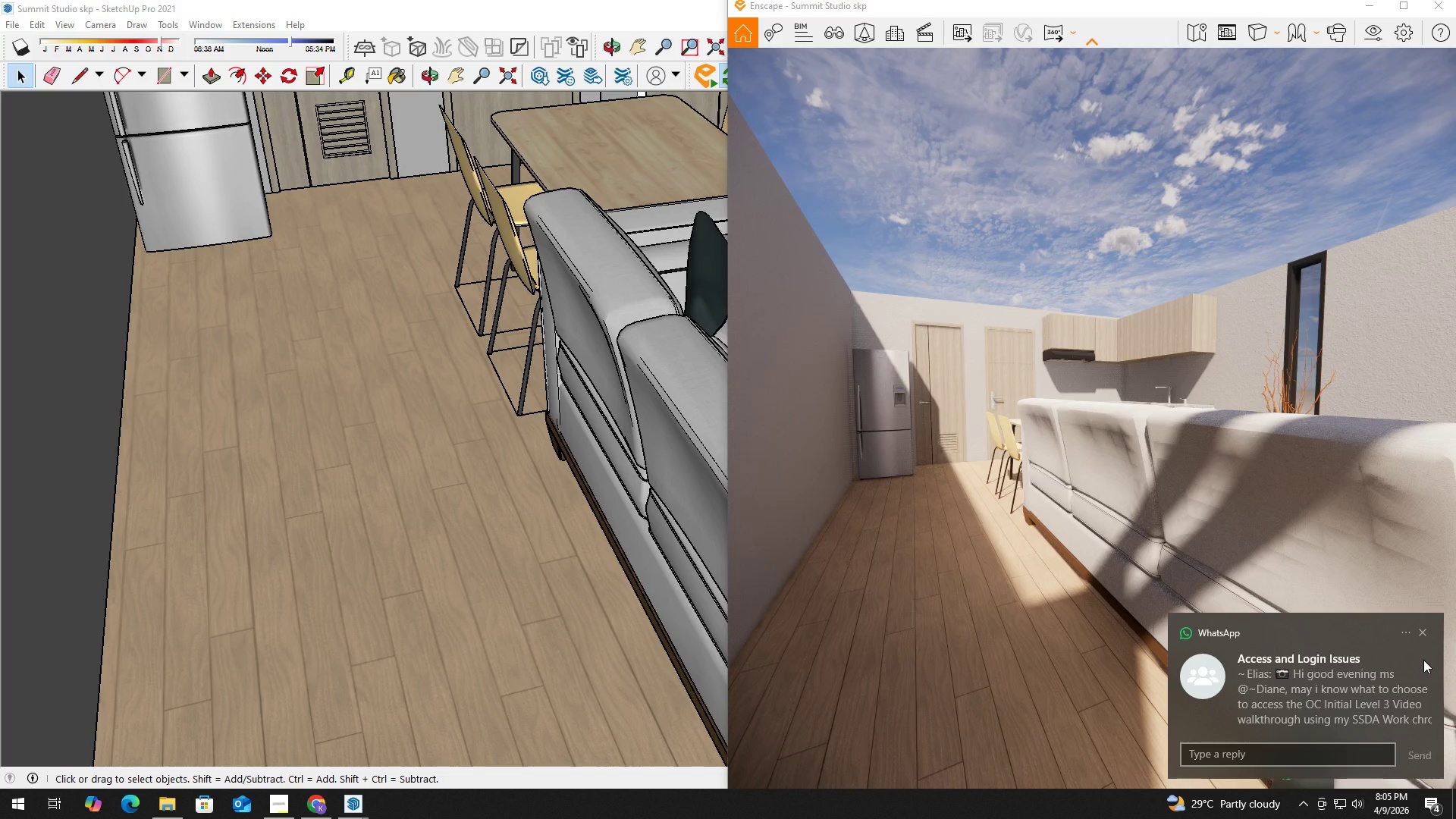 
left_click([1425, 632])
 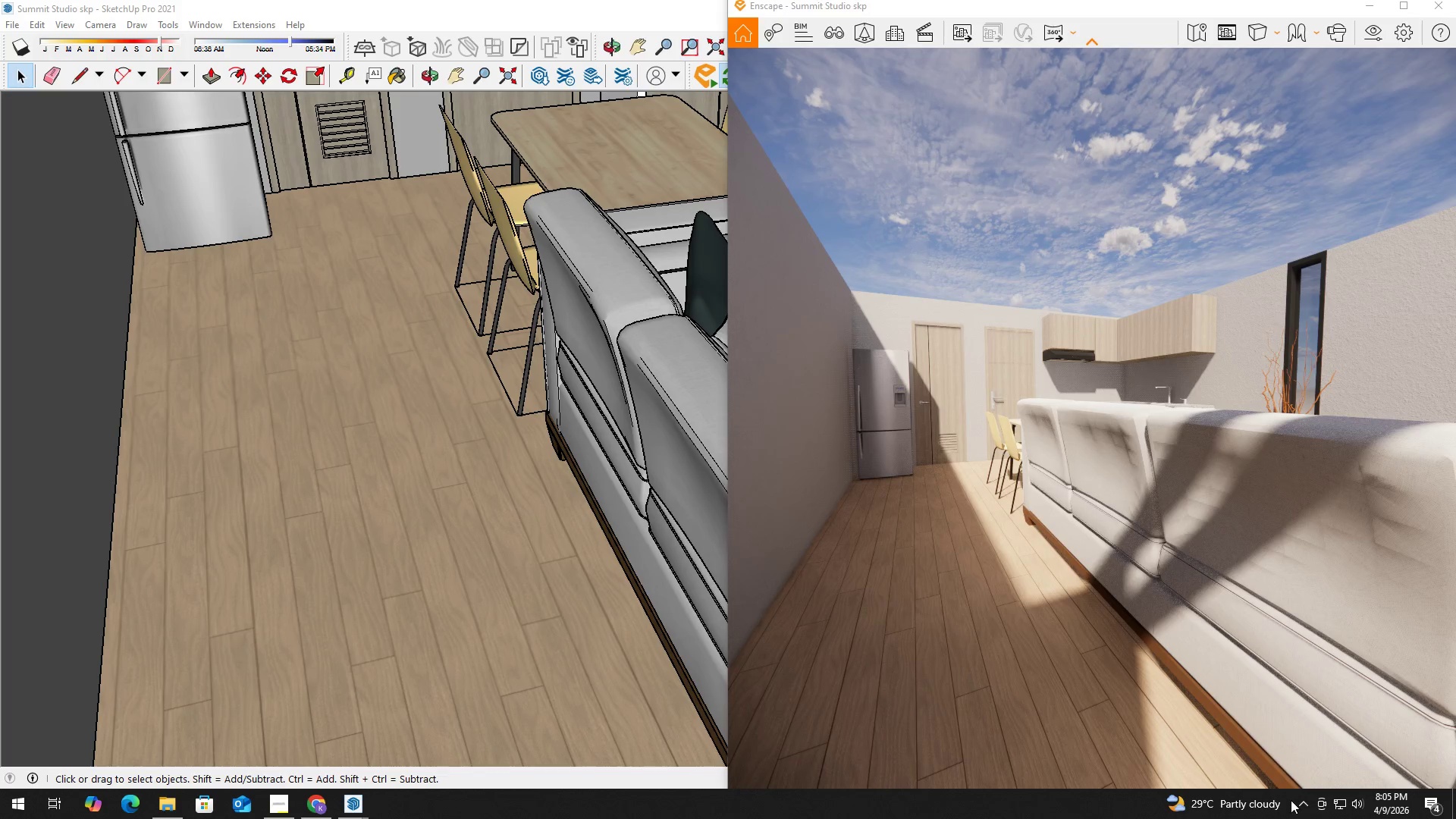 
left_click([1306, 806])
 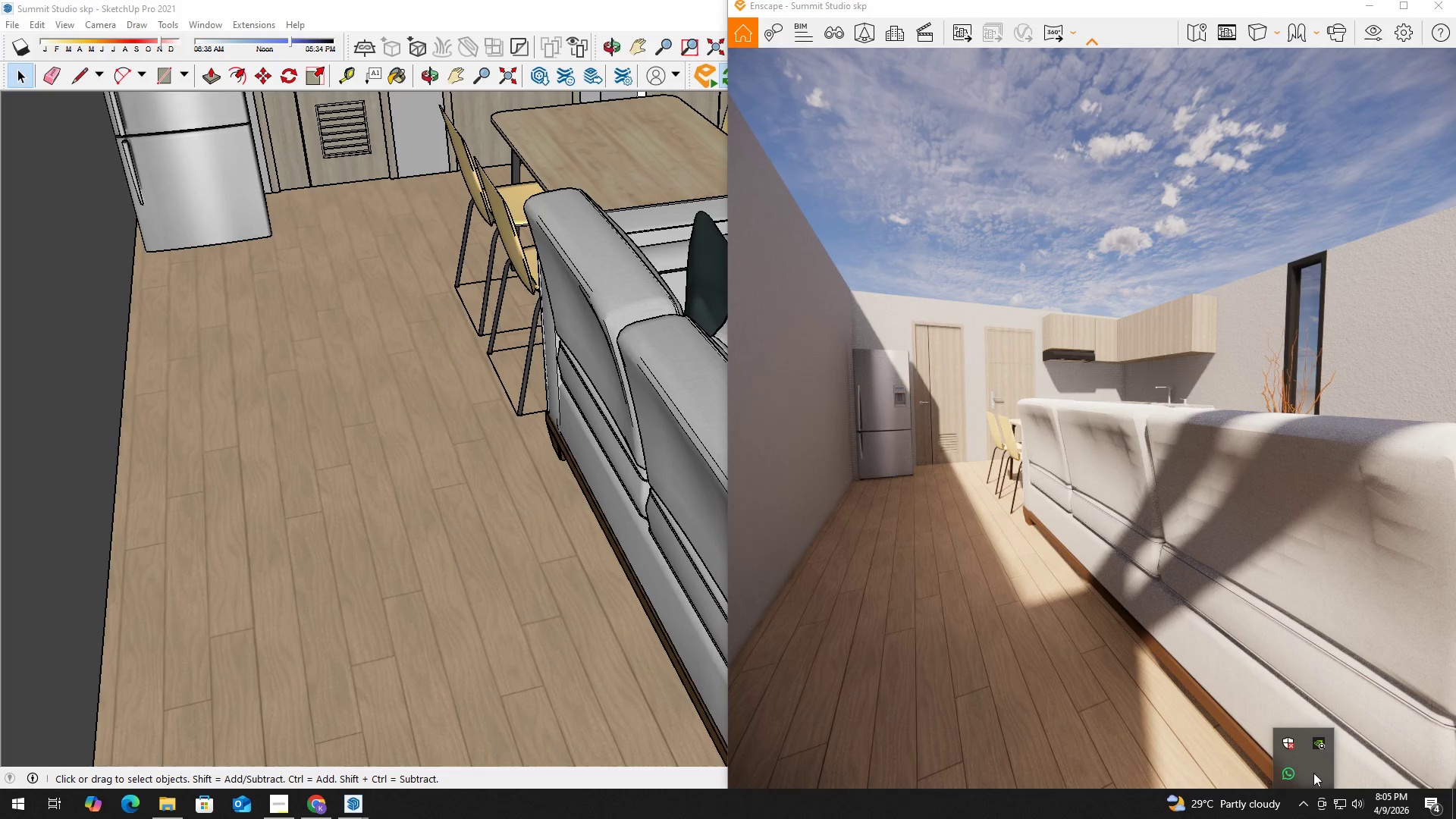 
right_click([1294, 774])
 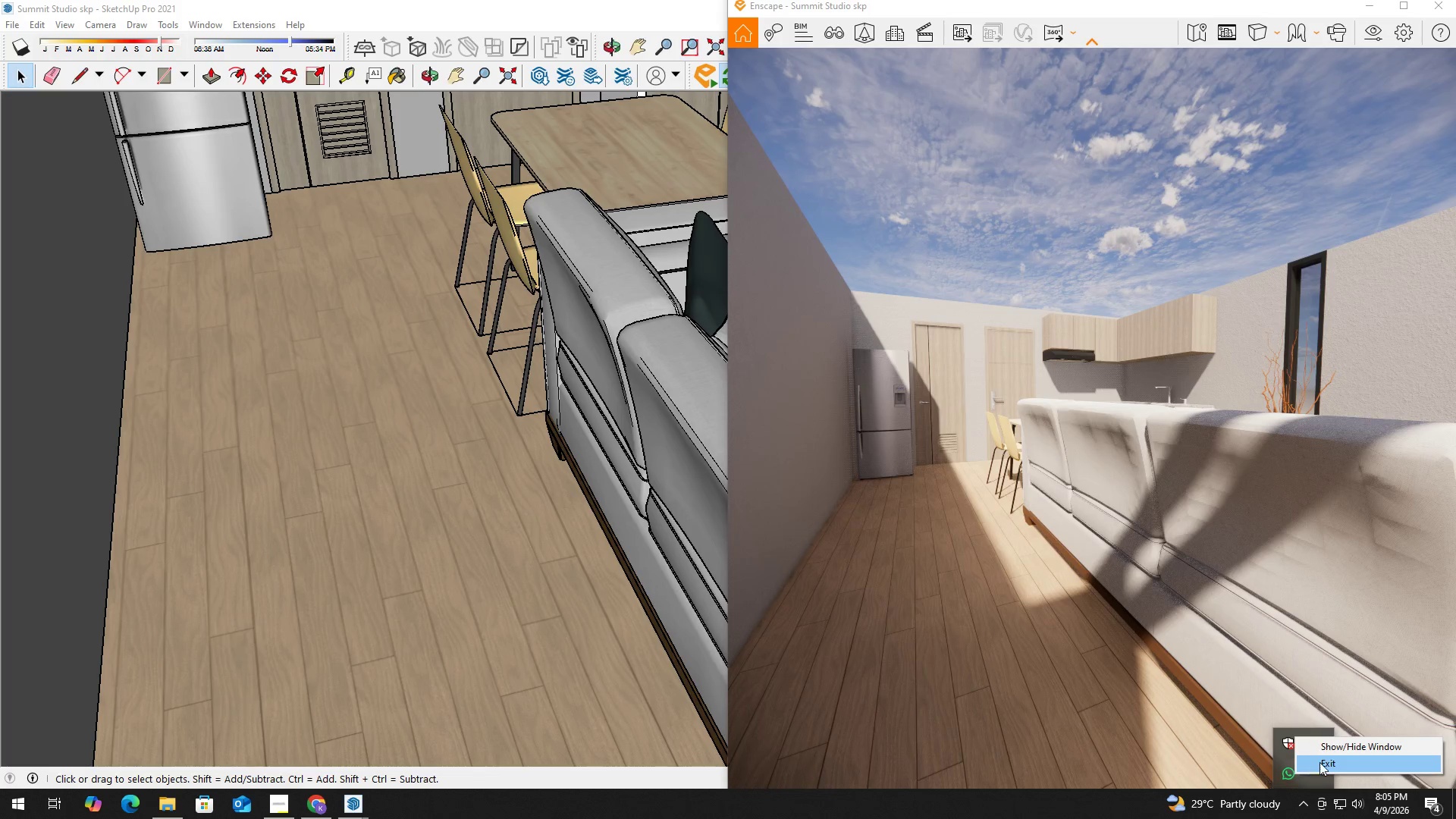 
left_click([1324, 760])
 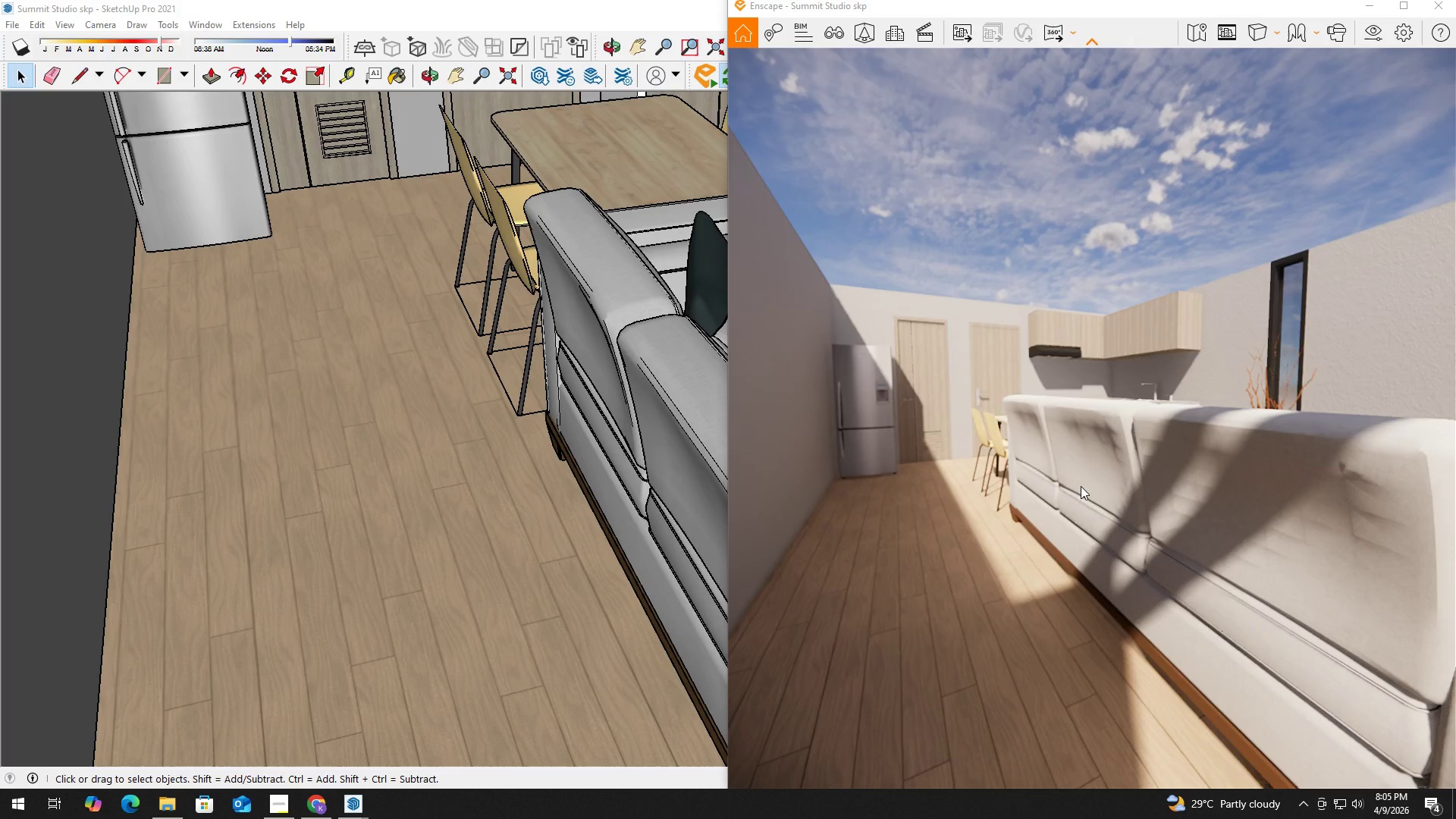 
type(qeq)
 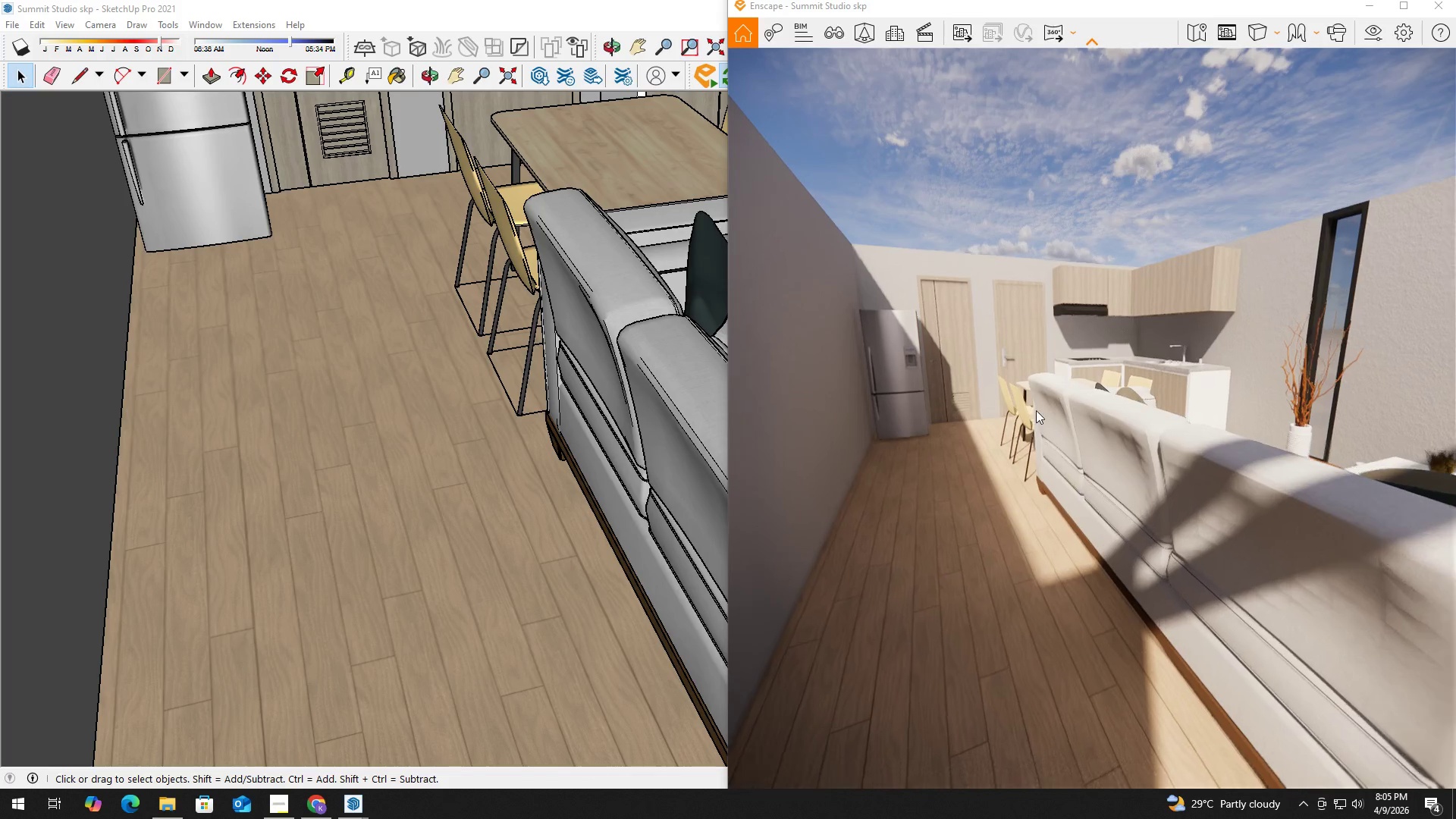 
hold_key(key=W, duration=3.3)
 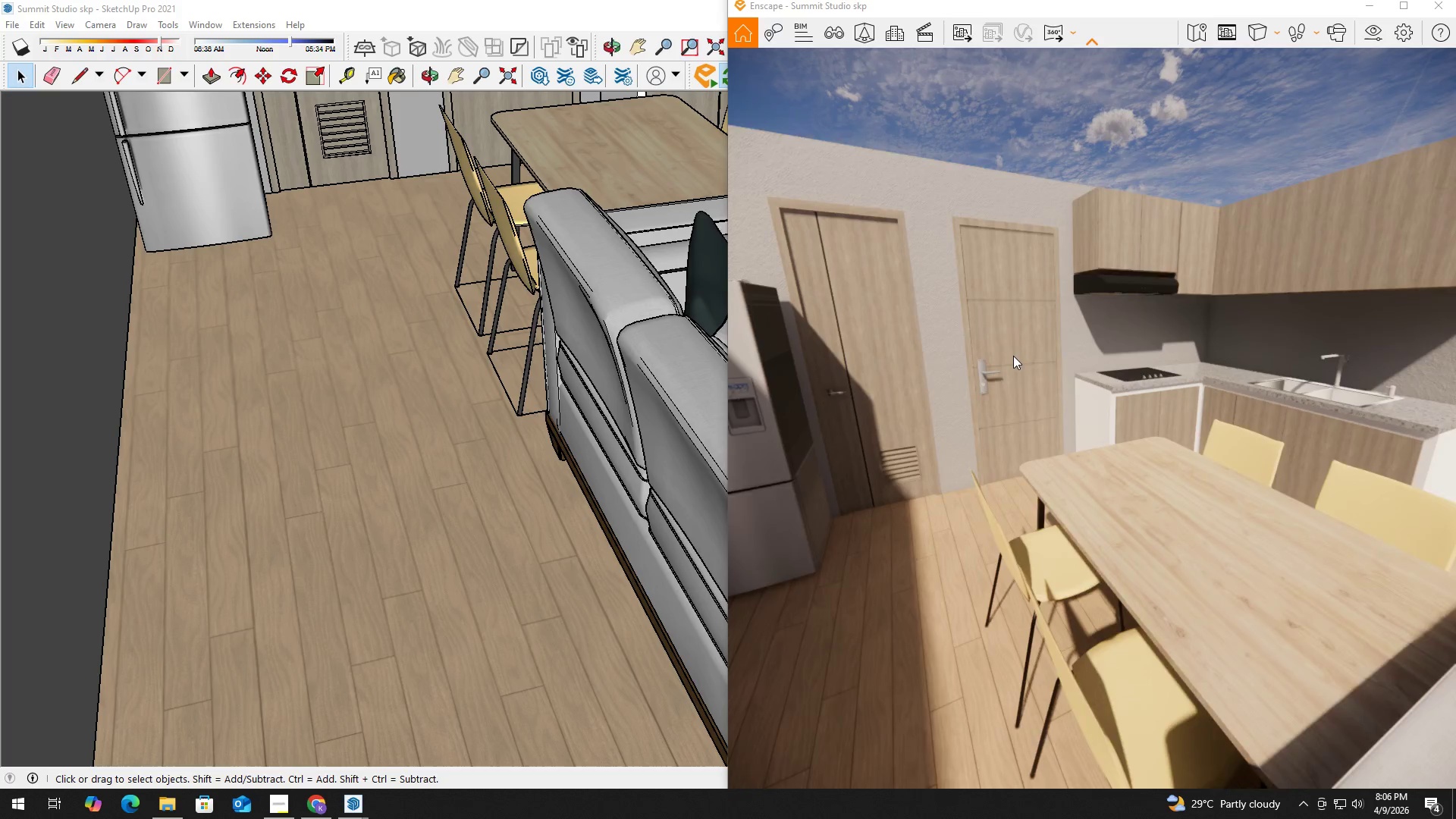 
hold_key(key=A, duration=0.53)
 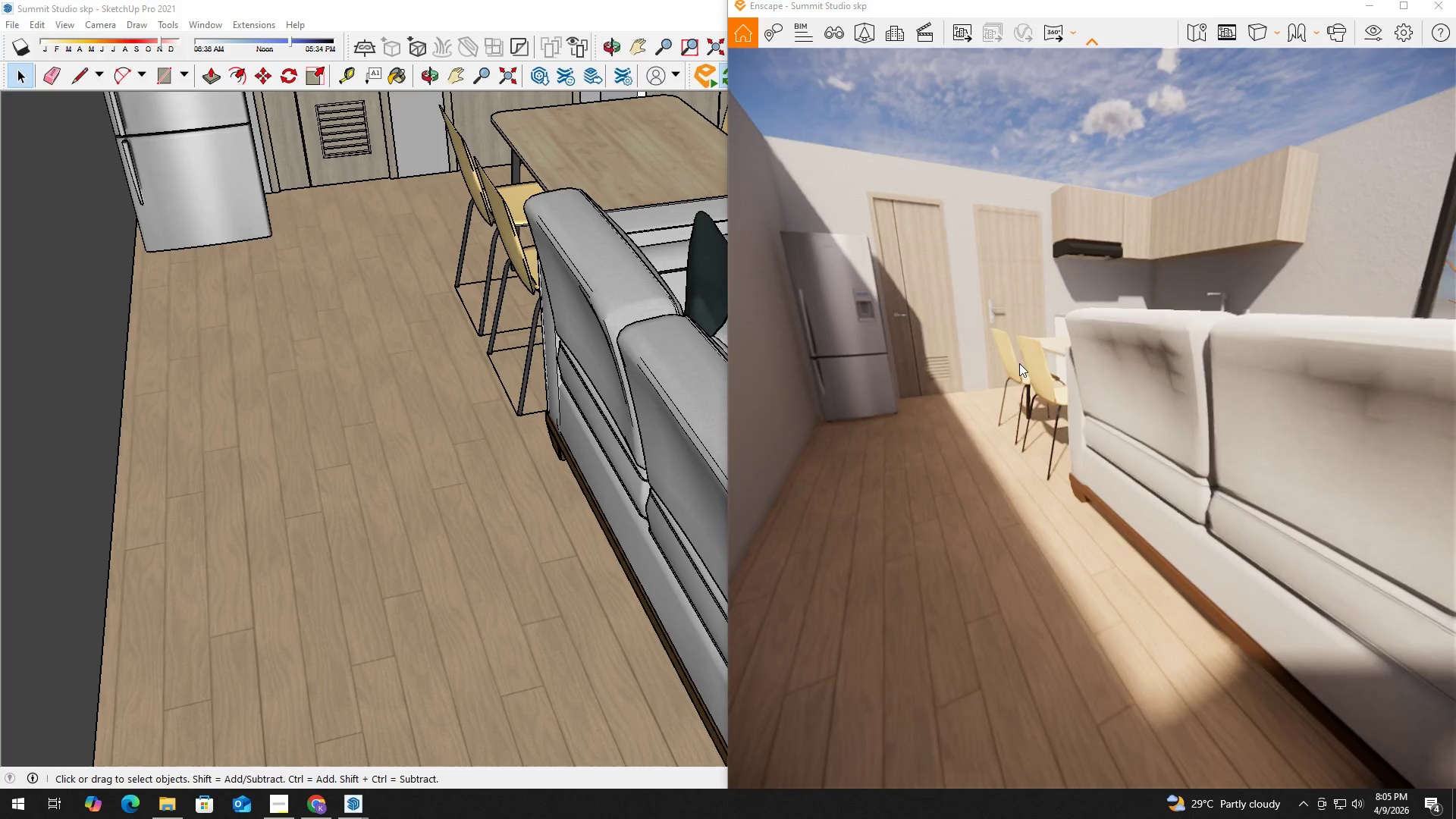 
left_click([1019, 363])
 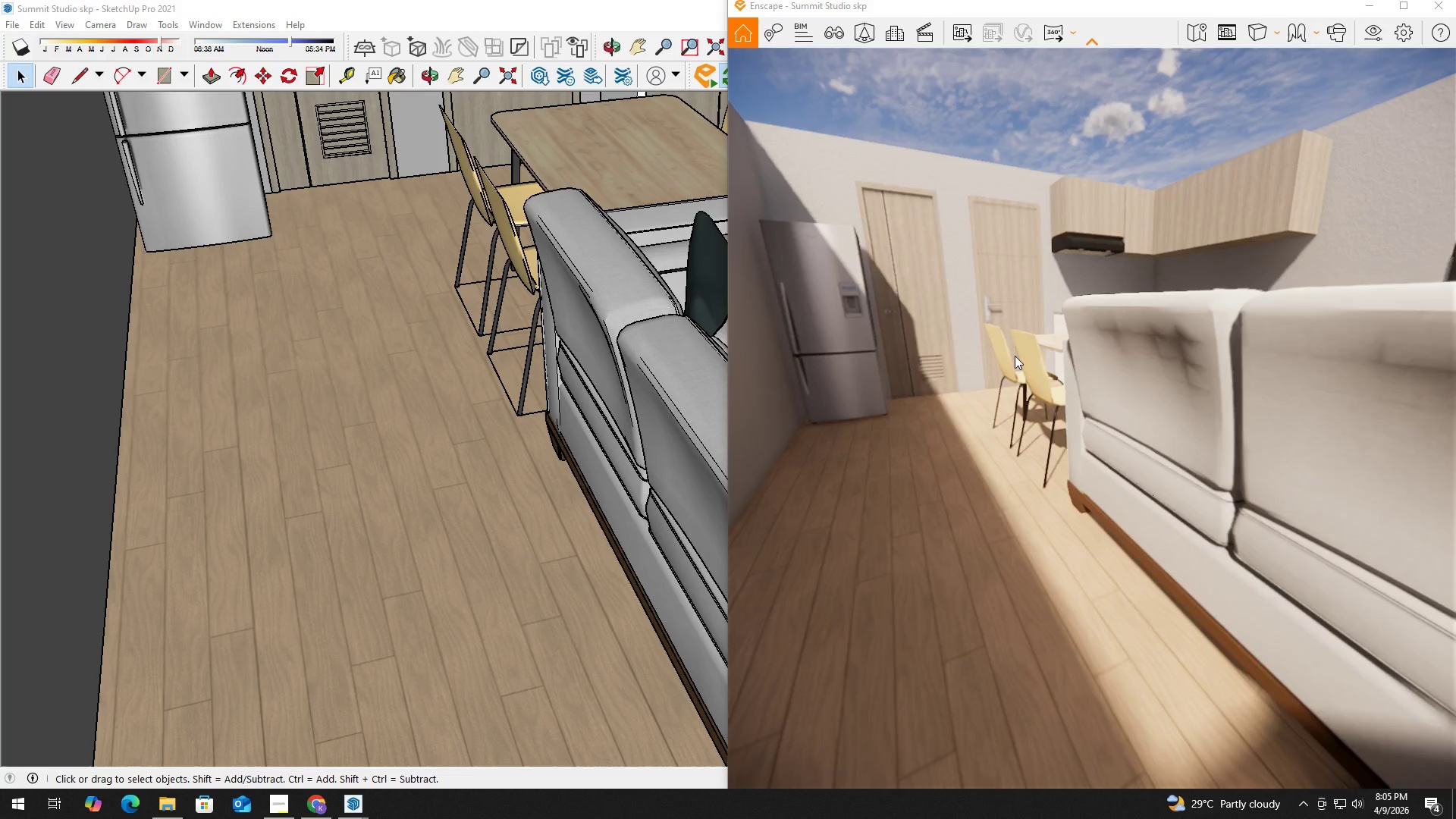 
hold_key(key=Space, duration=0.31)
 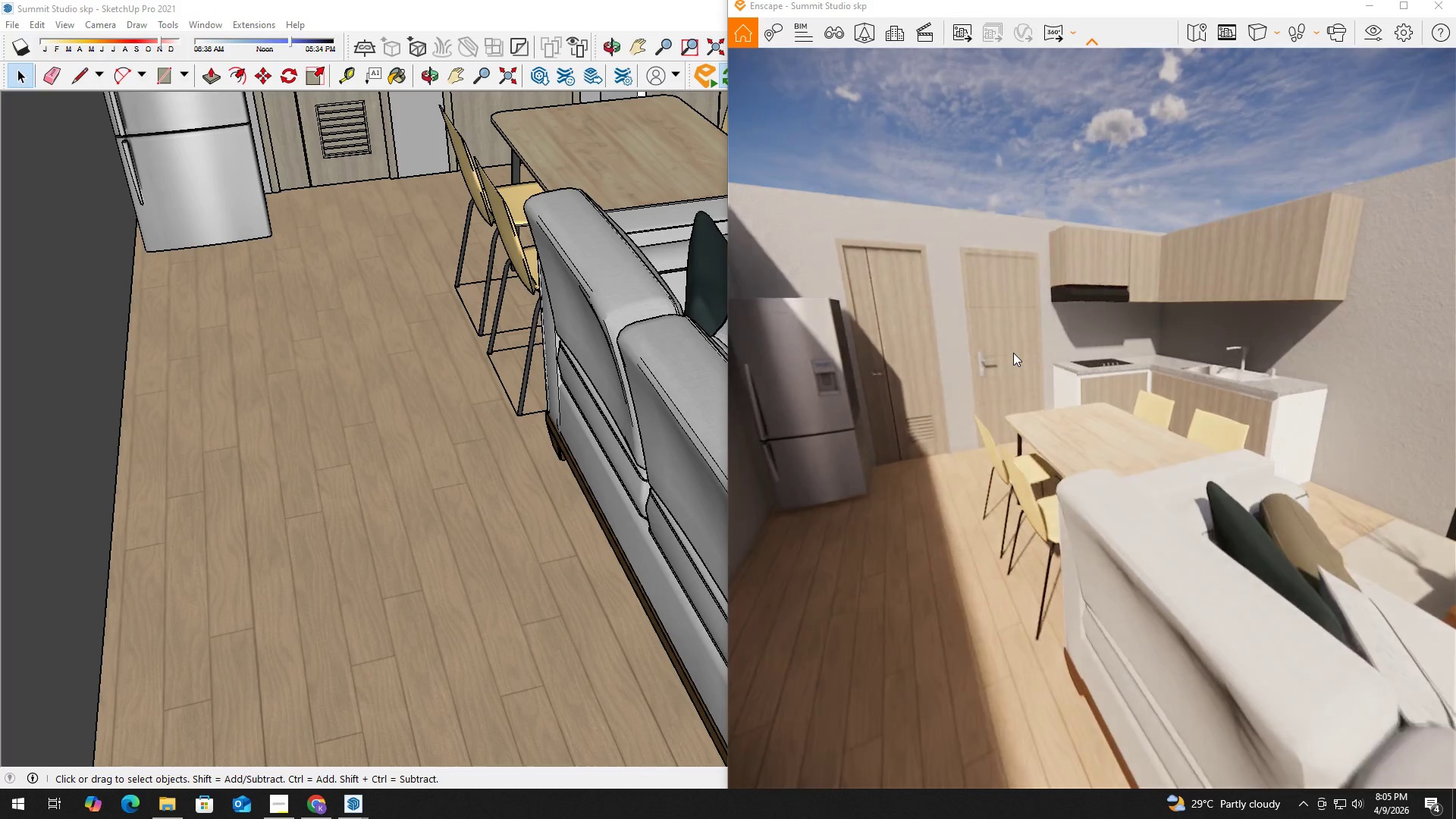 
key(Space)
 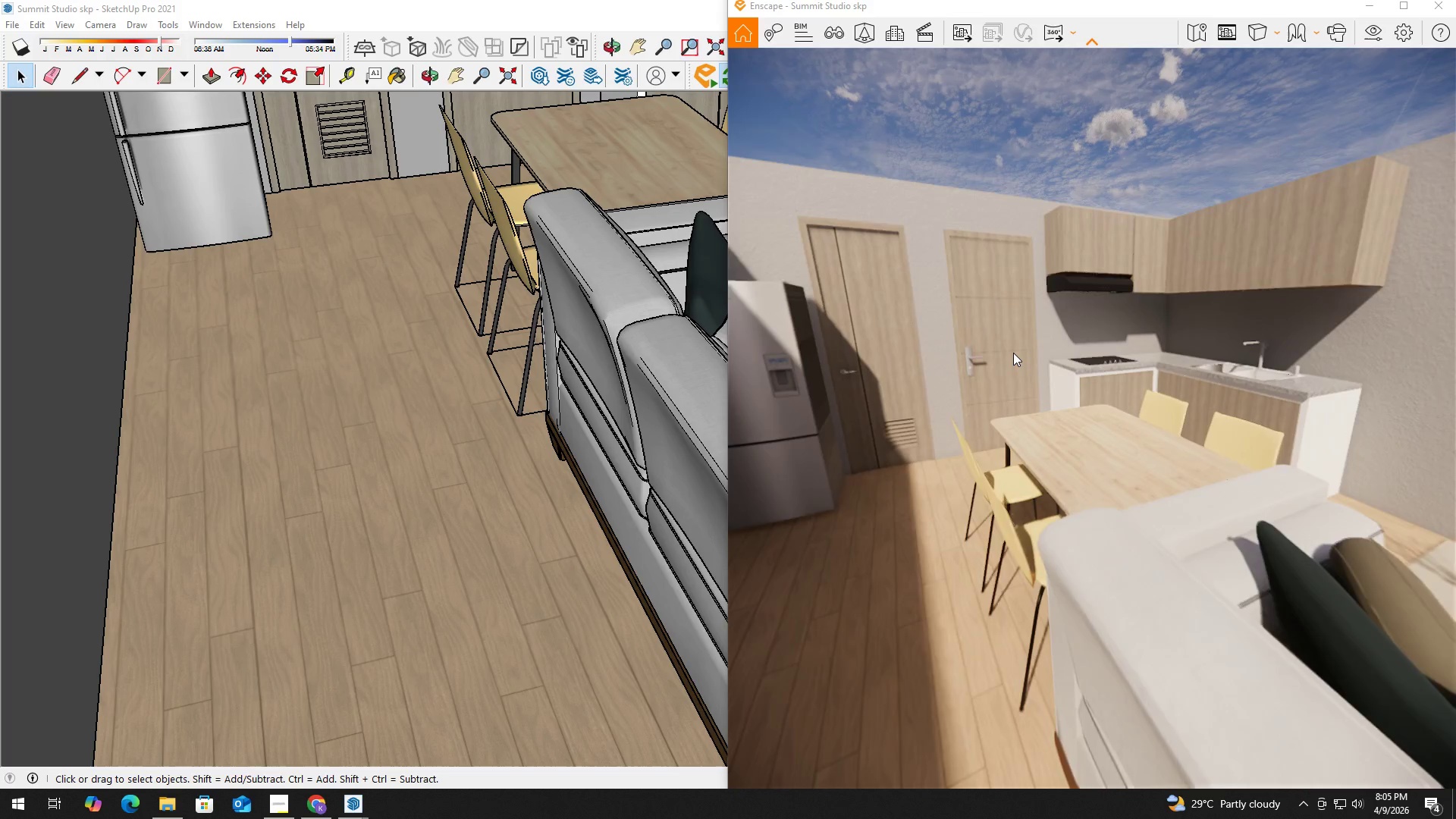 
key(Space)
 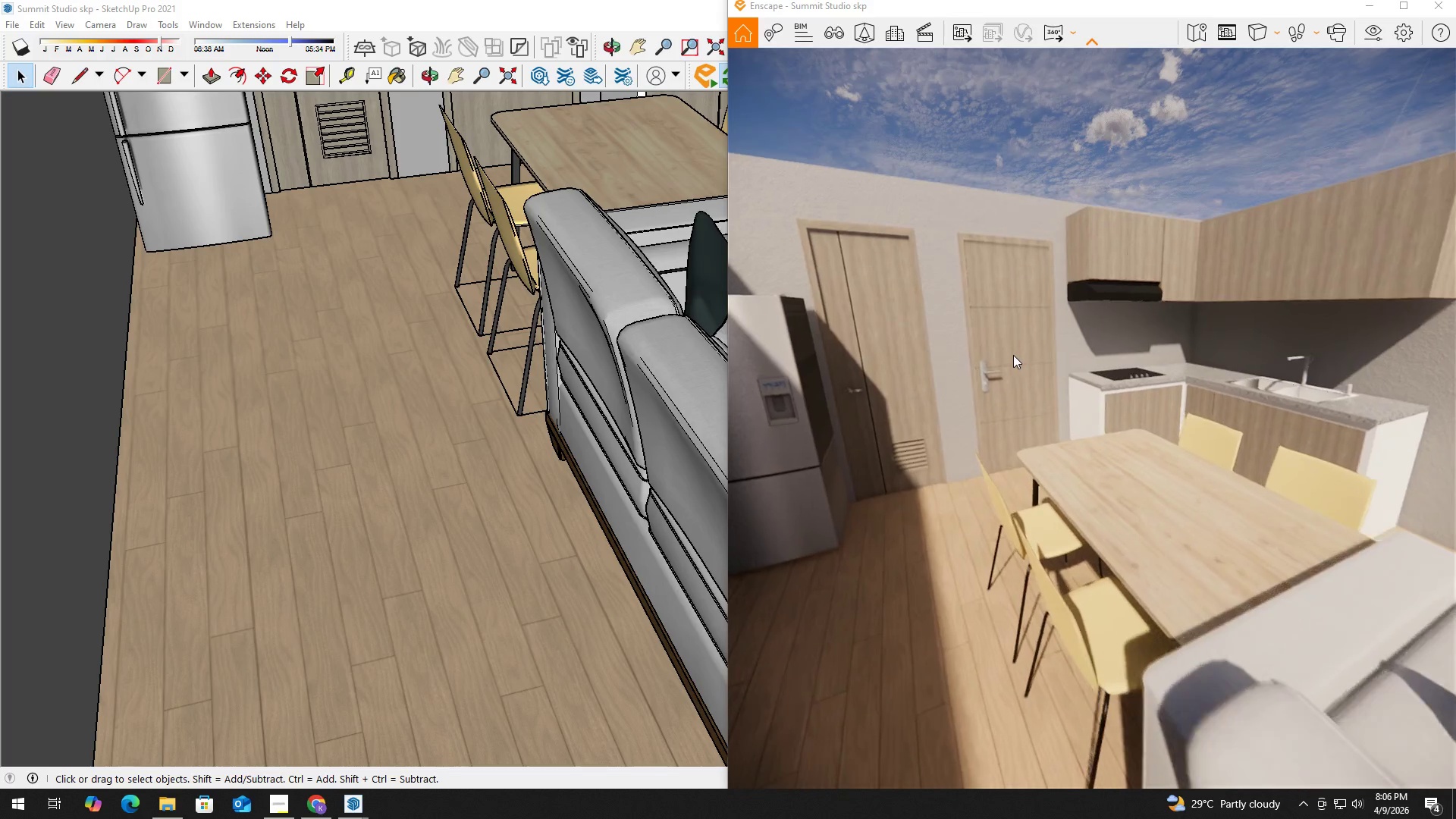 
key(Space)
 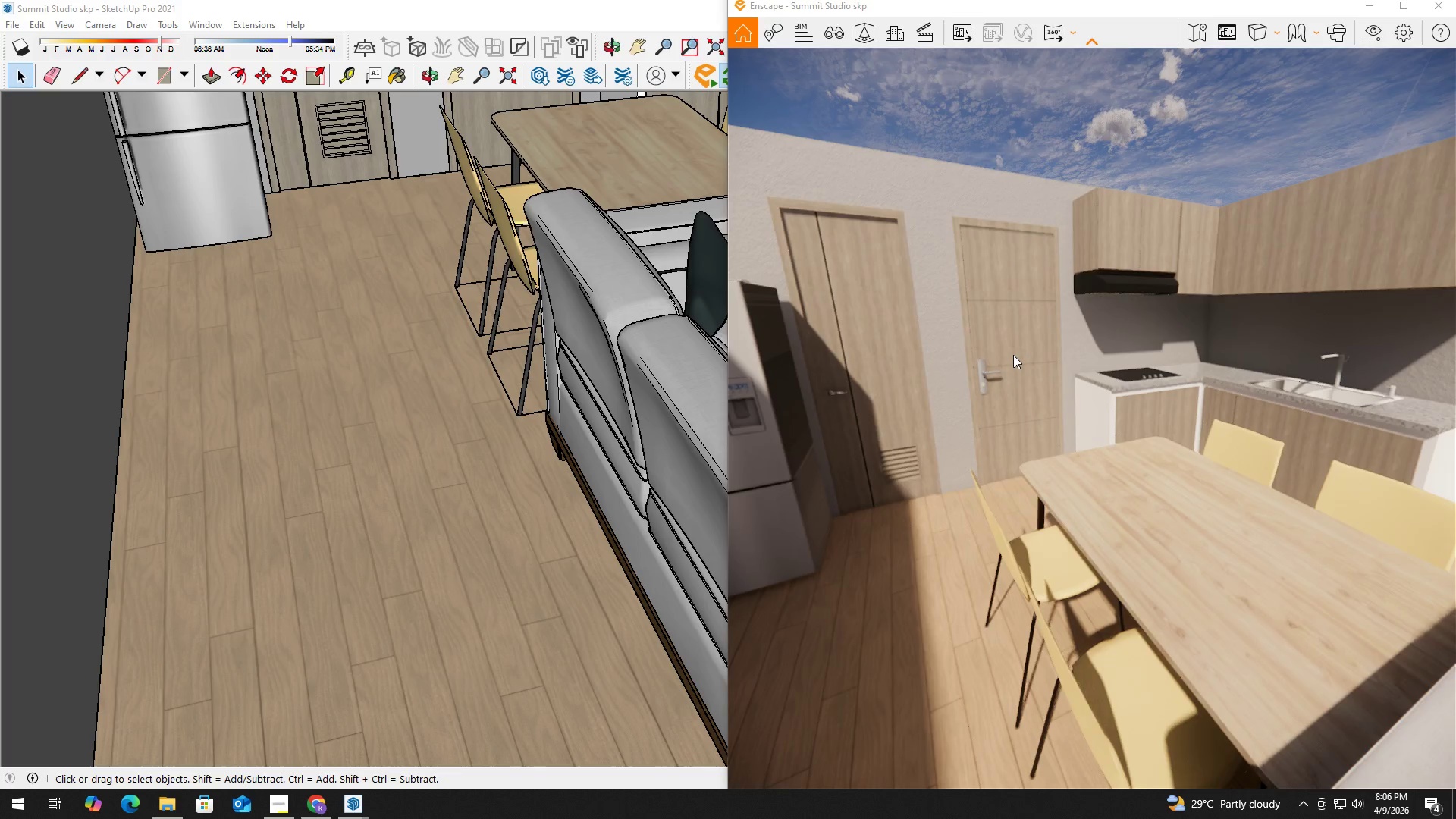 
key(Space)
 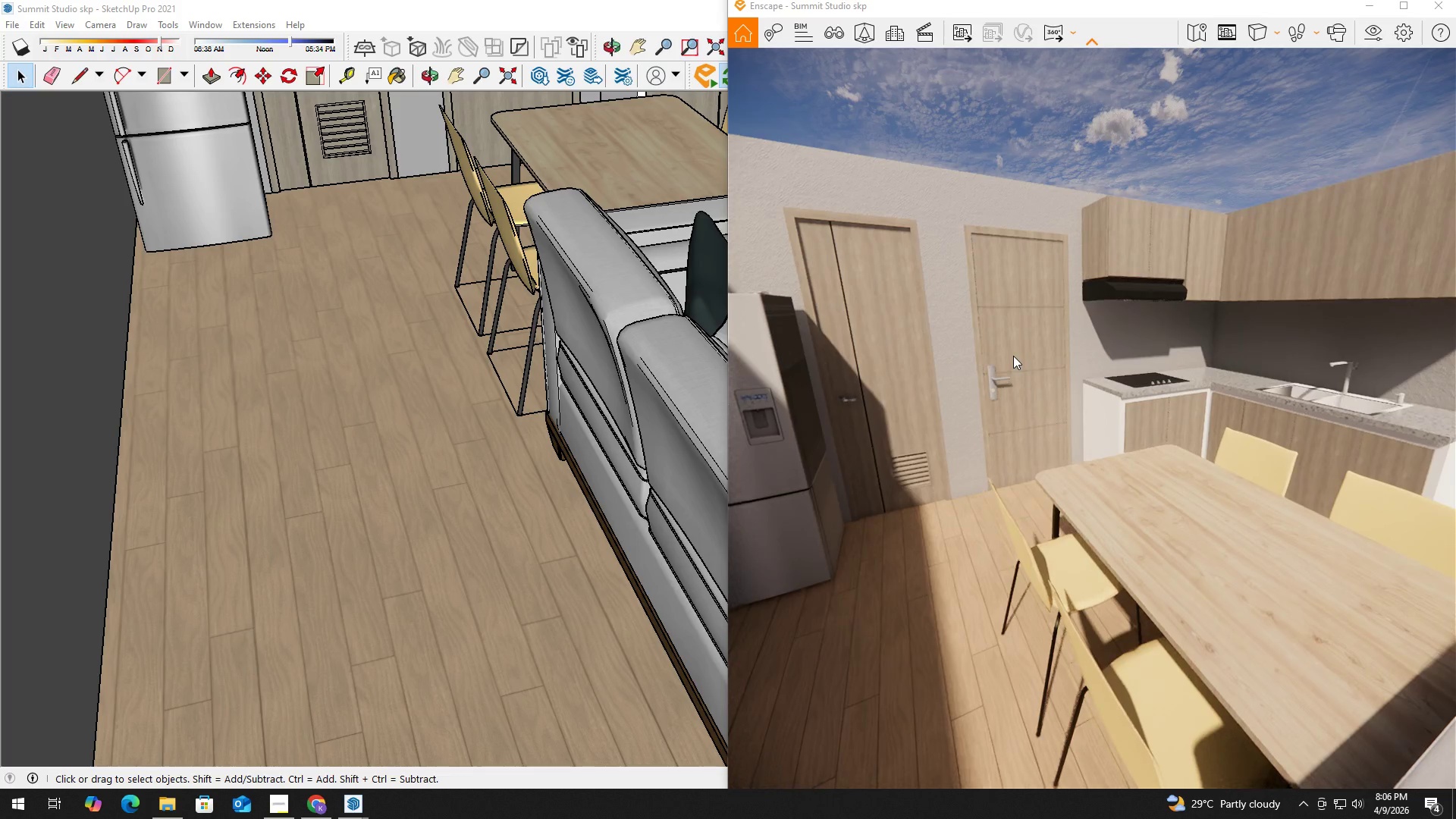 
hold_key(key=Space, duration=0.83)
 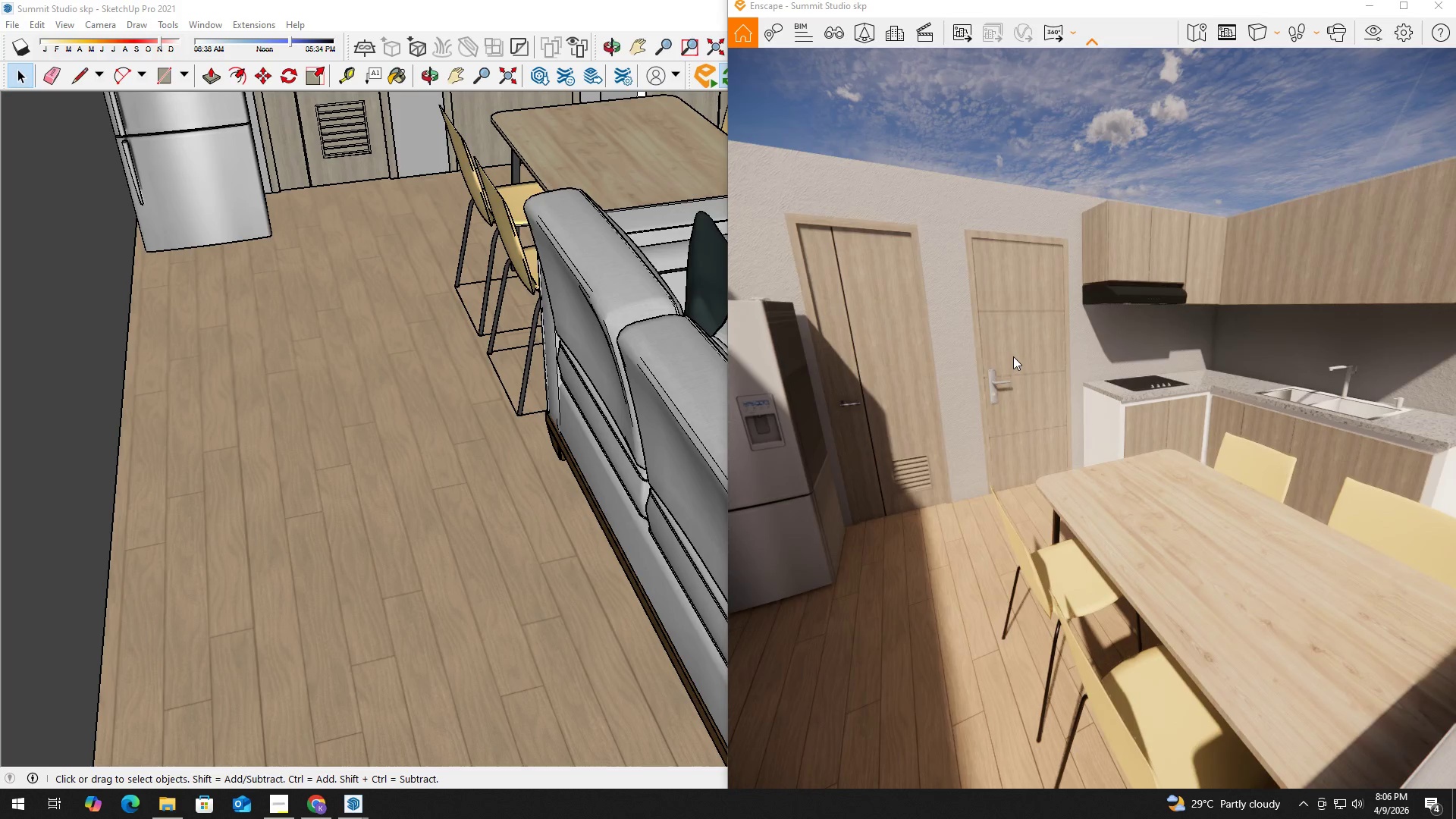 
key(Space)
 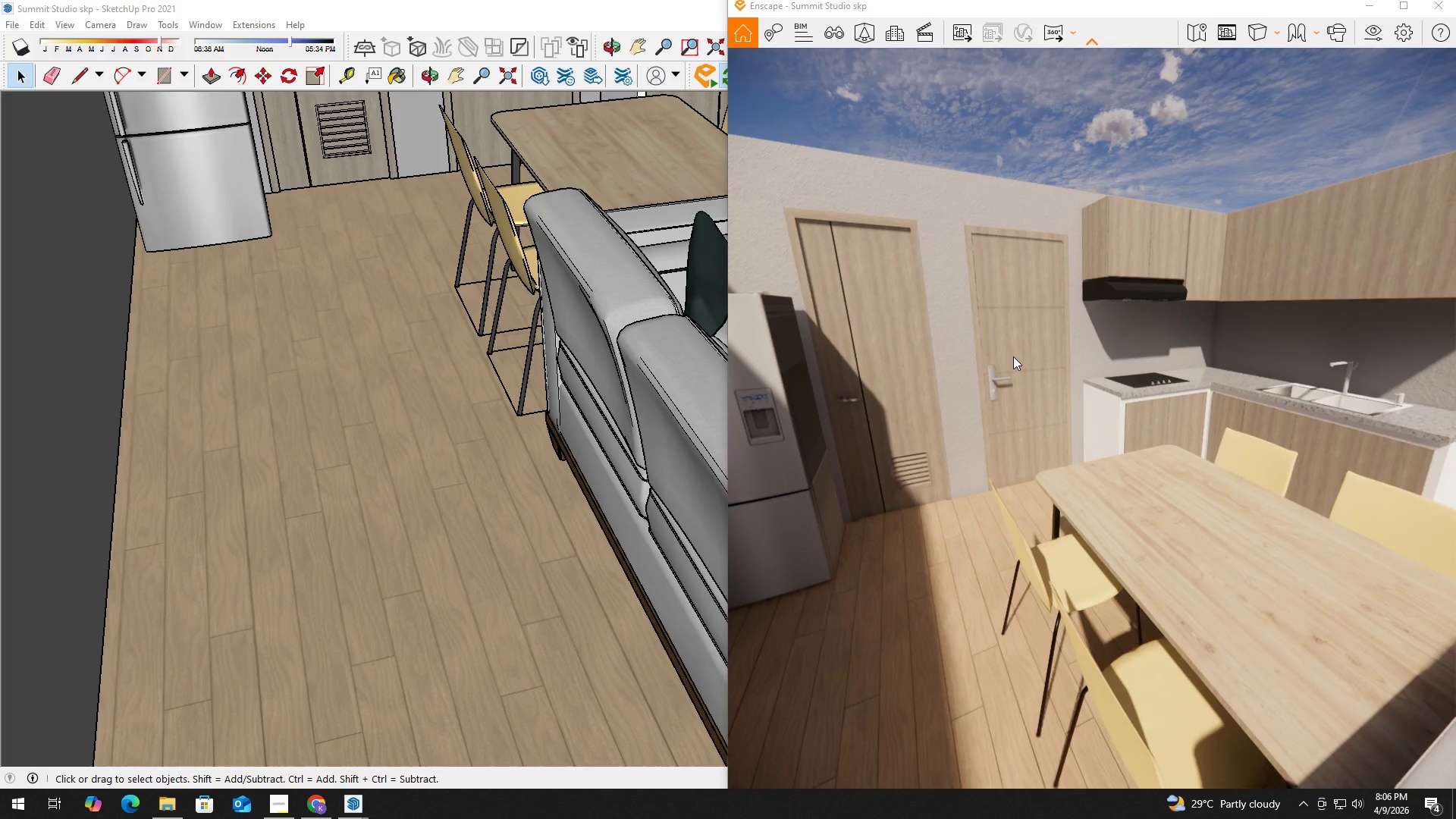 
hold_key(key=Space, duration=0.59)
 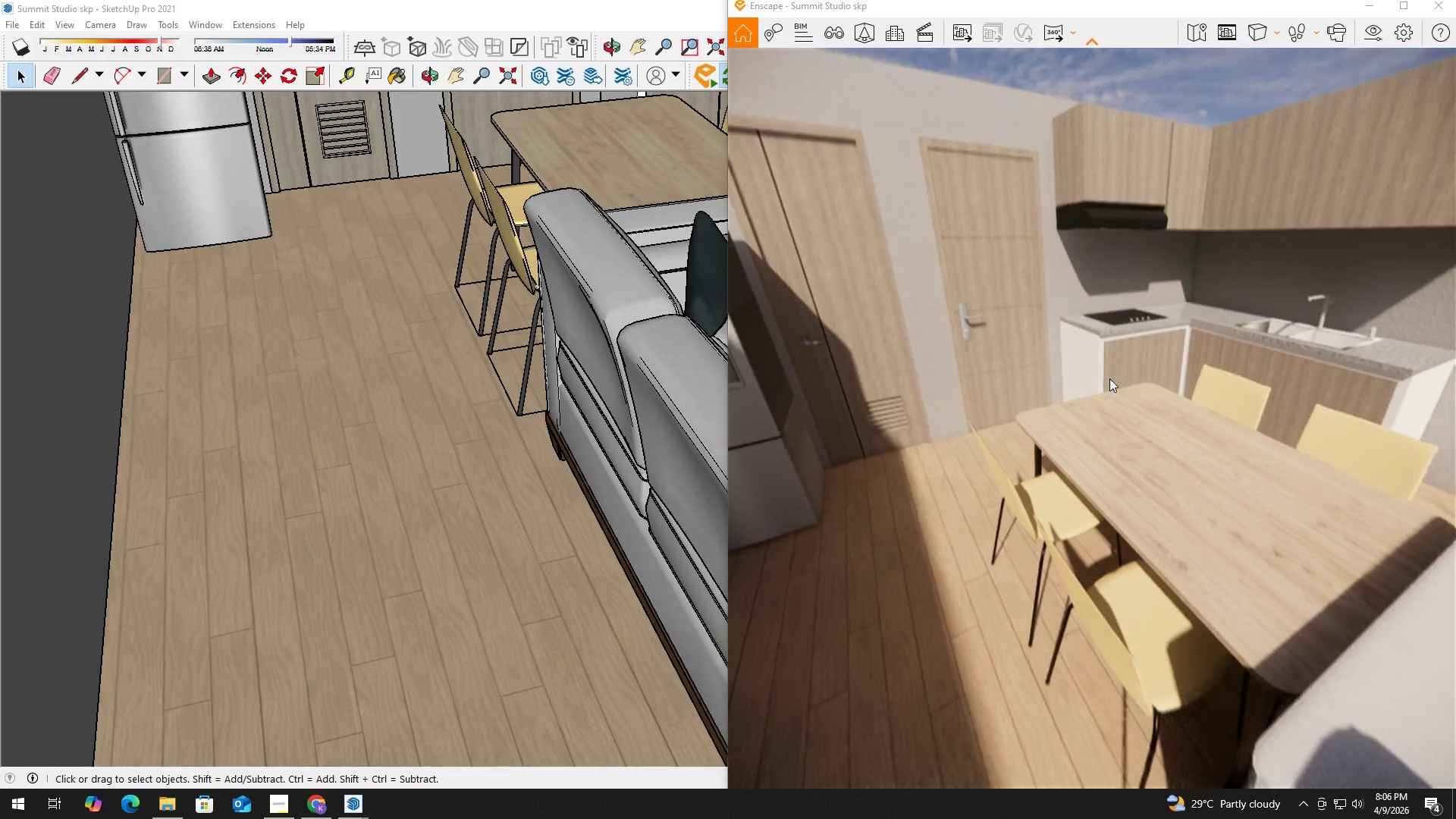 
hold_key(key=Space, duration=0.64)
 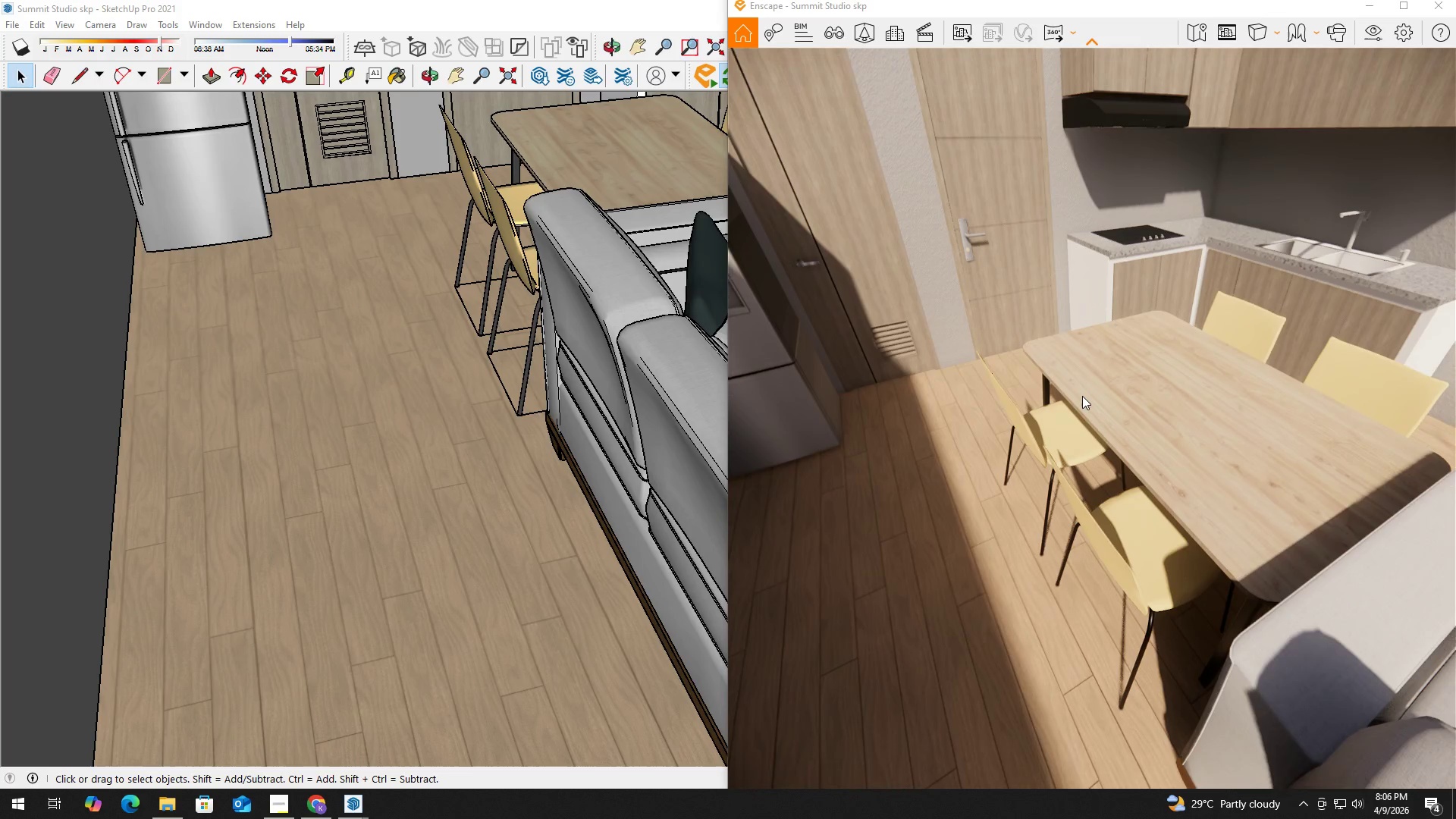 
type(qeqe)
 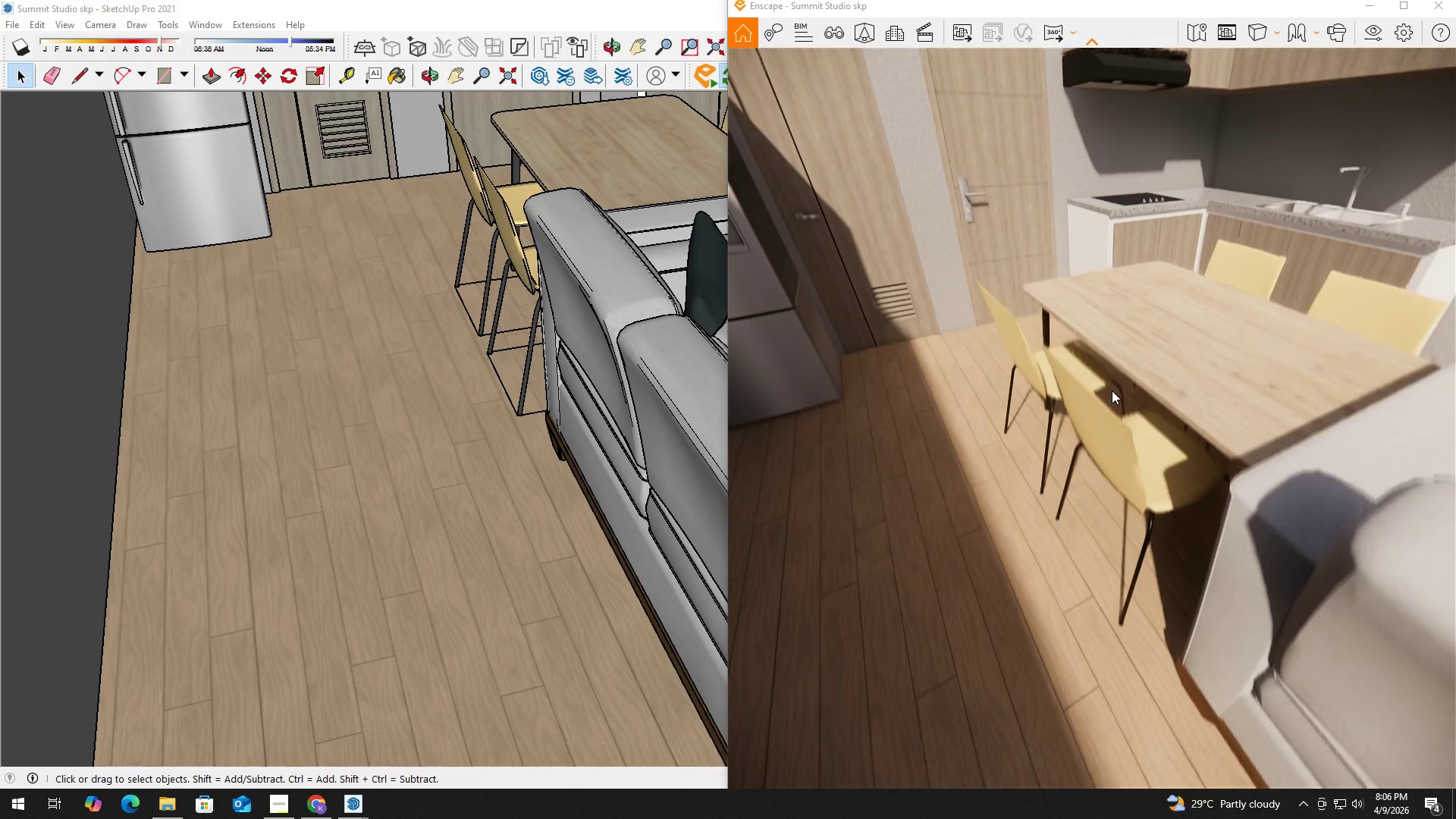 
hold_key(key=S, duration=1.02)
 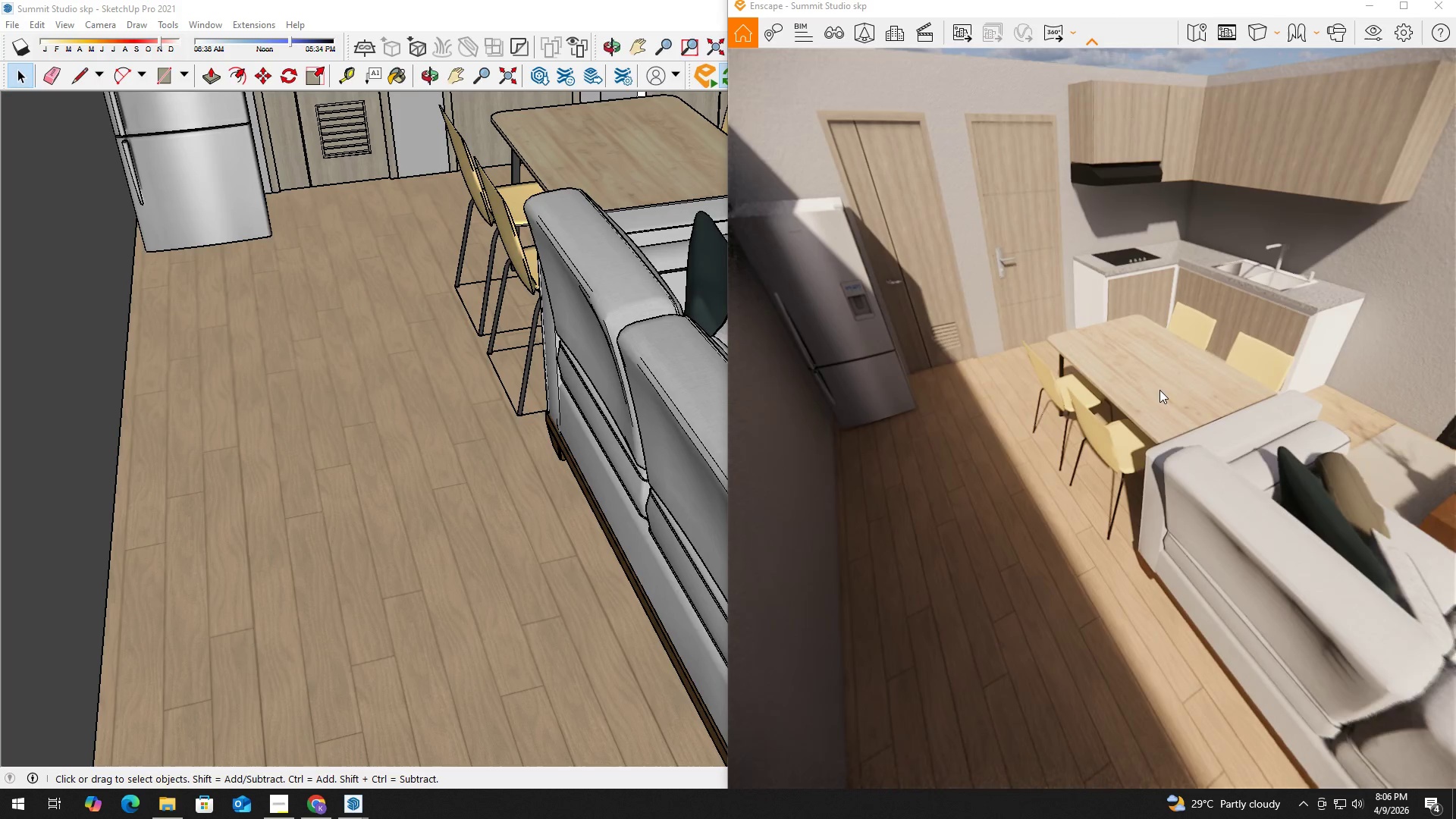 
hold_key(key=D, duration=1.16)
 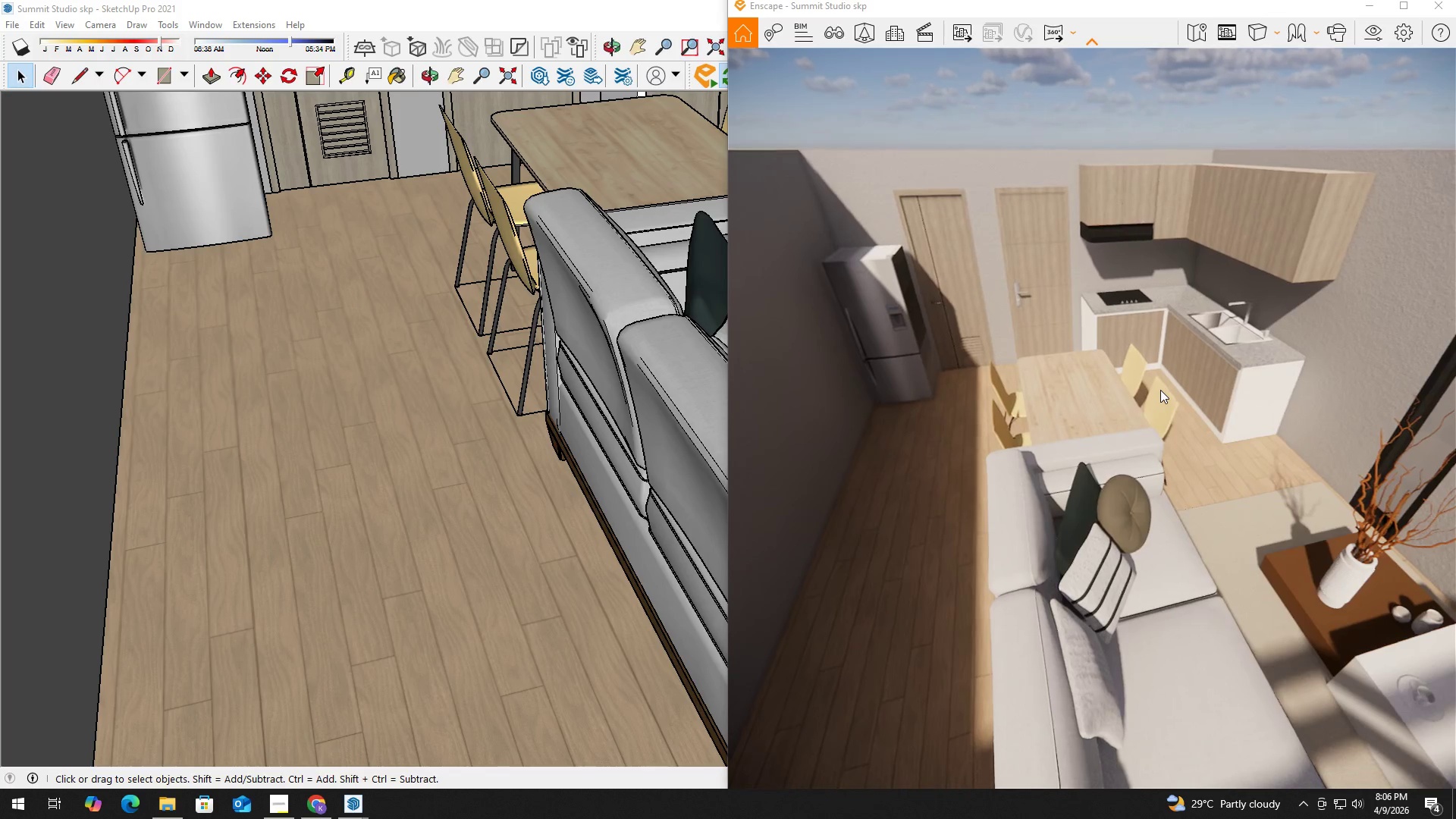 
hold_key(key=S, duration=0.73)
 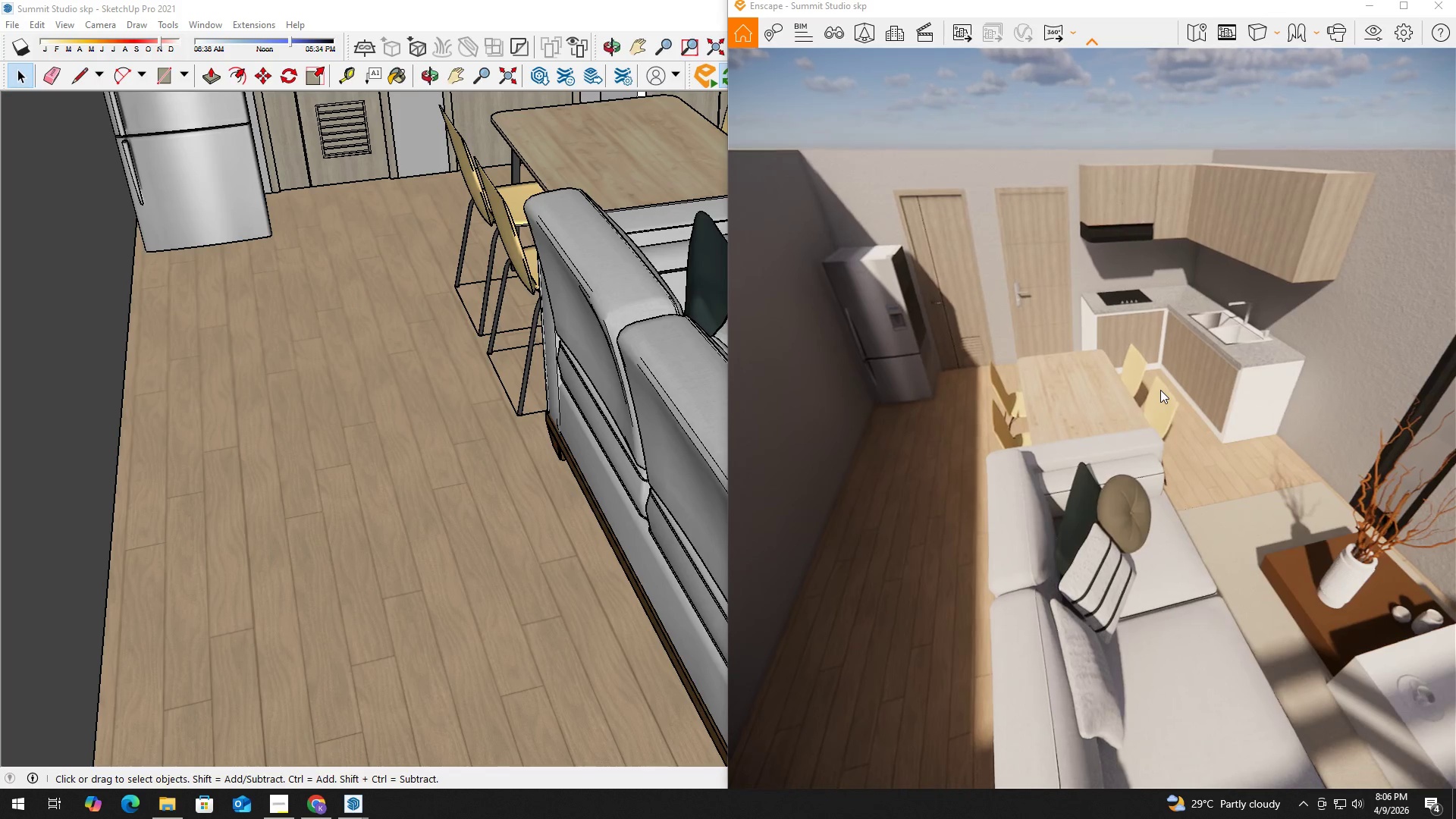 
hold_key(key=S, duration=1.06)
 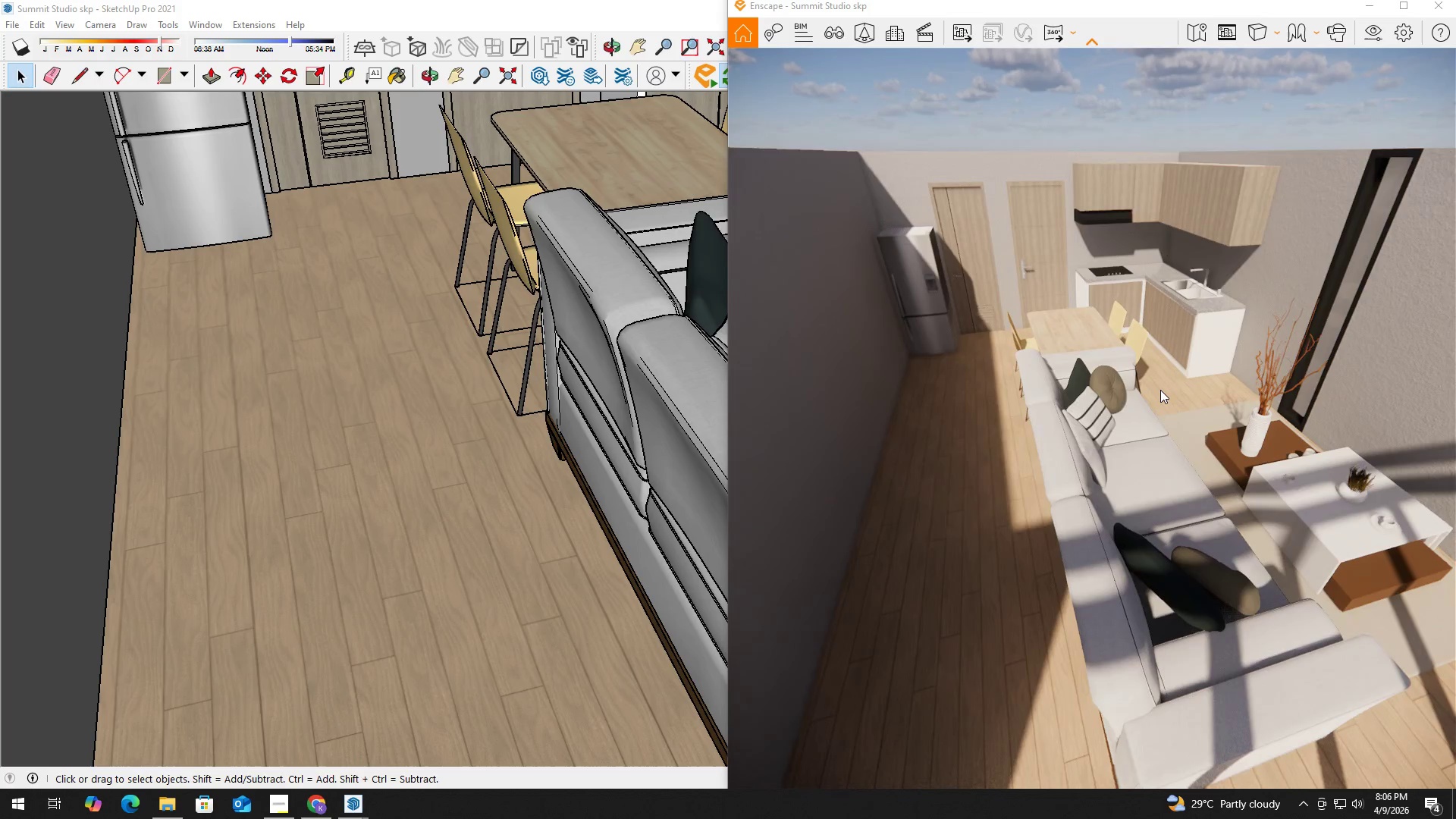 
hold_key(key=Q, duration=0.81)
 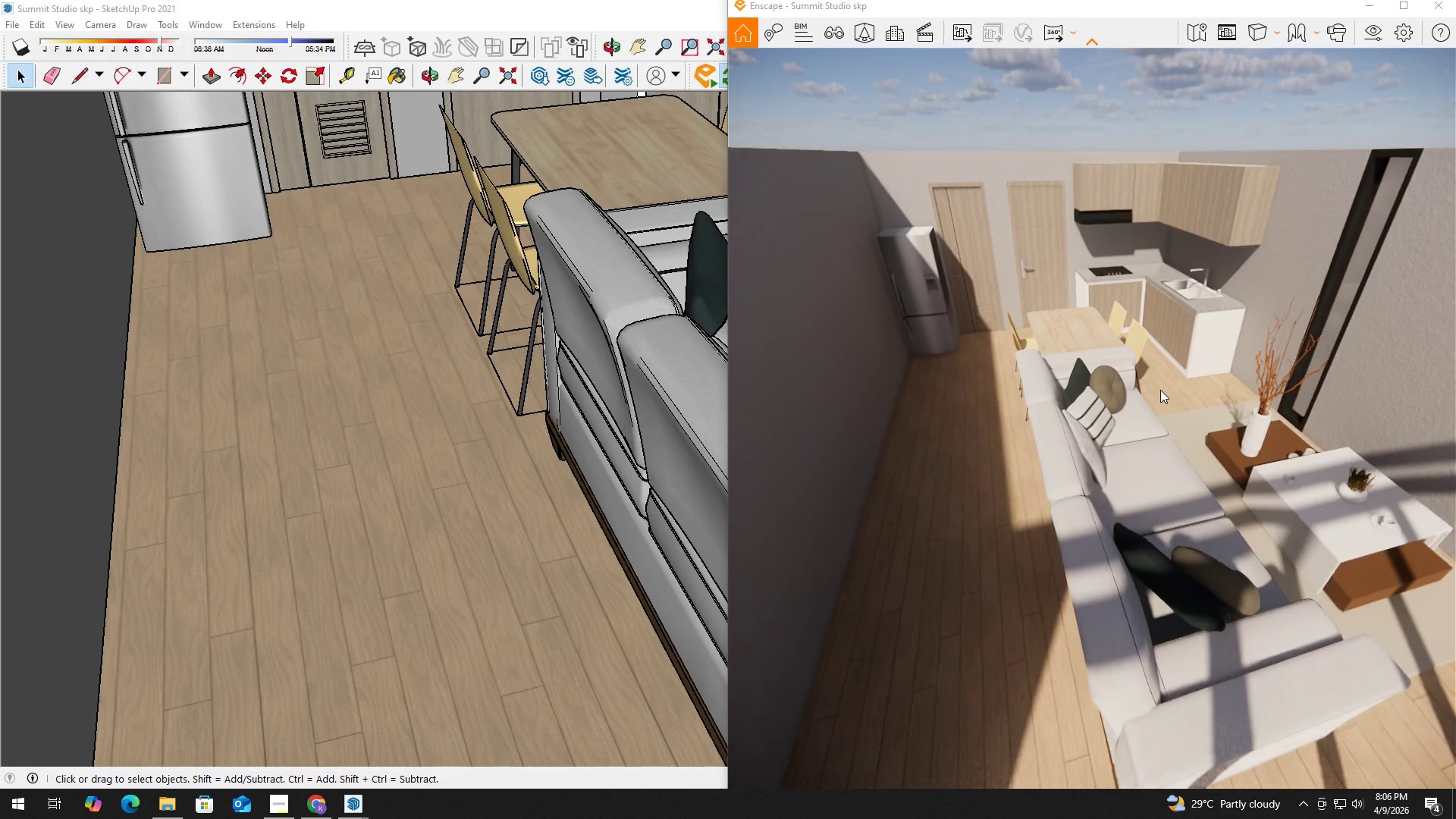 
hold_key(key=A, duration=0.34)
 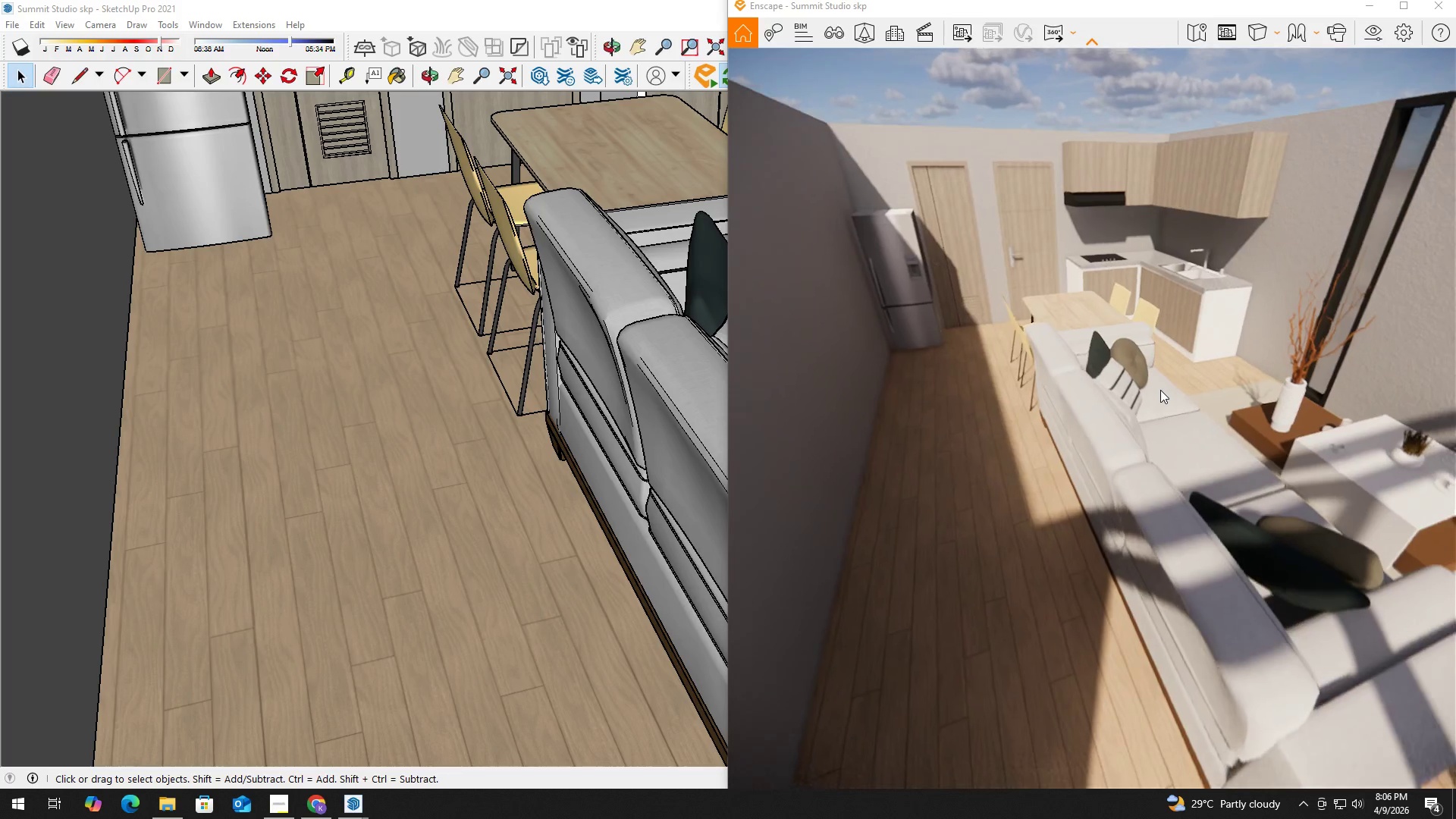 
hold_key(key=W, duration=0.33)
 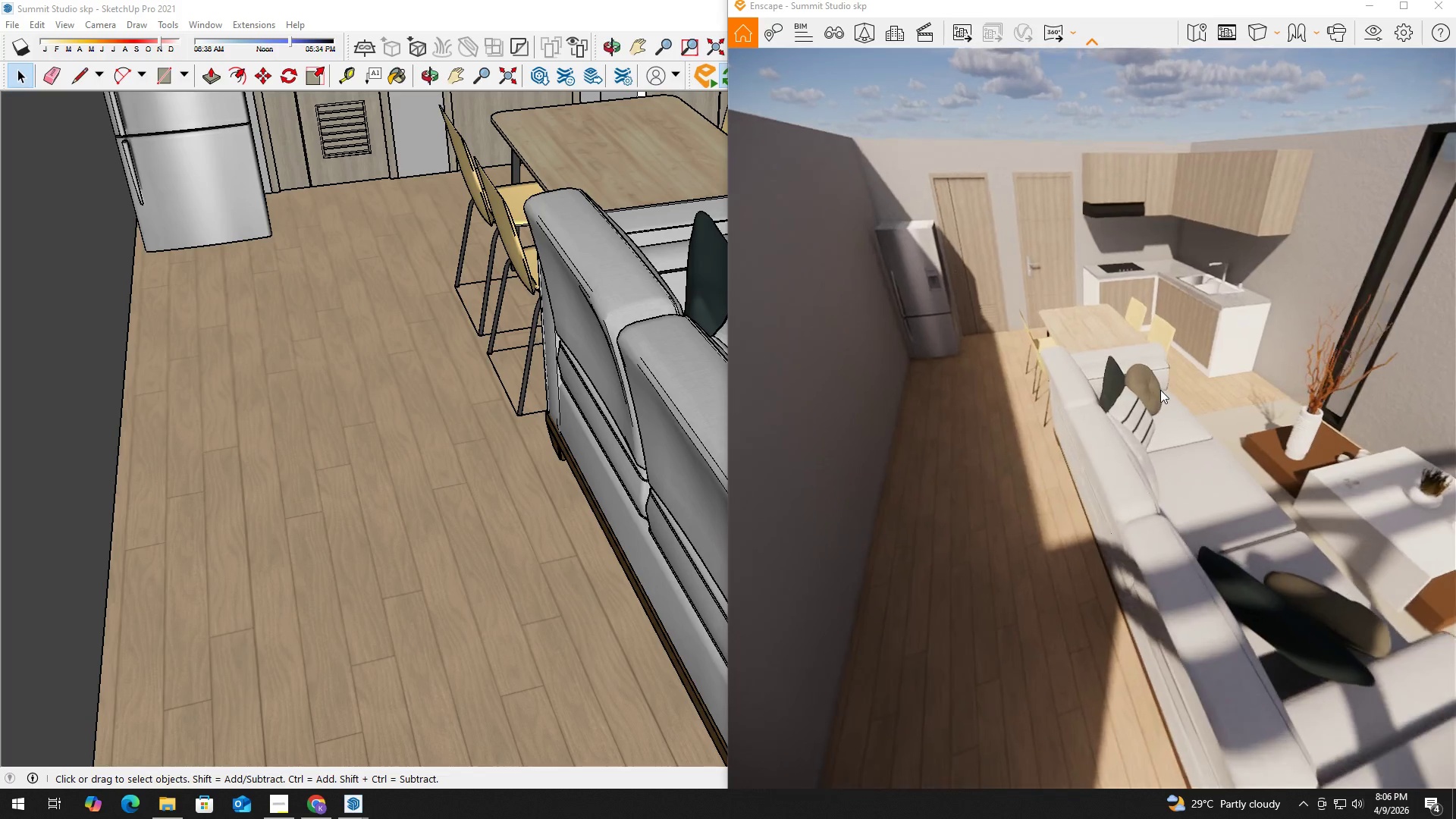 
hold_key(key=Q, duration=0.41)
 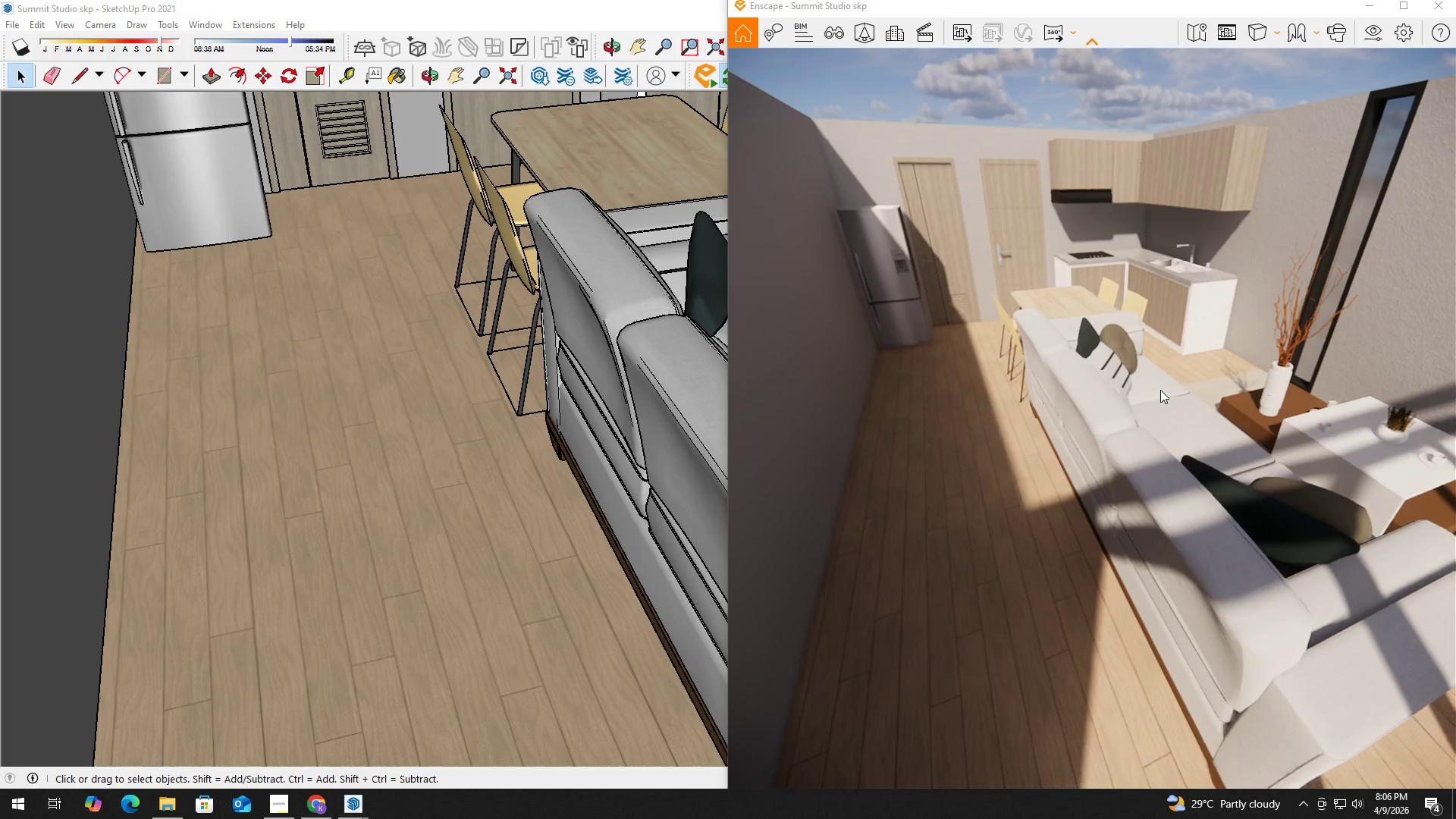 
hold_key(key=Q, duration=0.69)
 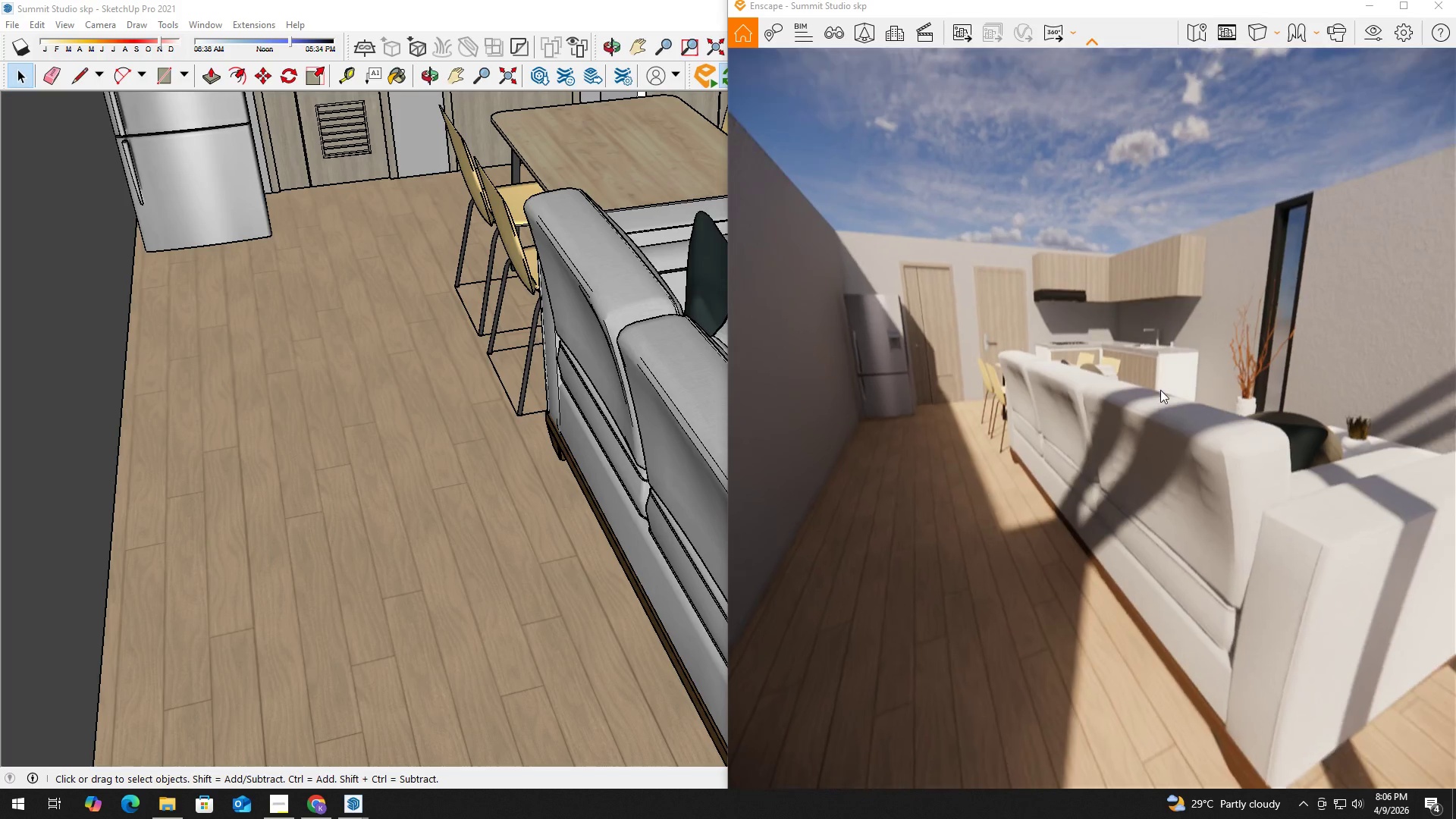 
hold_key(key=Q, duration=0.36)
 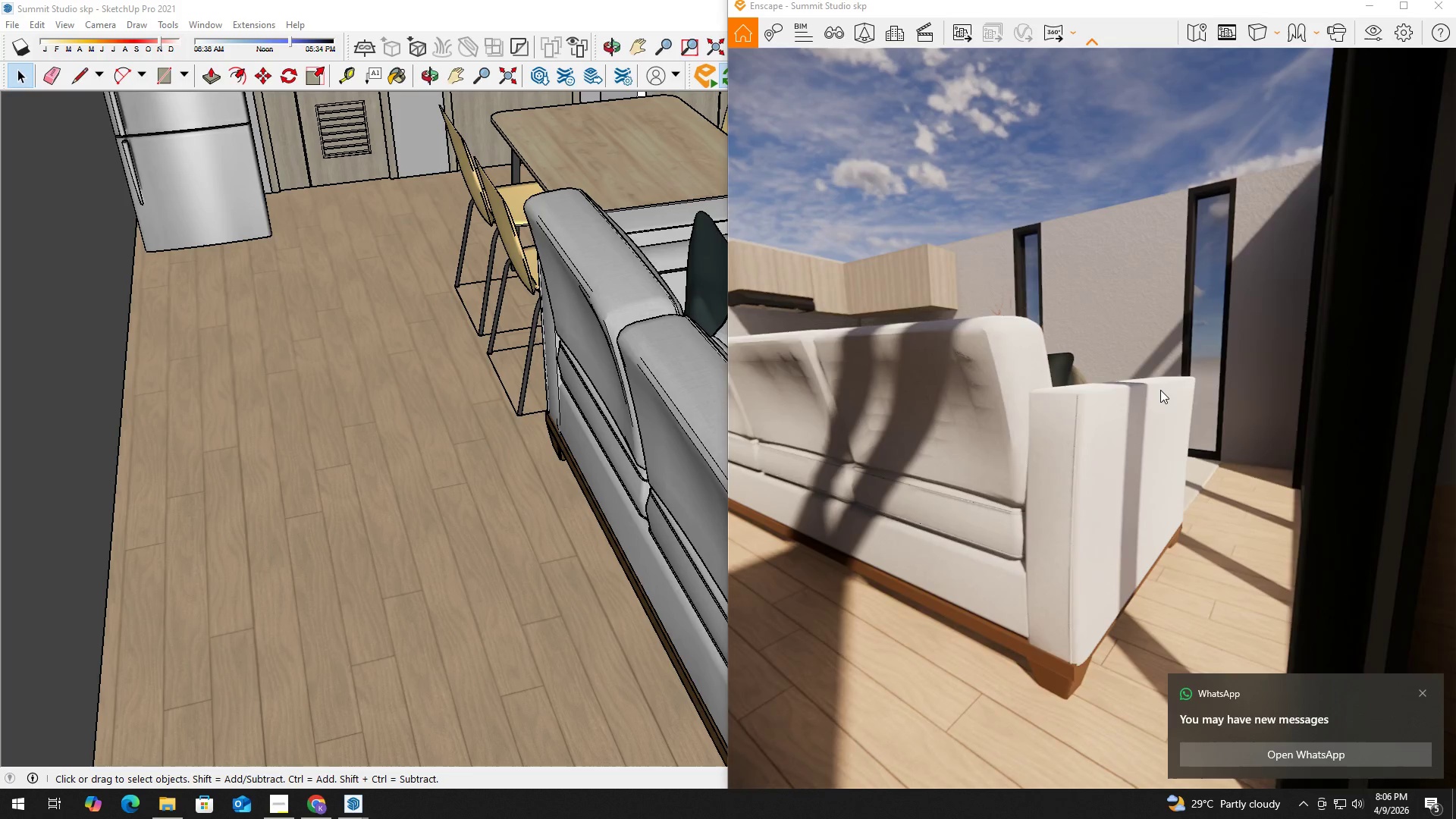 
left_click([1160, 390])
 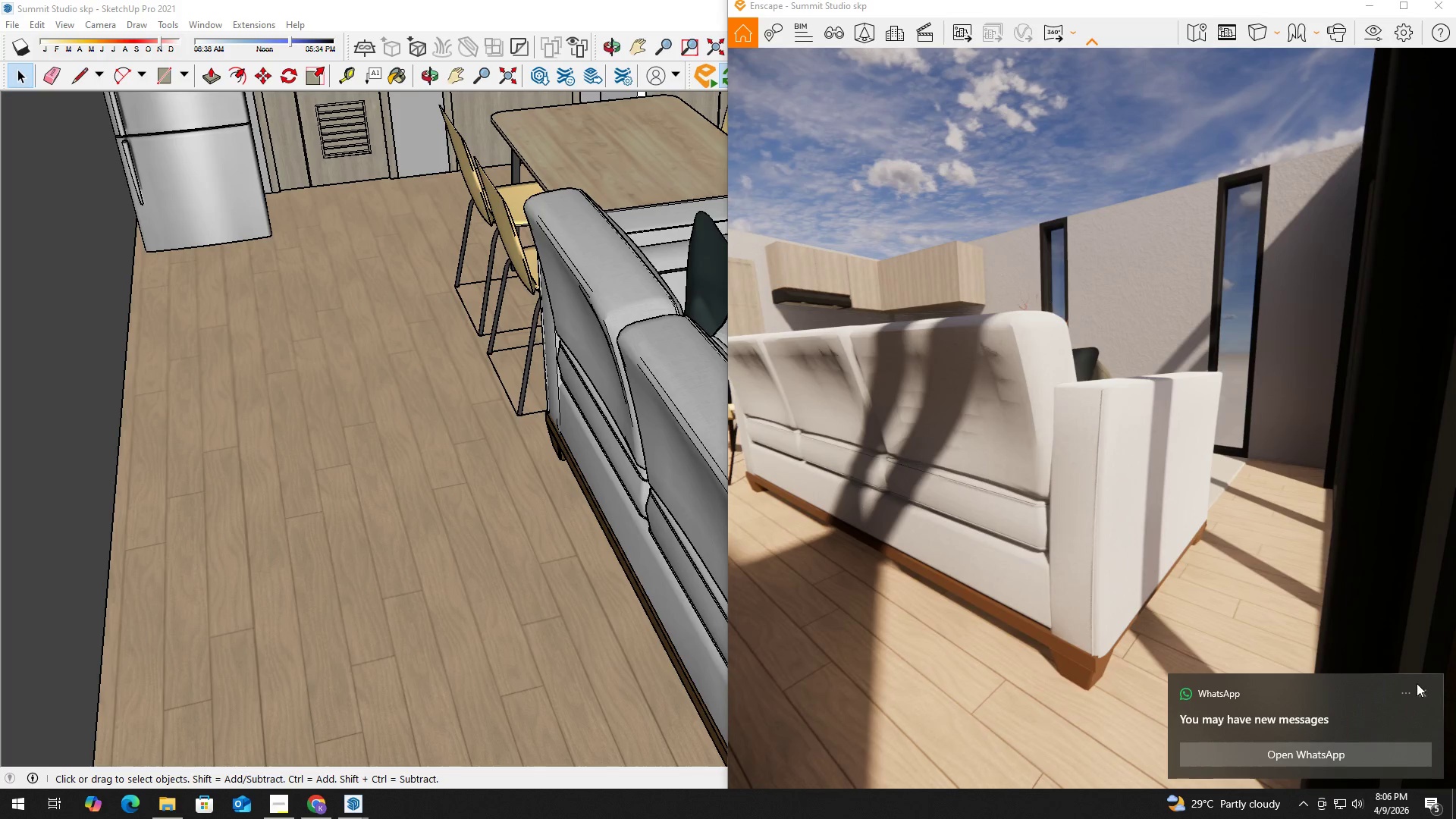 
left_click([1421, 693])
 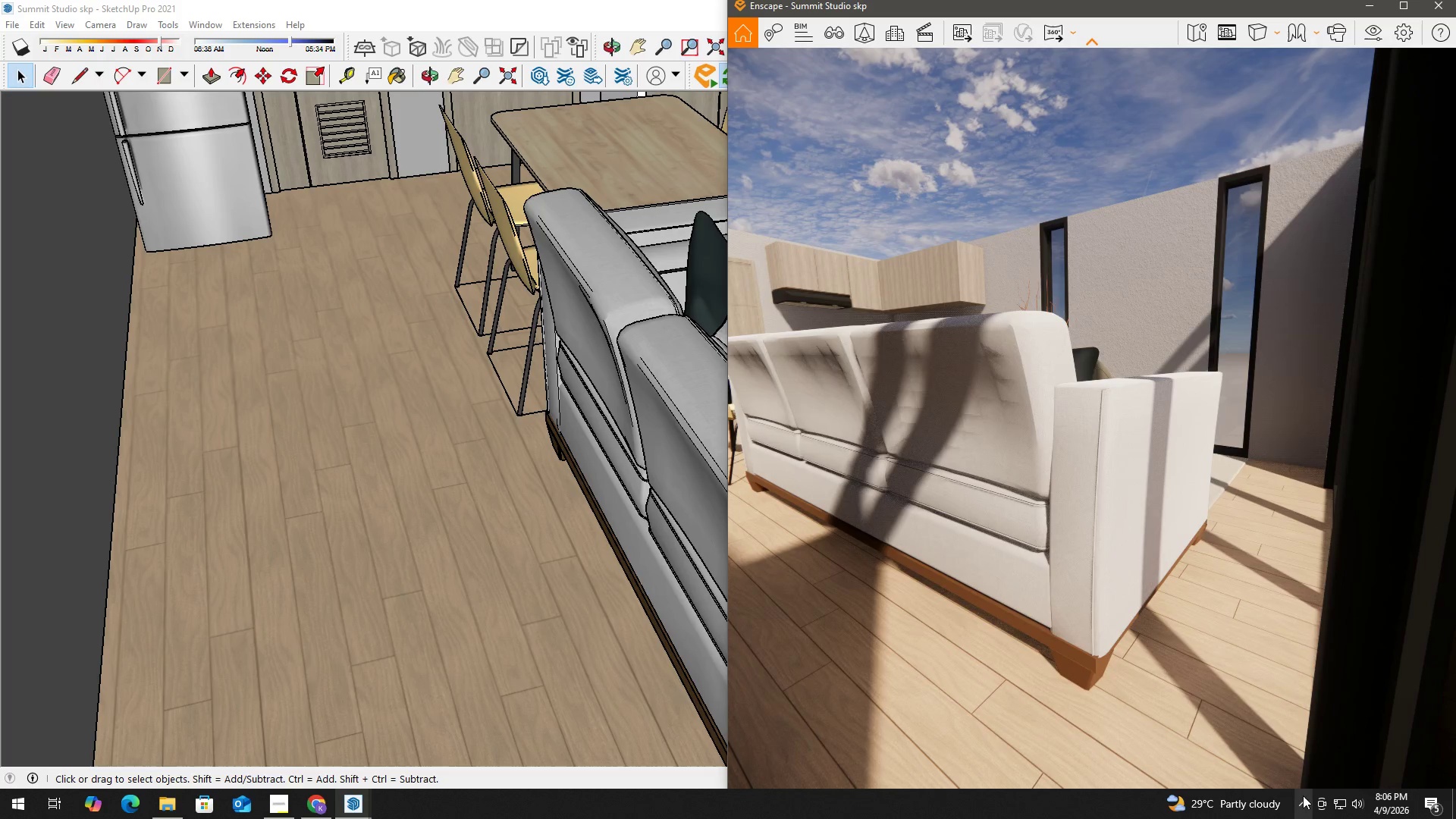 
left_click([1300, 803])
 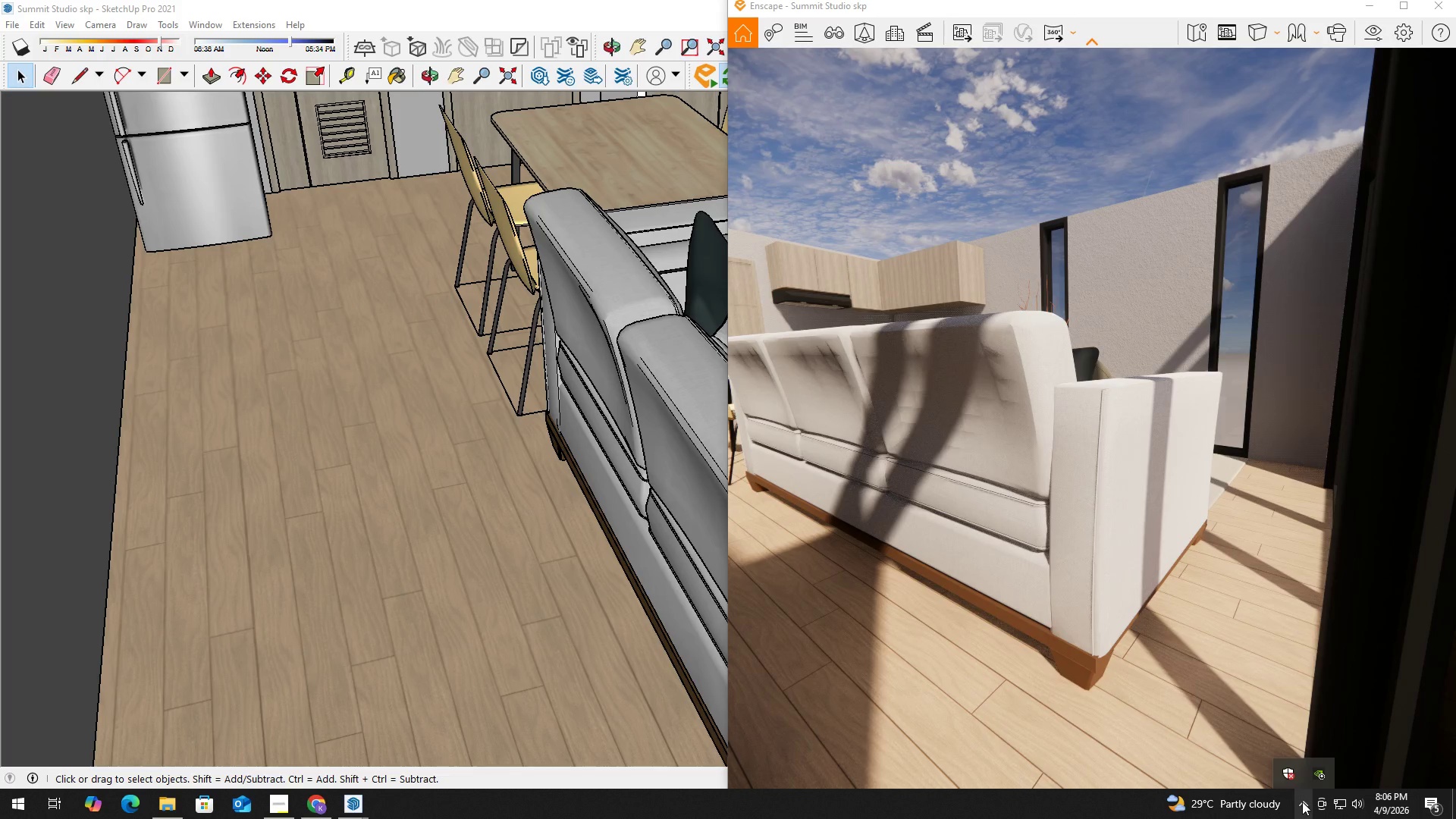 
left_click([1302, 802])
 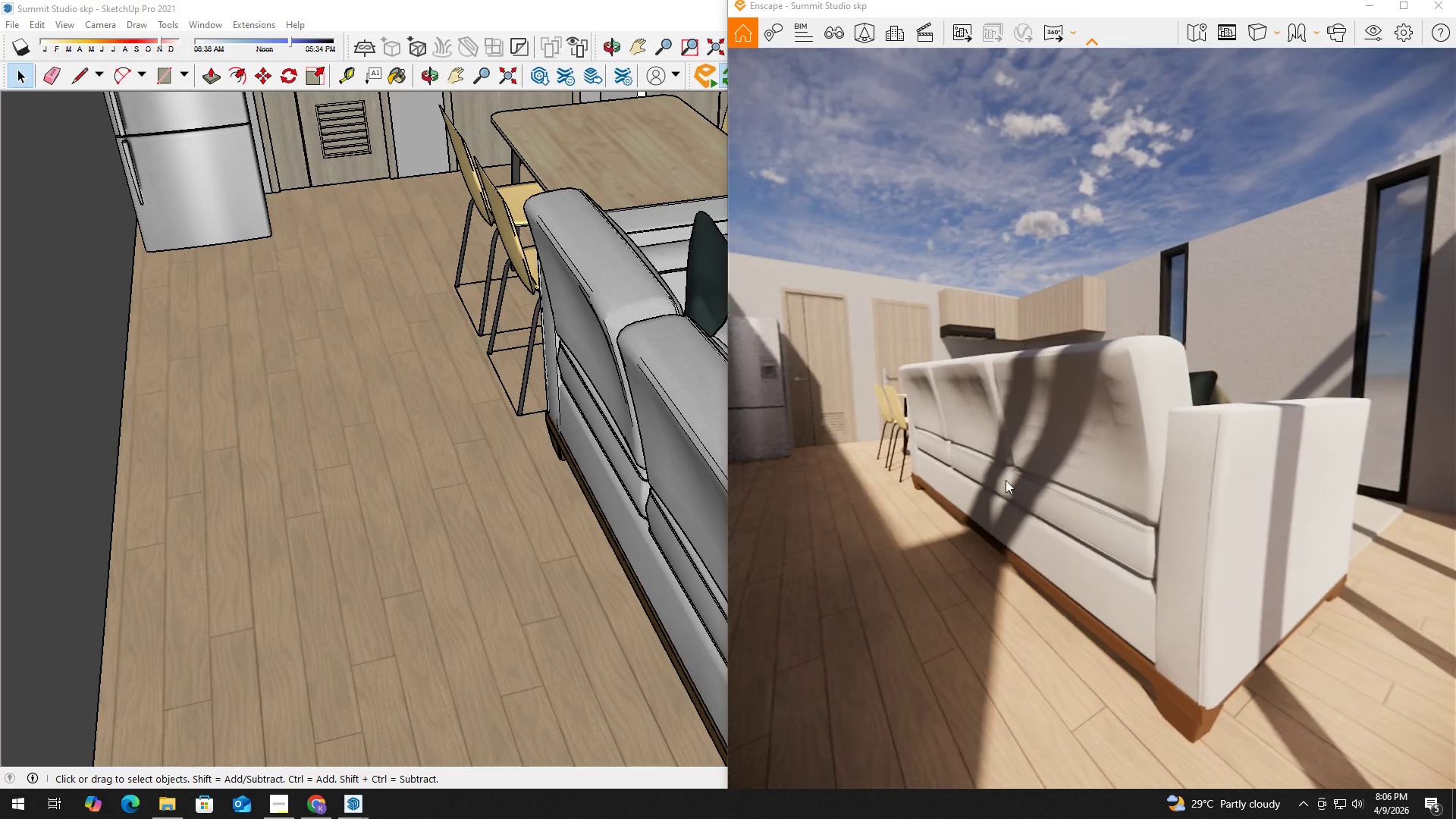 
hold_key(key=W, duration=5.86)
 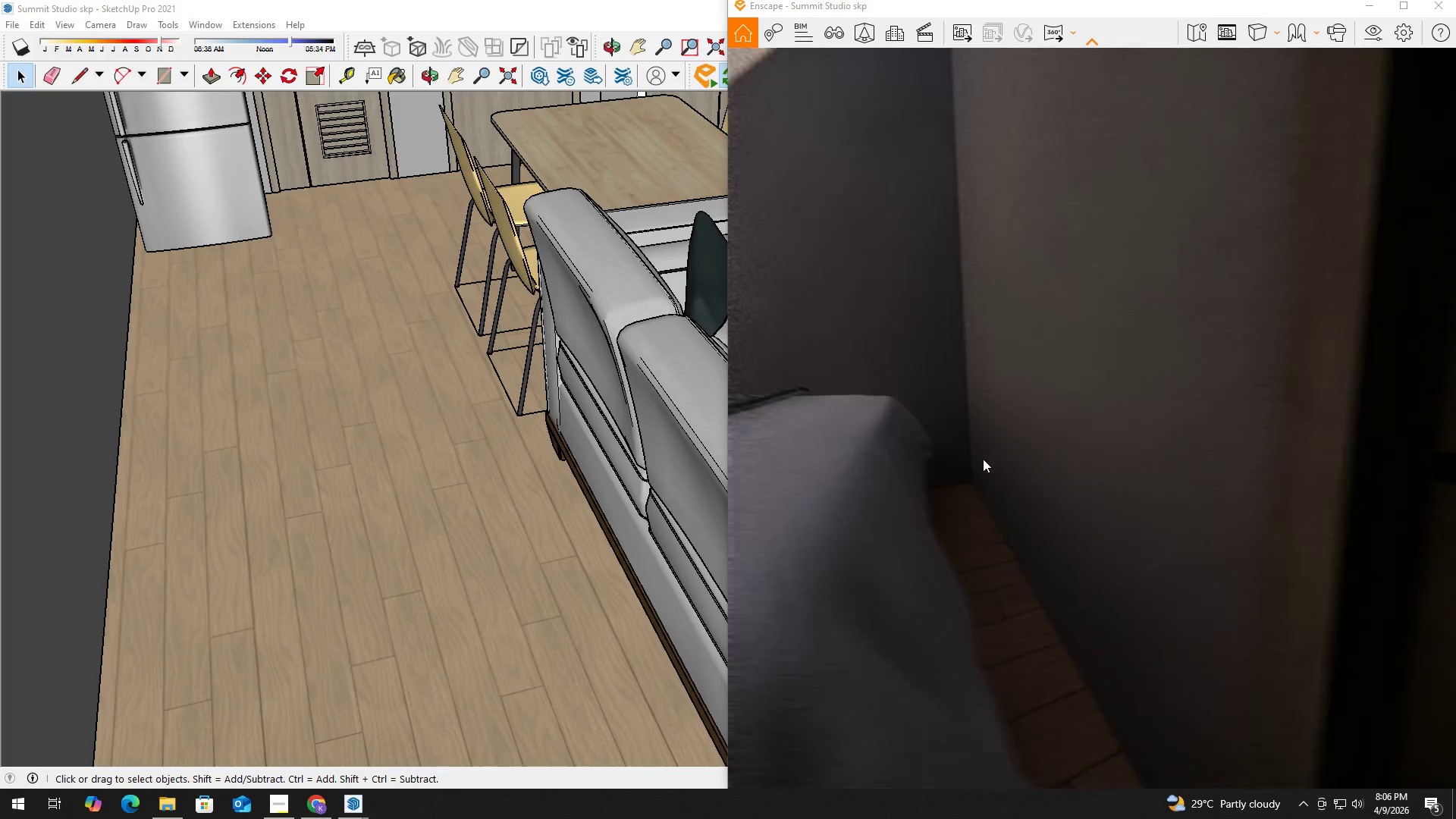 
hold_key(key=A, duration=1.05)
 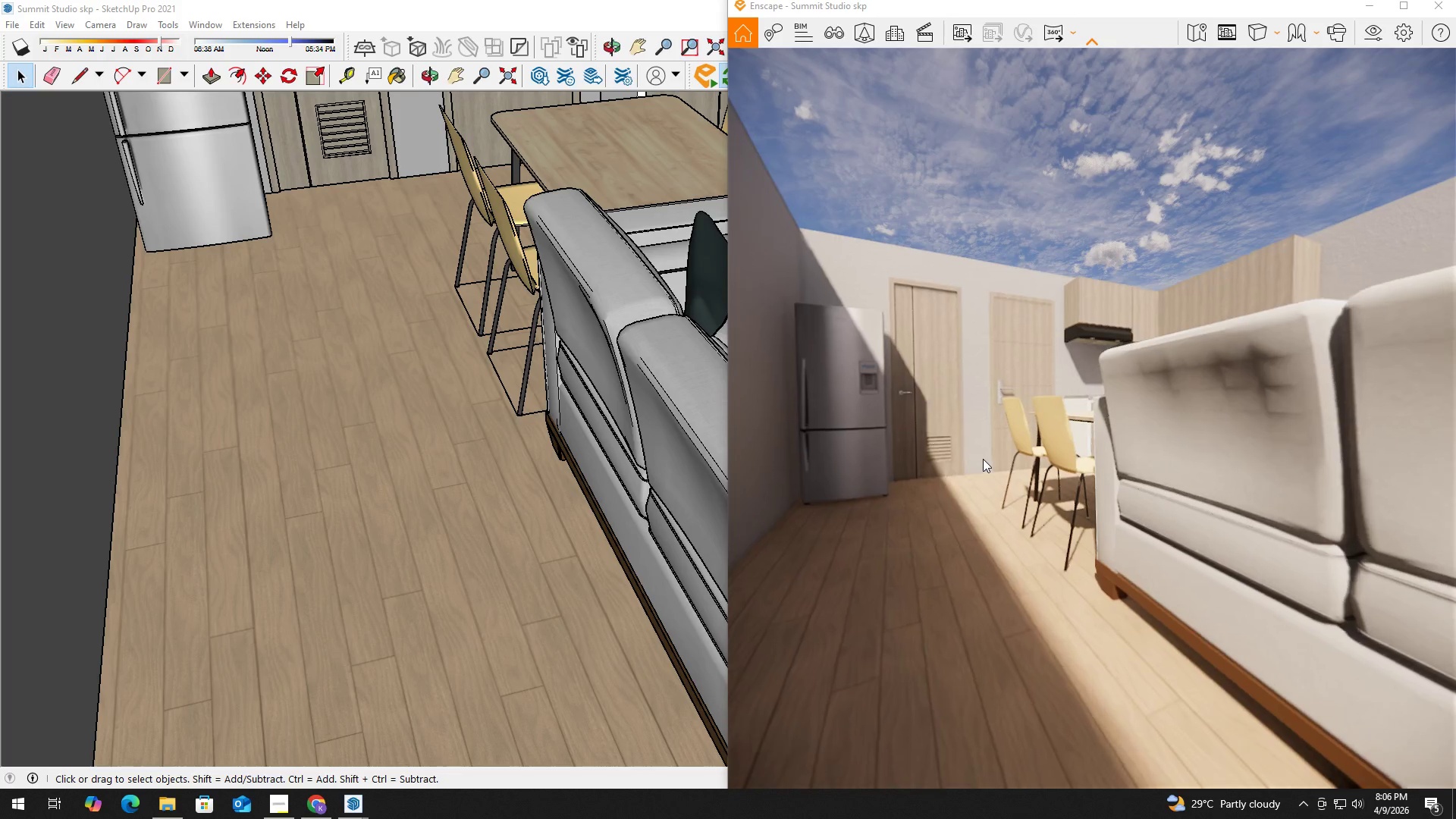 
key(A)
 